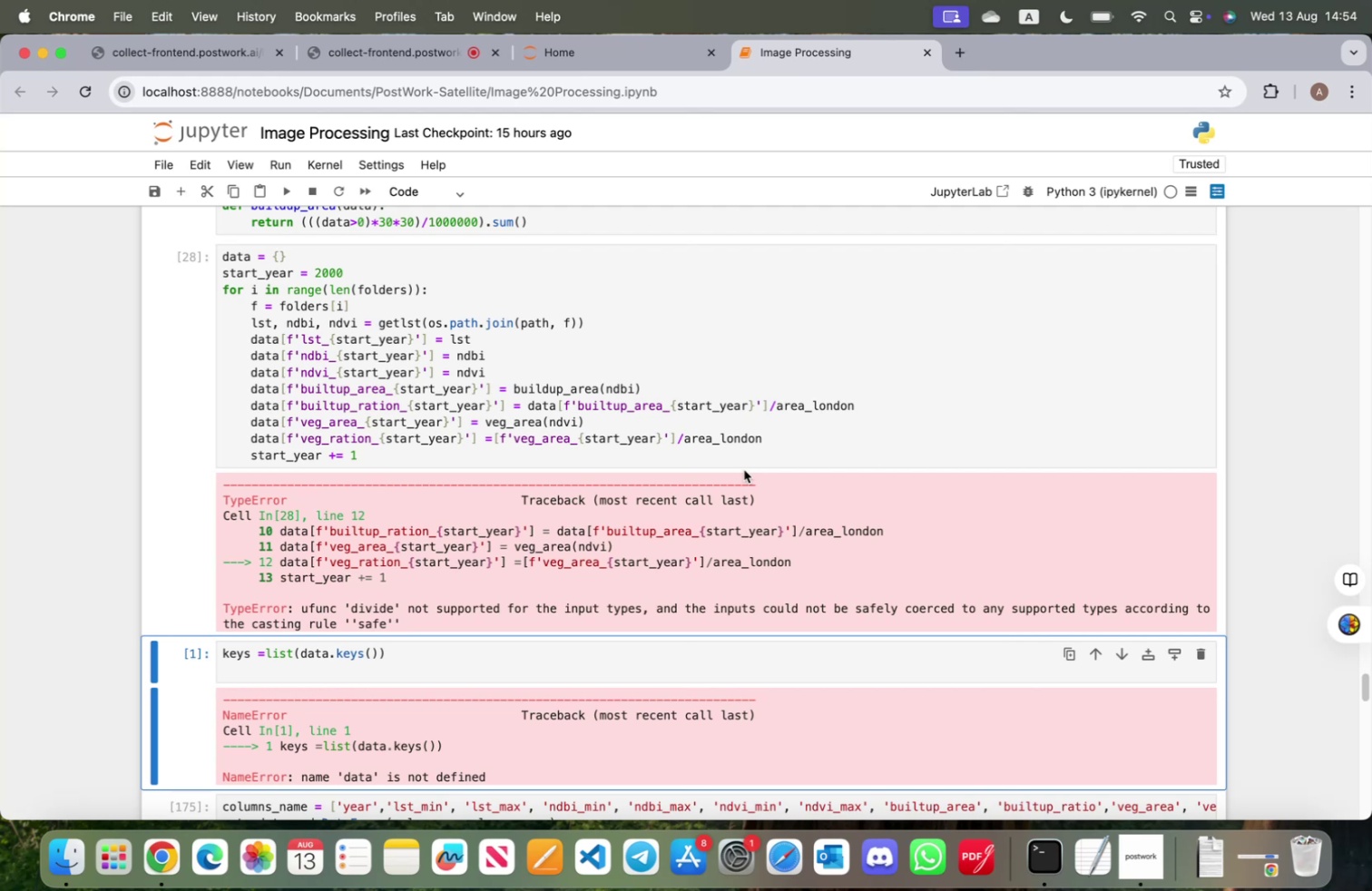 
wait(18.63)
 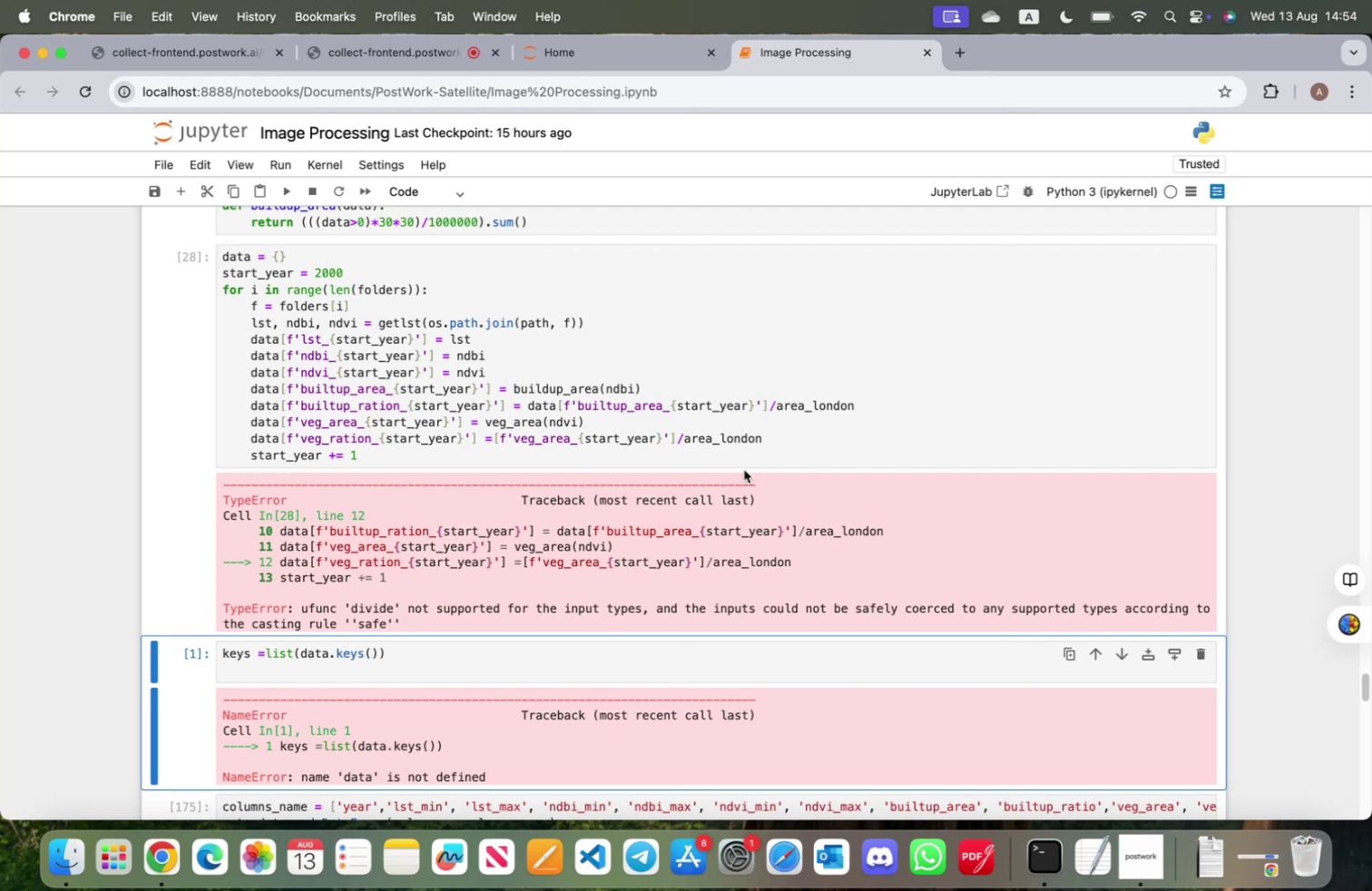 
scroll: coordinate [300, 619], scroll_direction: down, amount: 16.0
 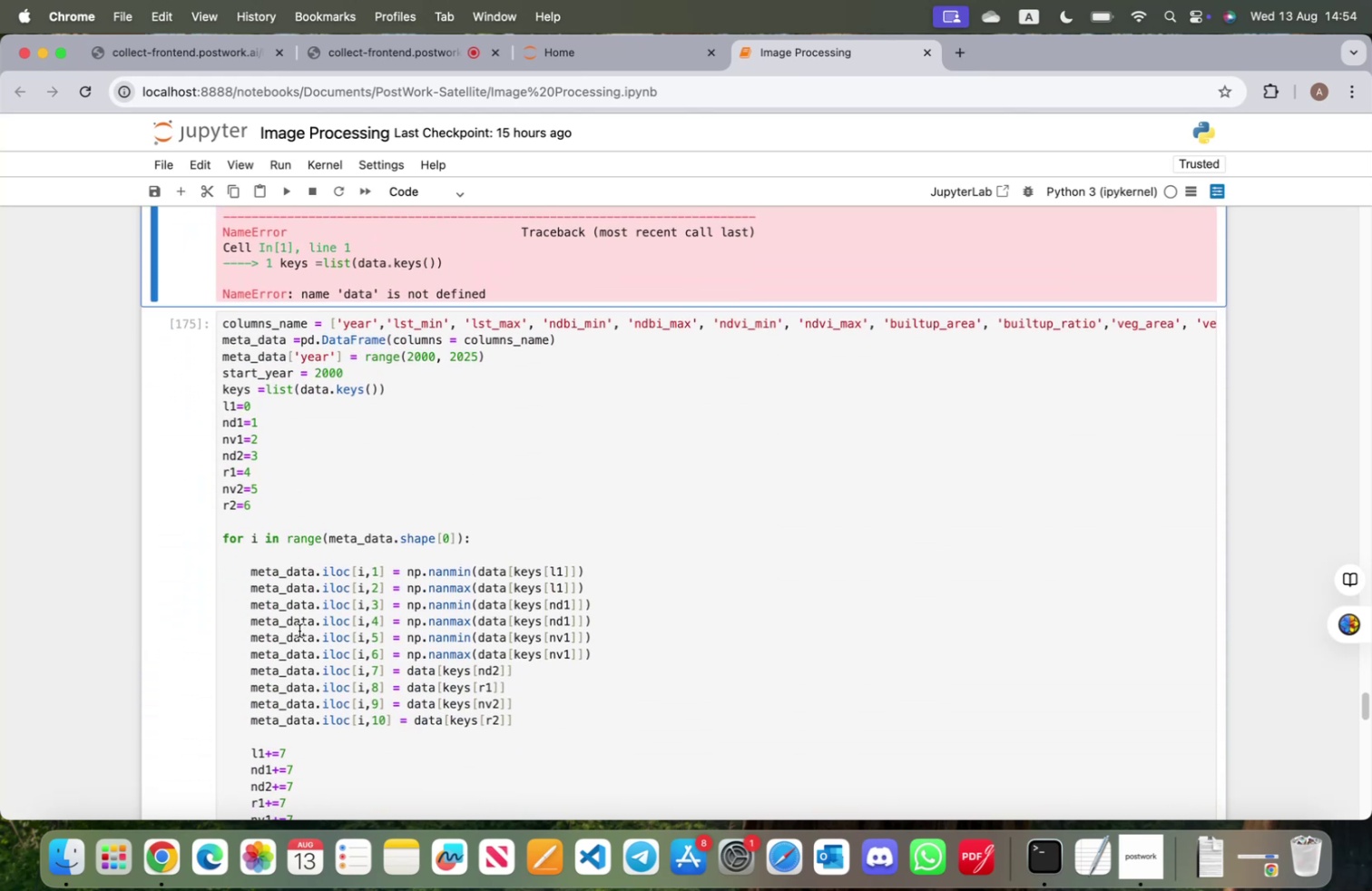 
wait(9.54)
 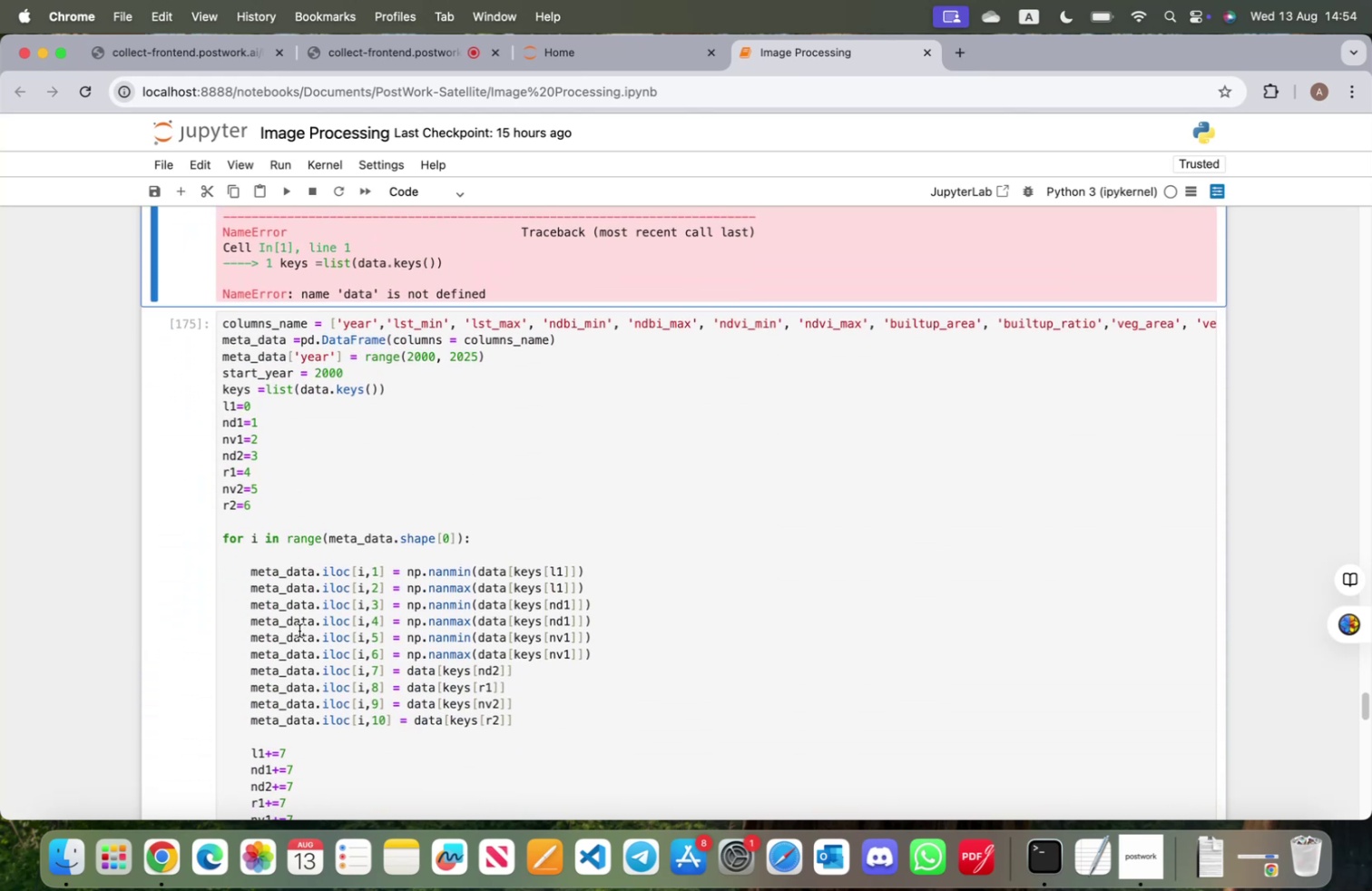 
left_click([532, 671])
 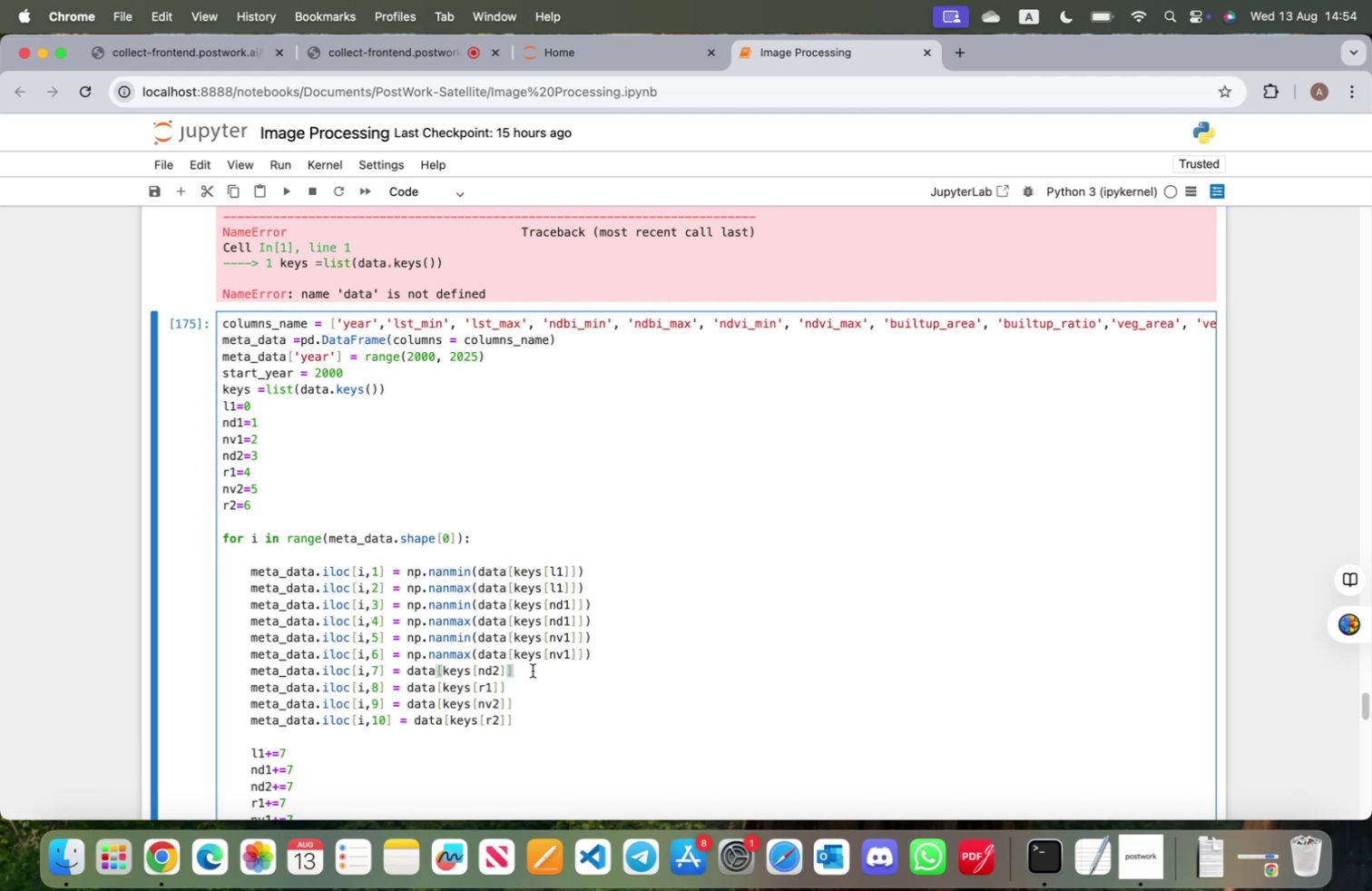 
scroll: coordinate [534, 670], scroll_direction: up, amount: 10.0
 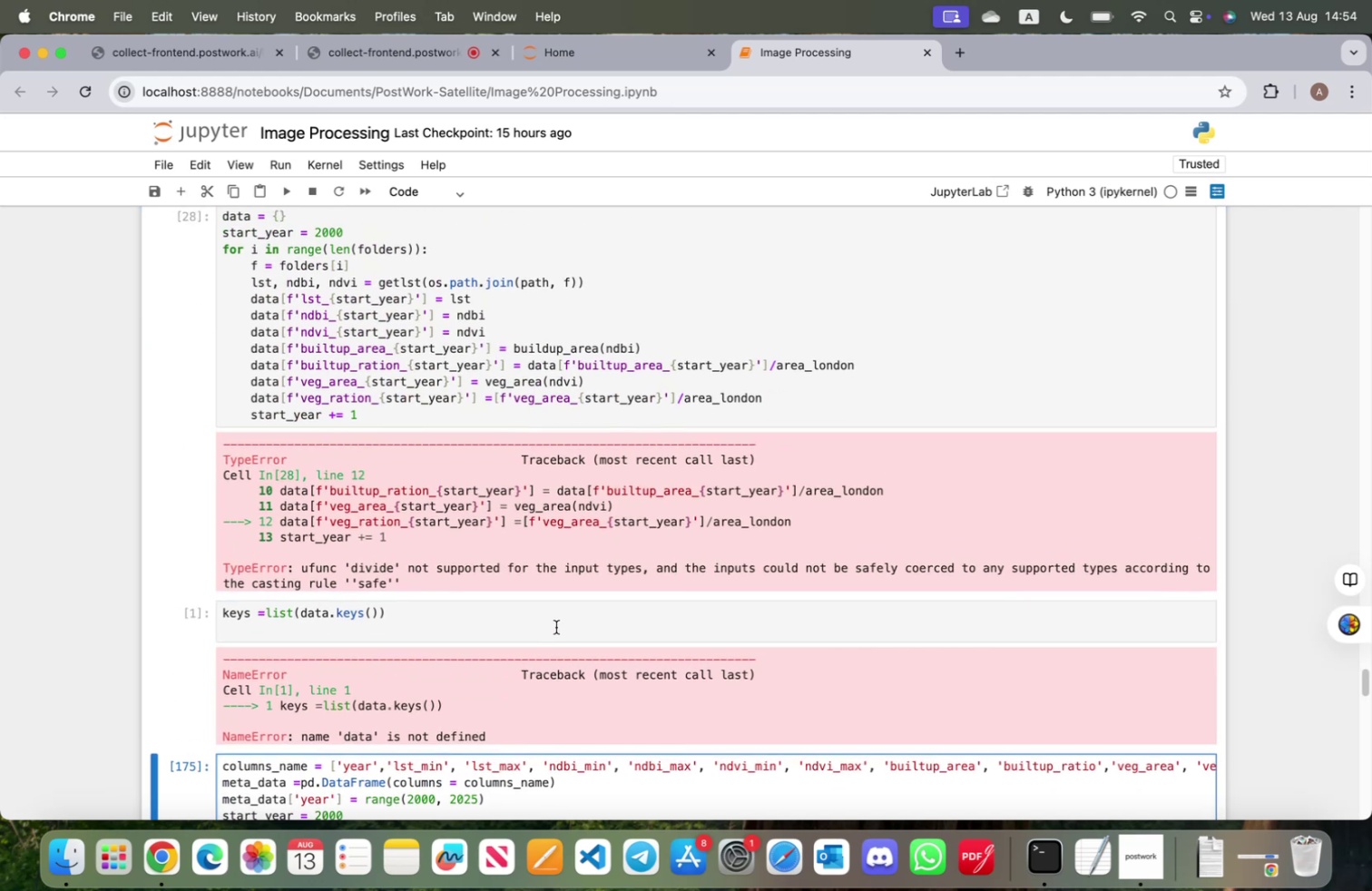 
wait(5.59)
 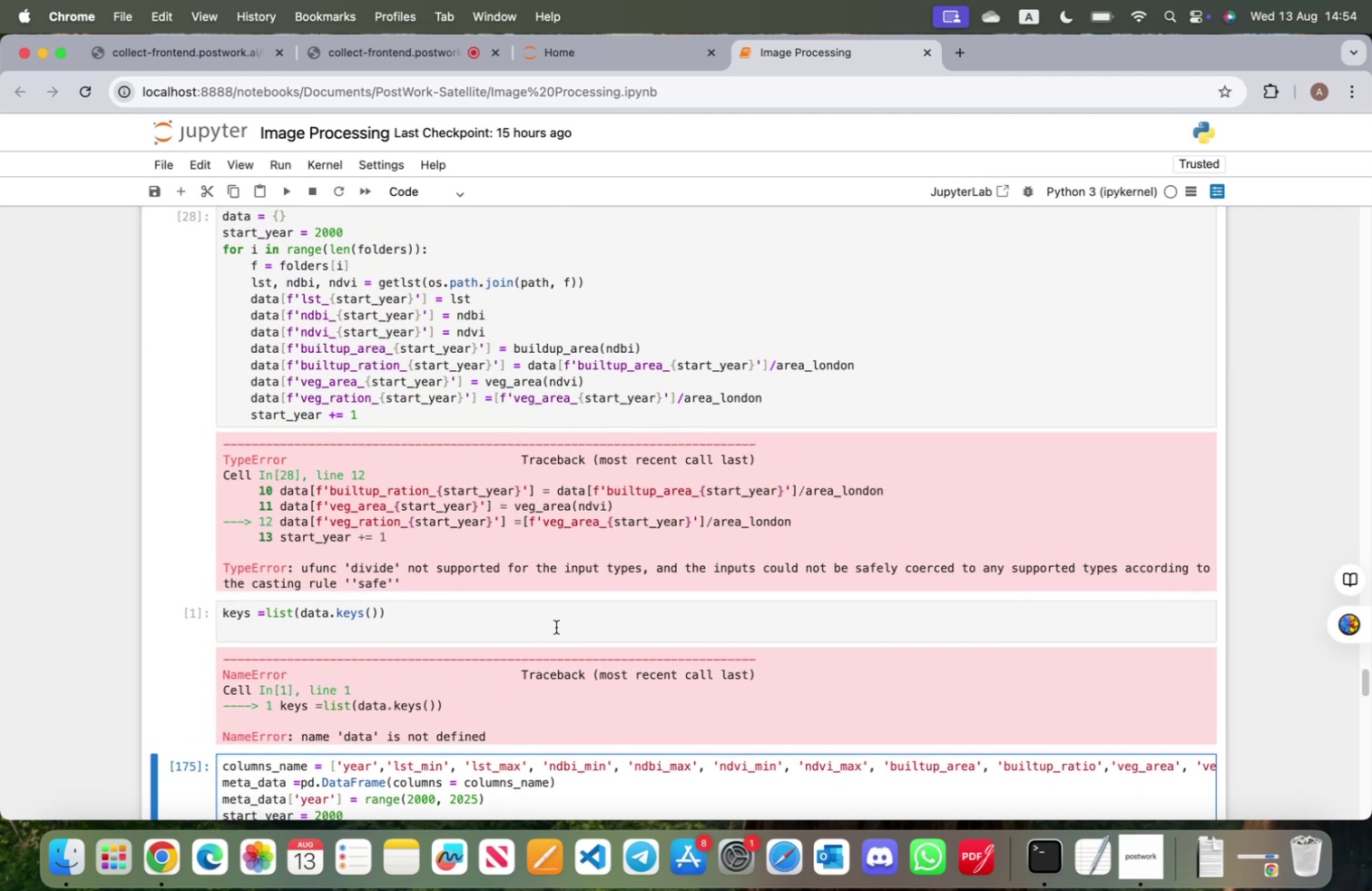 
scroll: coordinate [550, 678], scroll_direction: down, amount: 16.0
 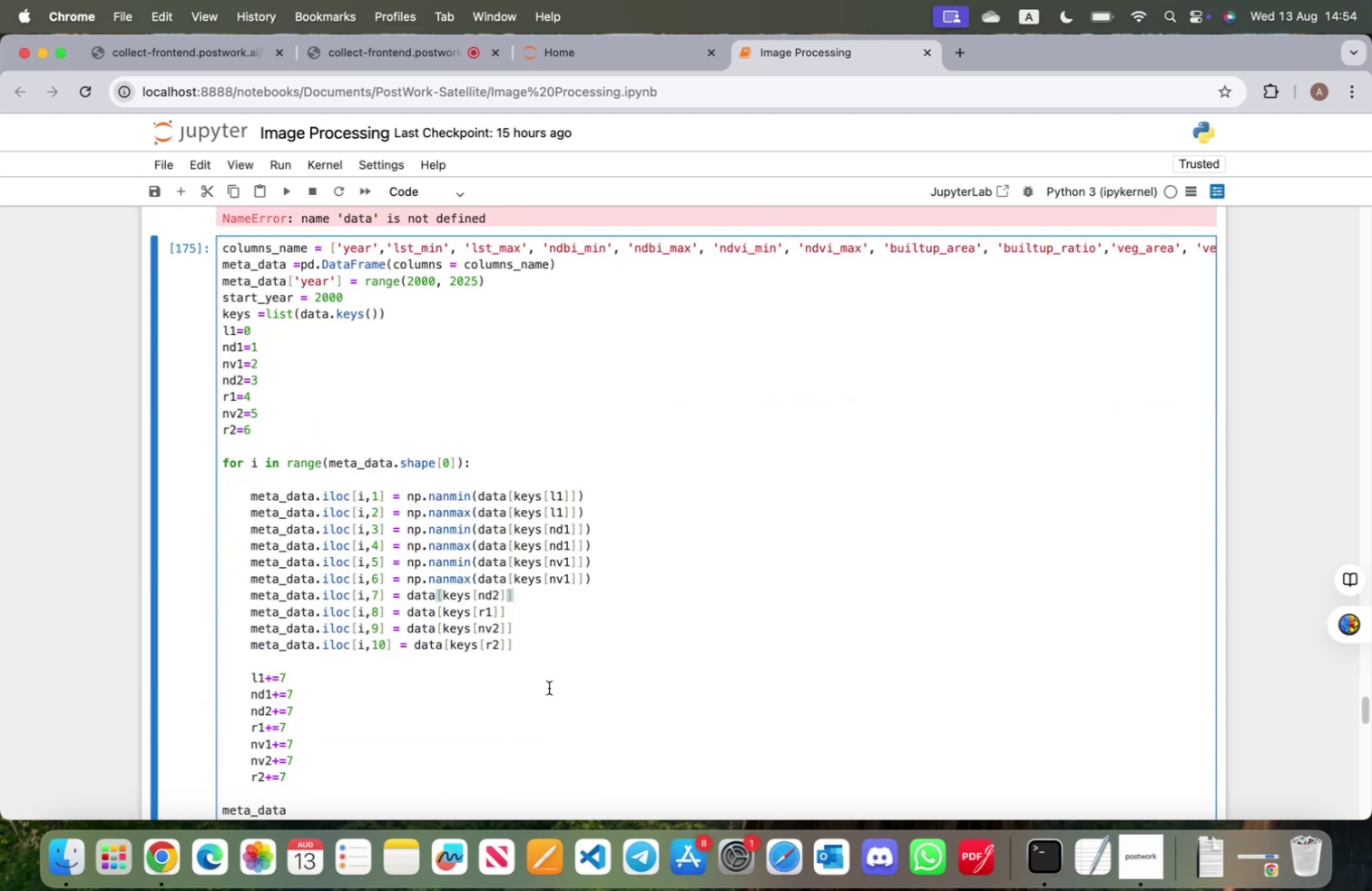 
wait(5.8)
 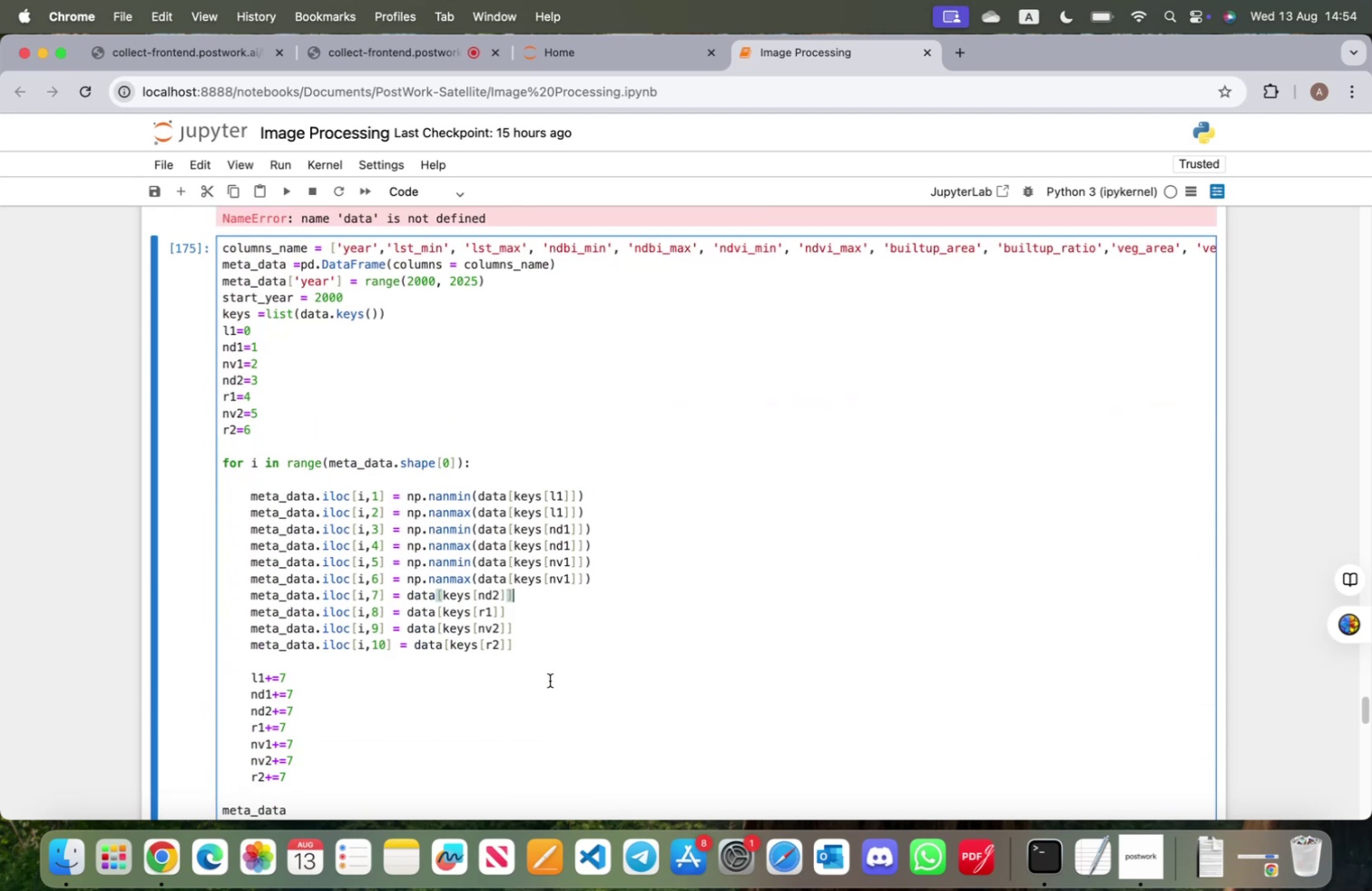 
scroll: coordinate [544, 680], scroll_direction: up, amount: 23.0
 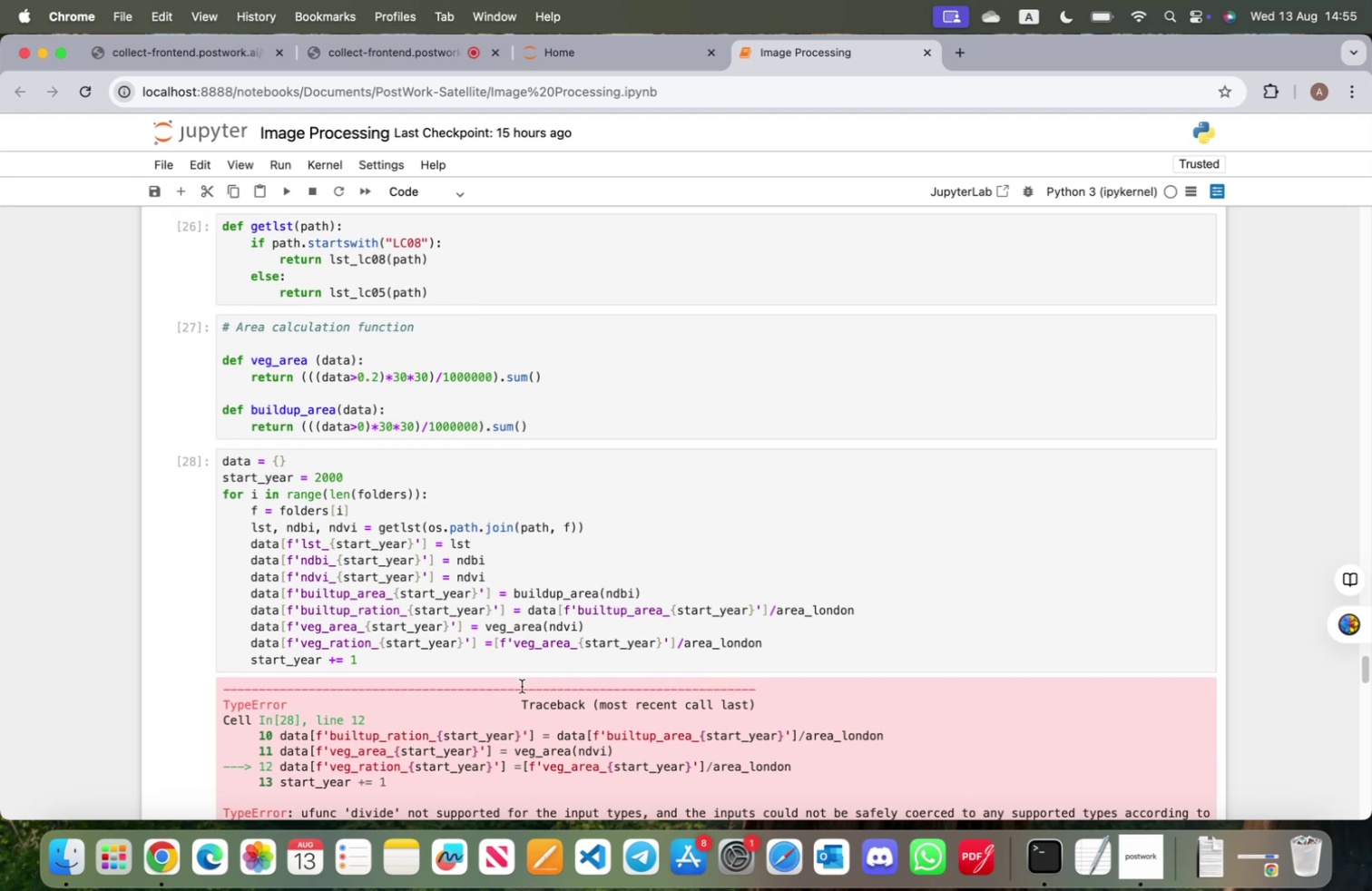 
wait(10.82)
 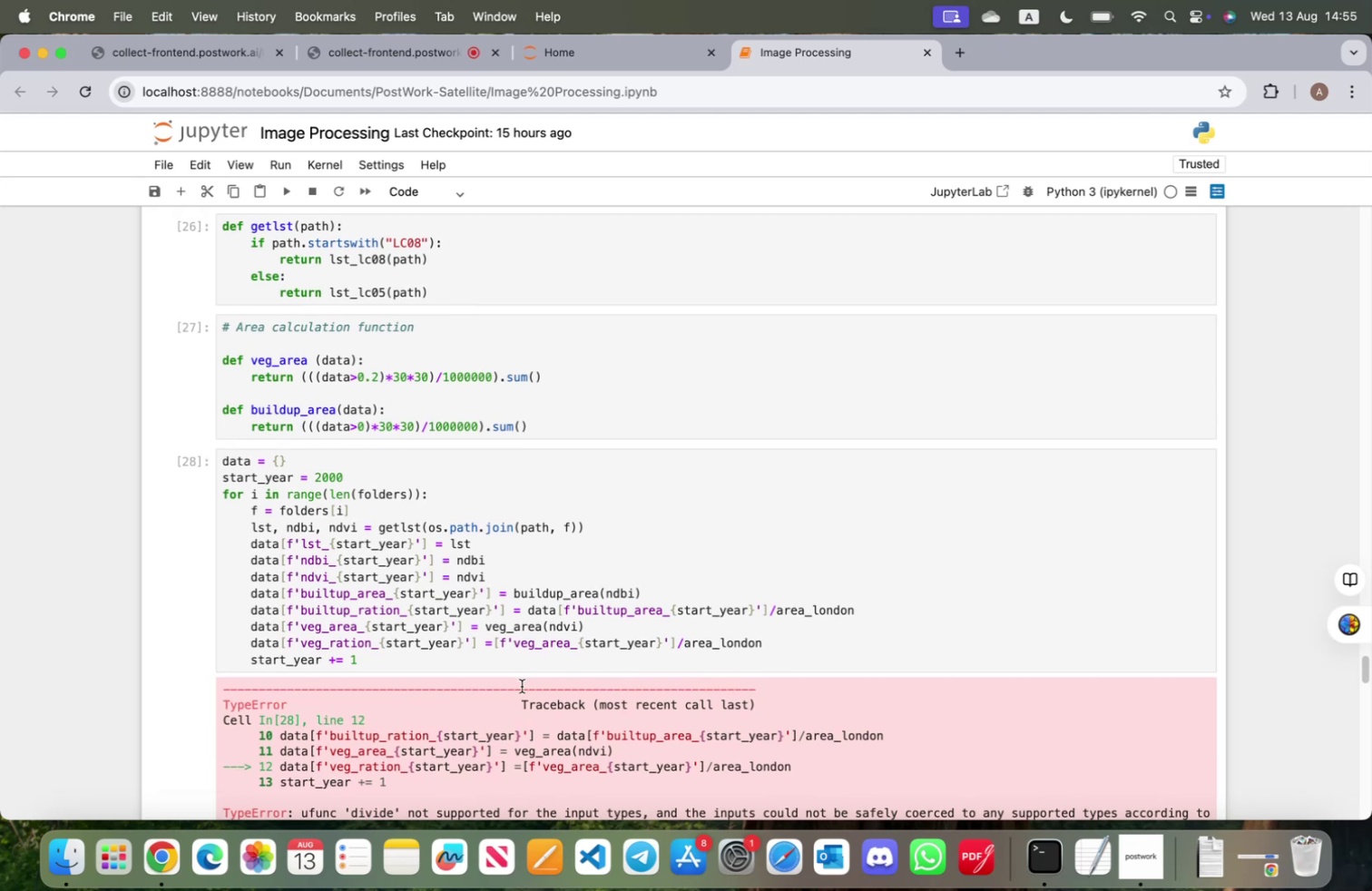 
scroll: coordinate [519, 611], scroll_direction: up, amount: 4.0
 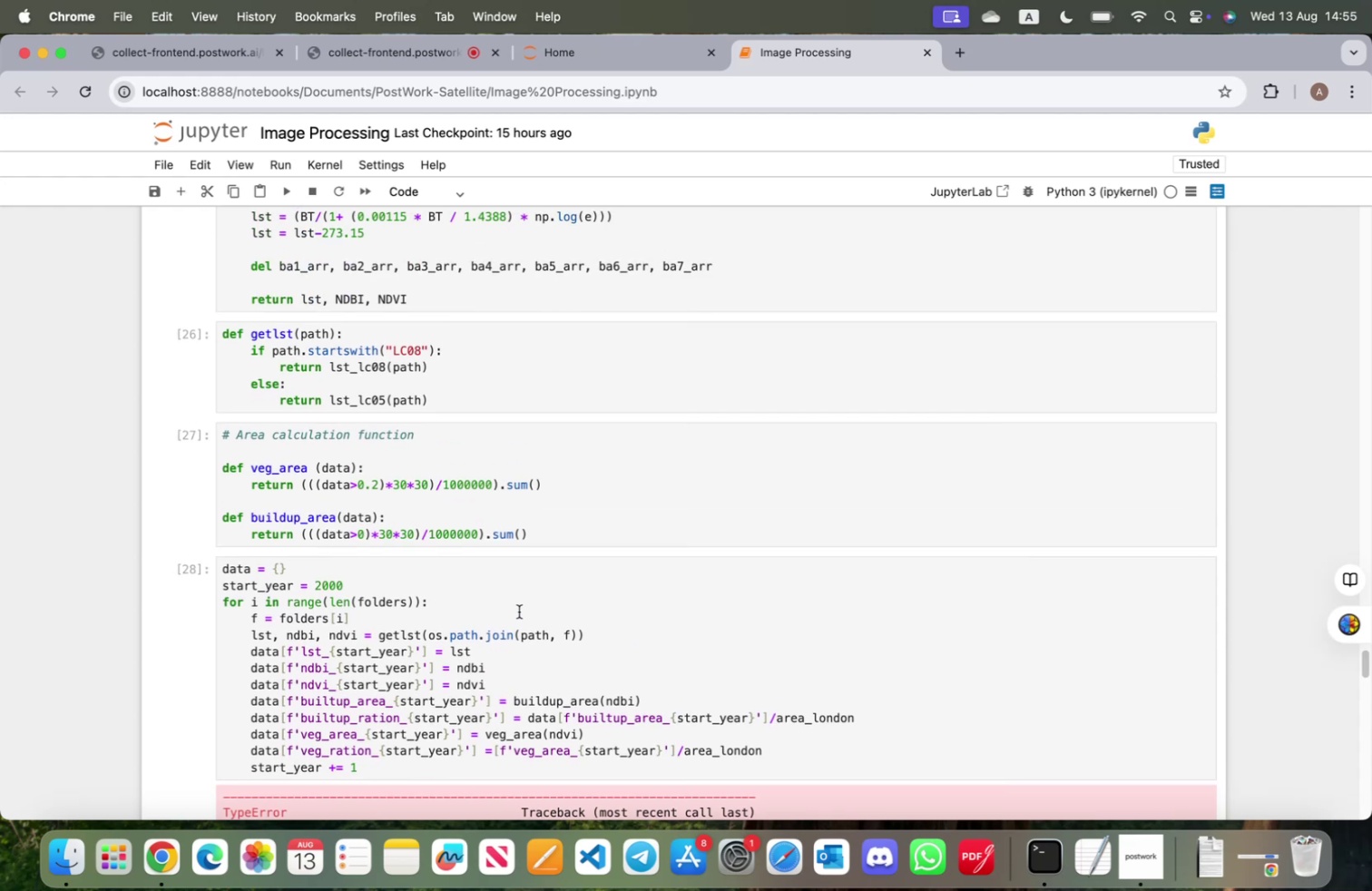 
wait(5.99)
 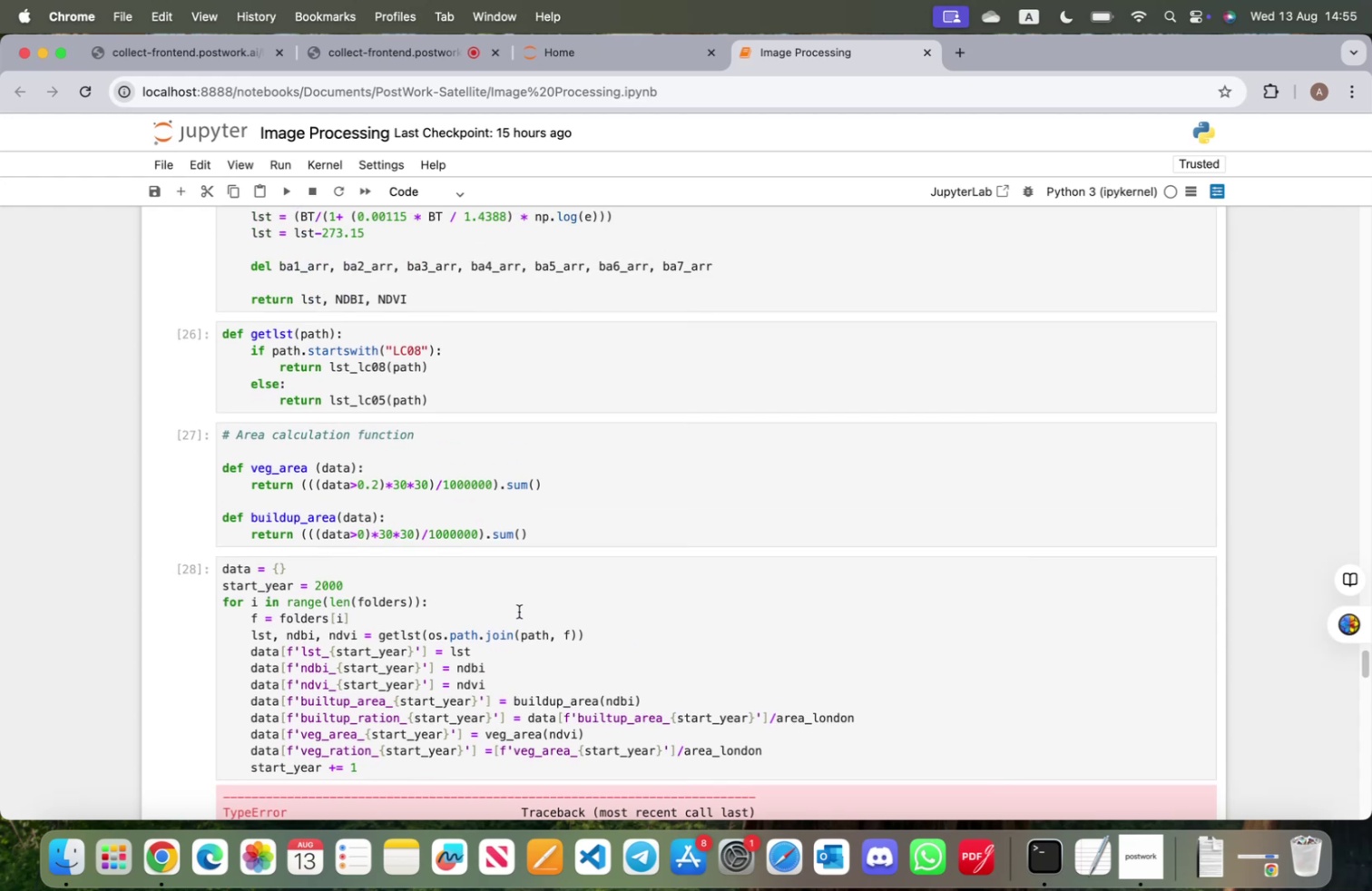 
scroll: coordinate [518, 612], scroll_direction: down, amount: 8.0
 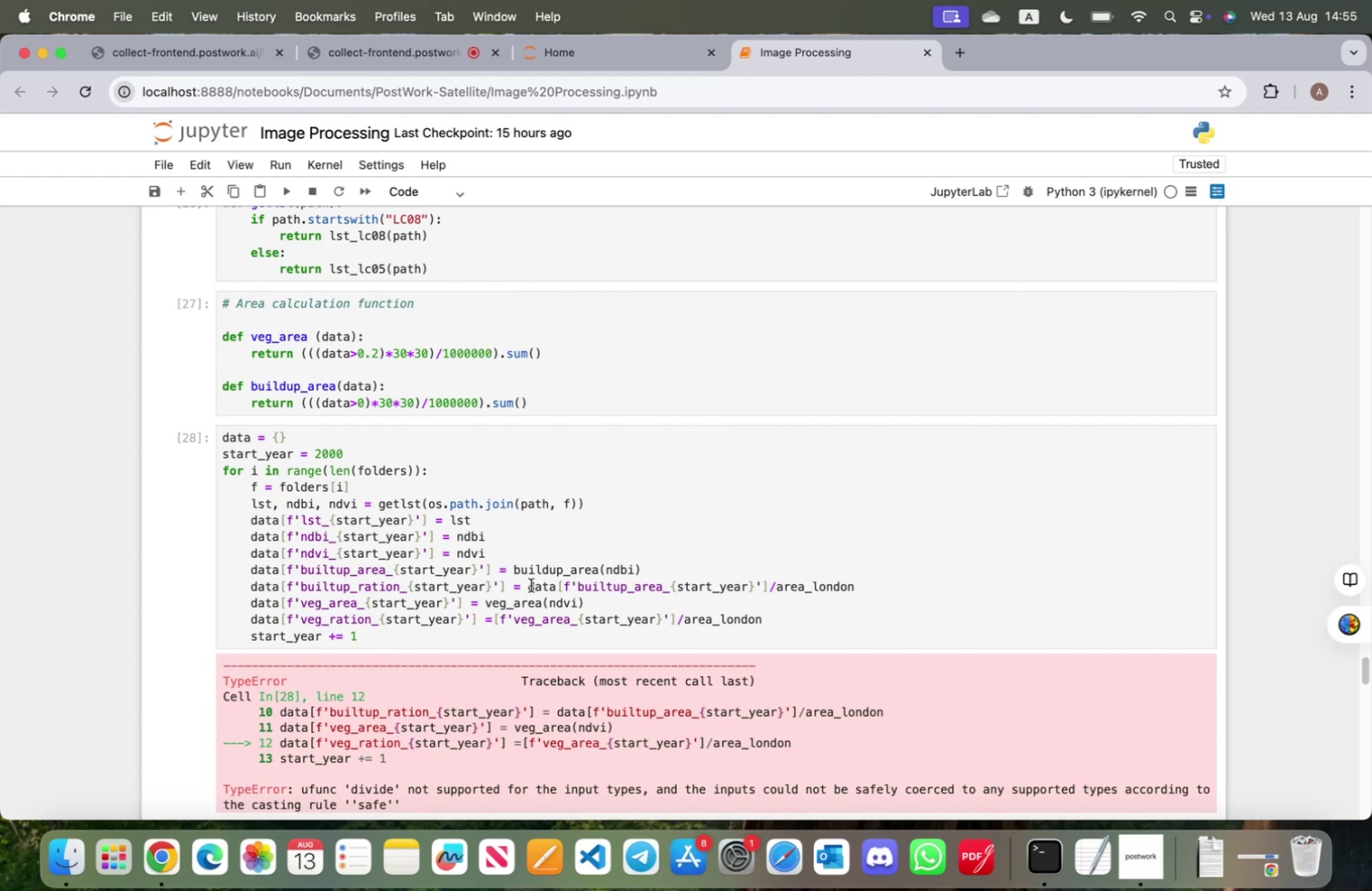 
wait(5.46)
 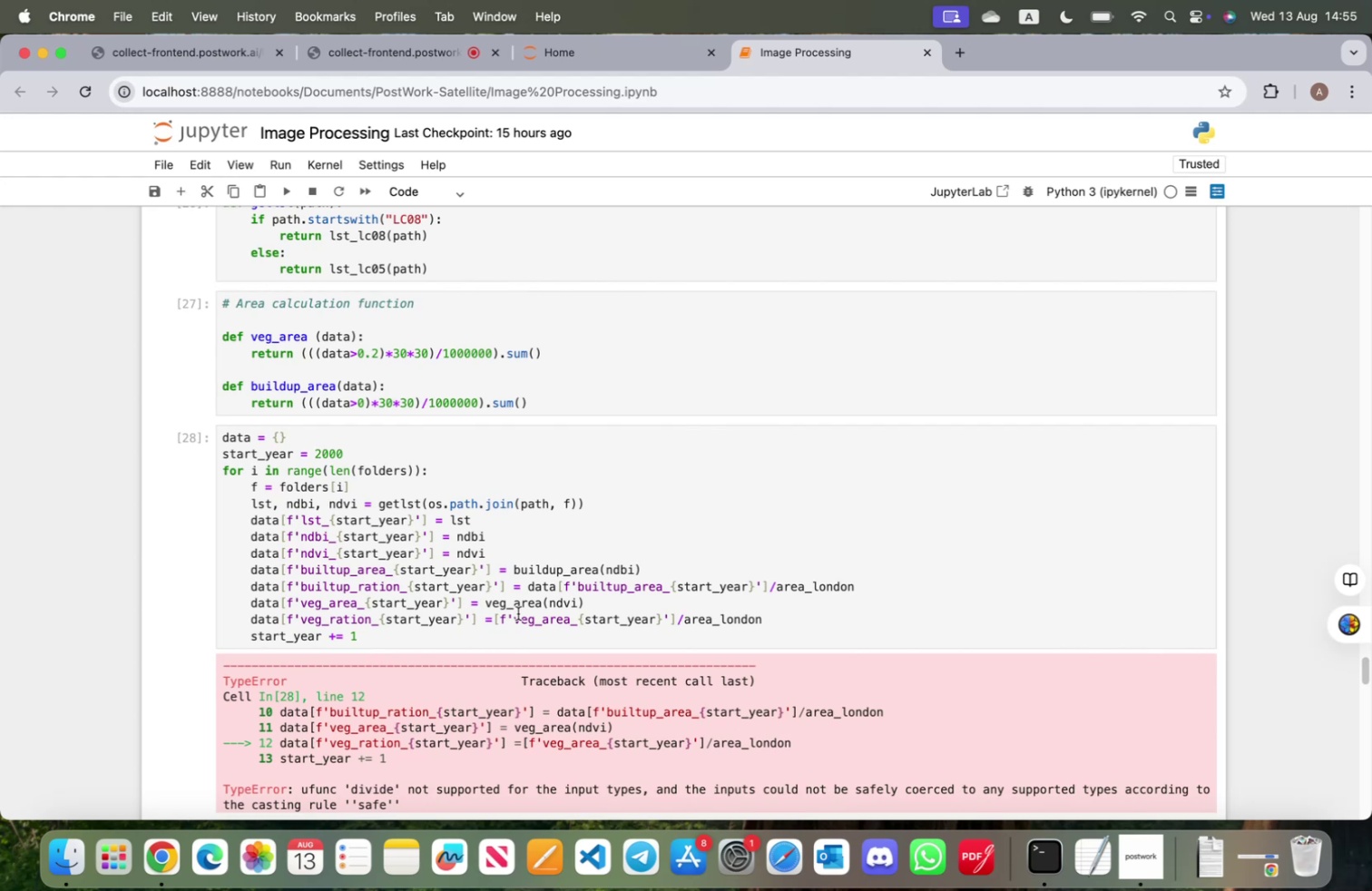 
left_click_drag(start_coordinate=[527, 583], to_coordinate=[767, 583])
 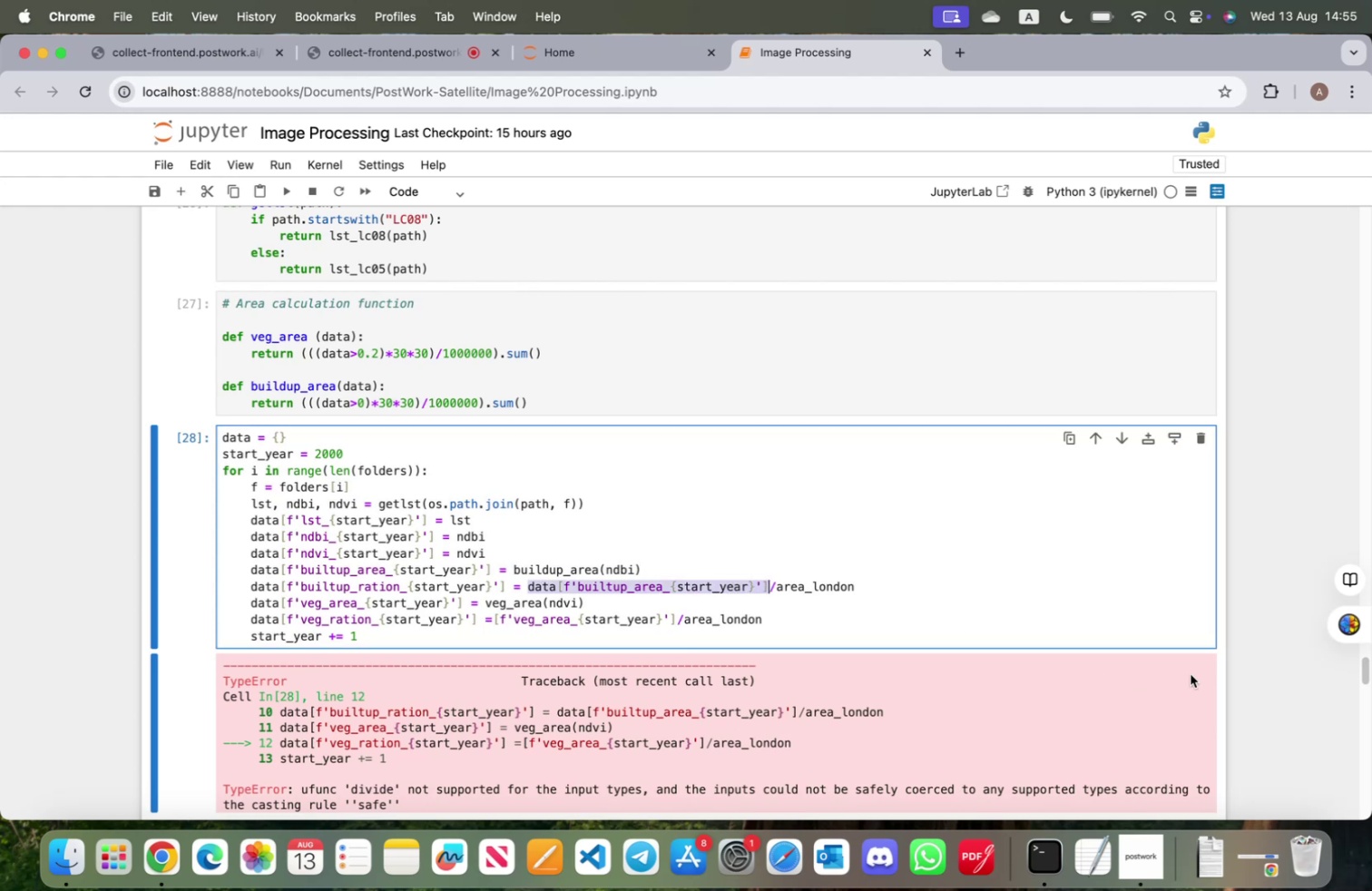 
type(buildup_area(ndbil)
key(Backspace)
type())
 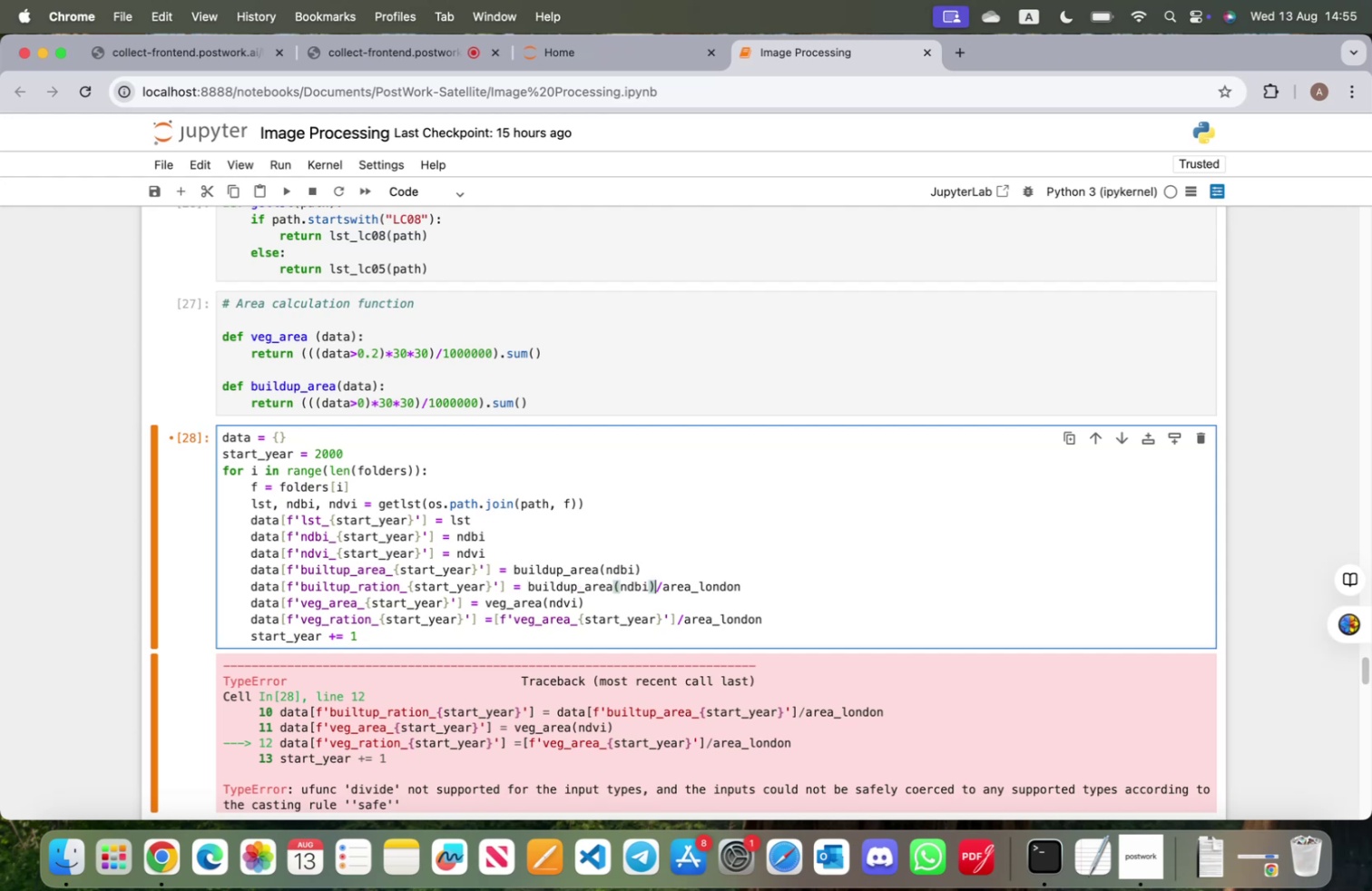 
left_click_drag(start_coordinate=[495, 620], to_coordinate=[674, 618])
 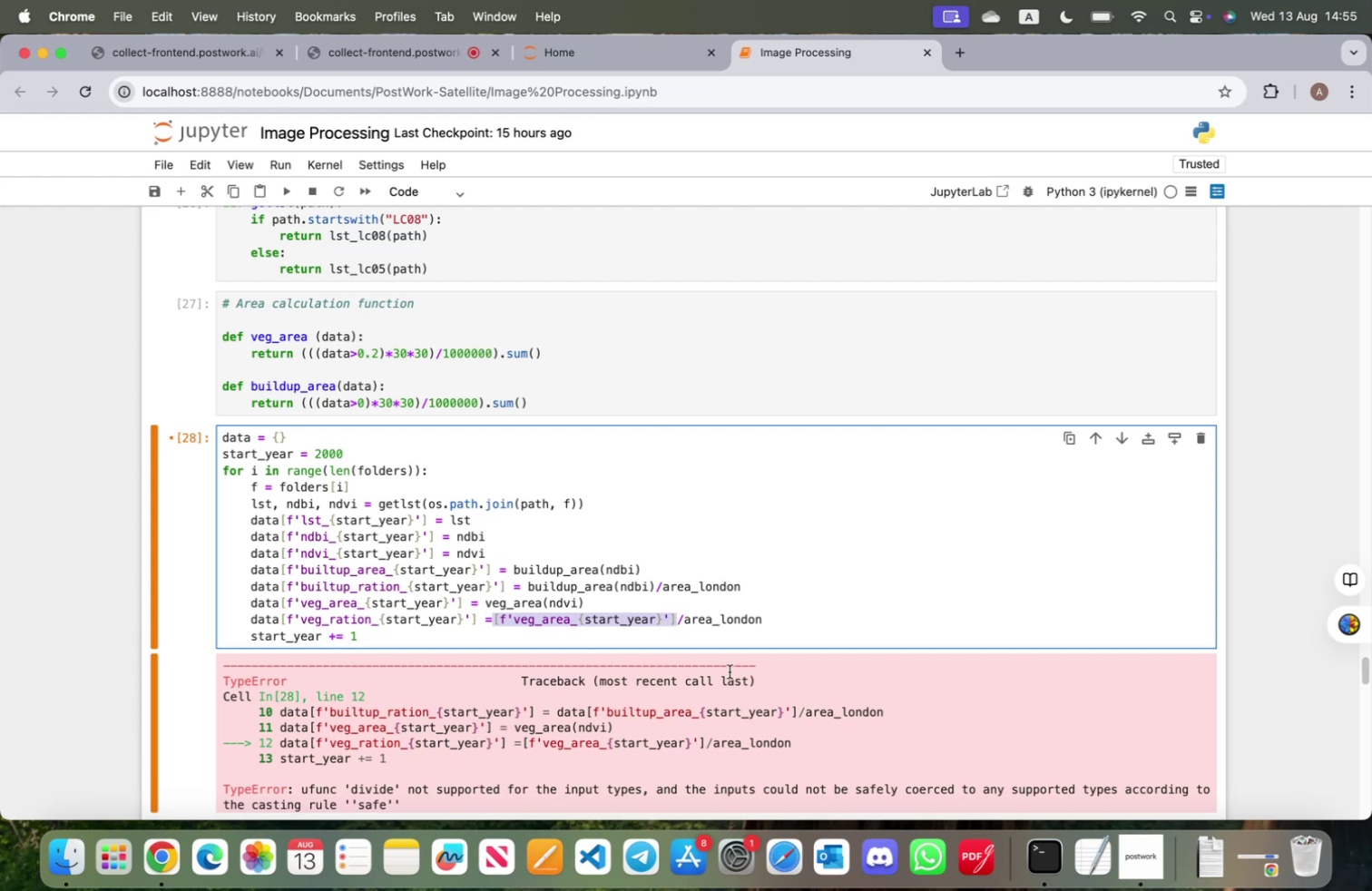 
type(vet)
key(Backspace)
type(g_area(ndbi)
key(Backspace)
key(Backspace)
type(vi))
 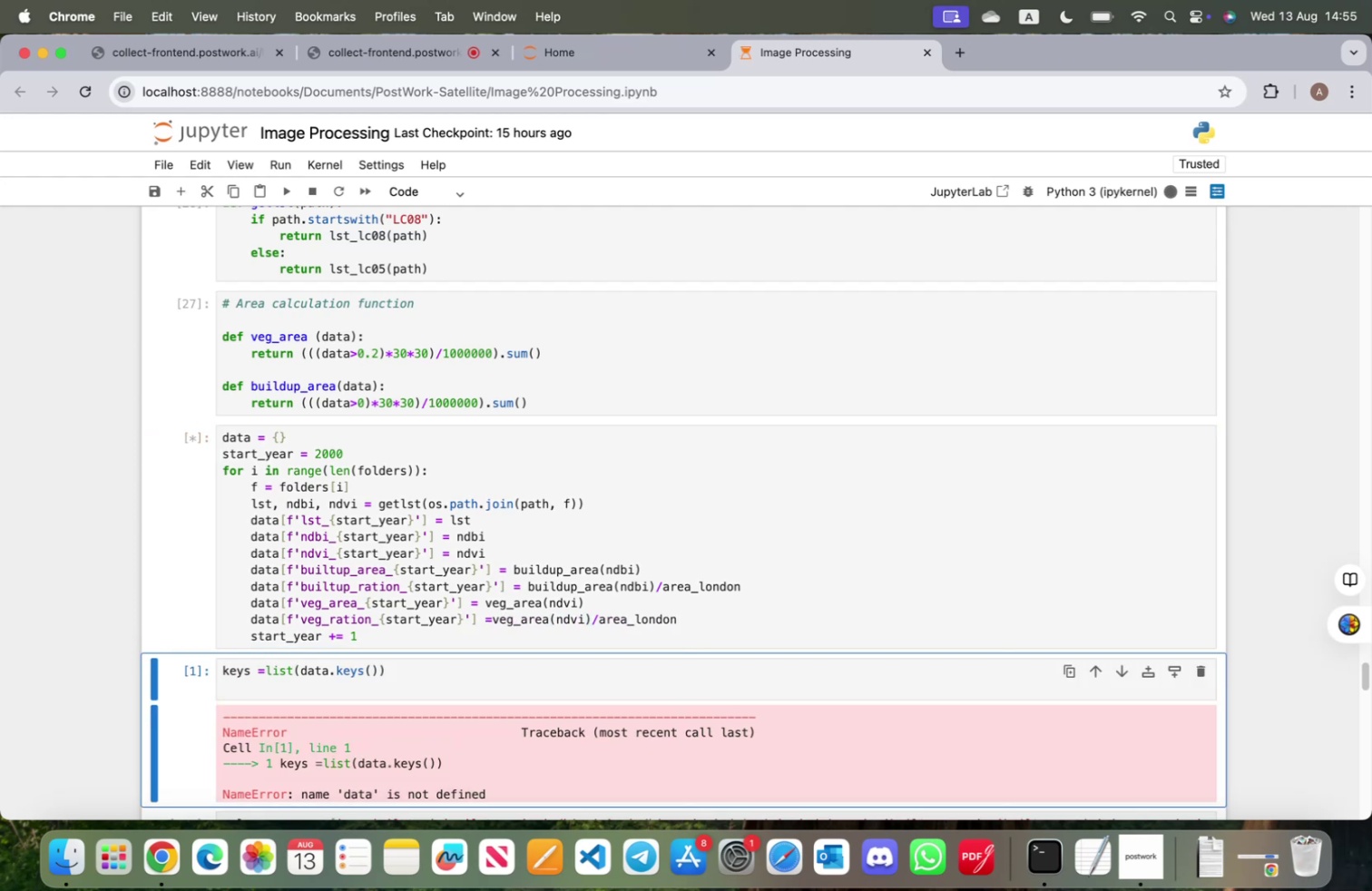 
 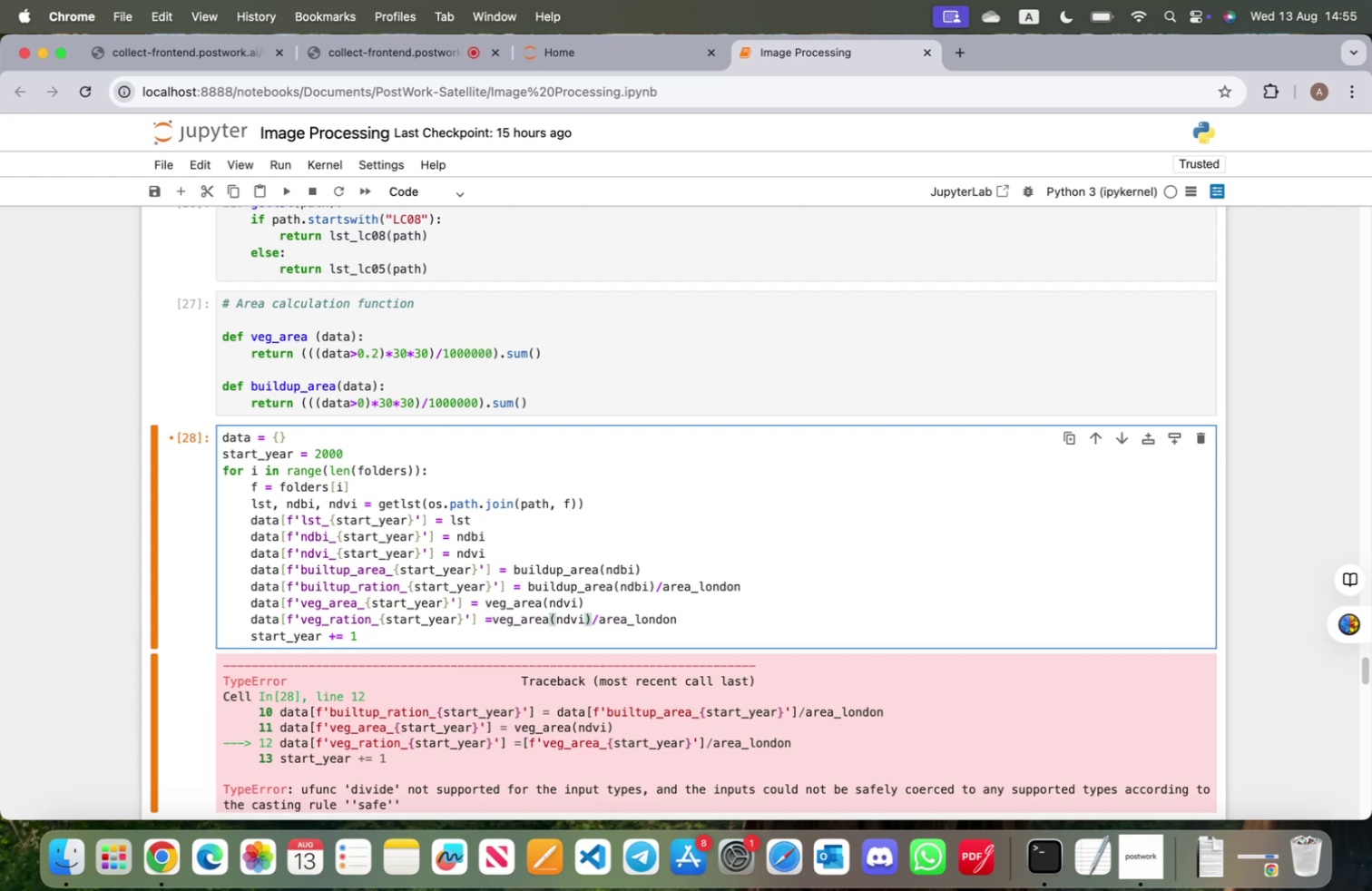 
key(Shift+Enter)
 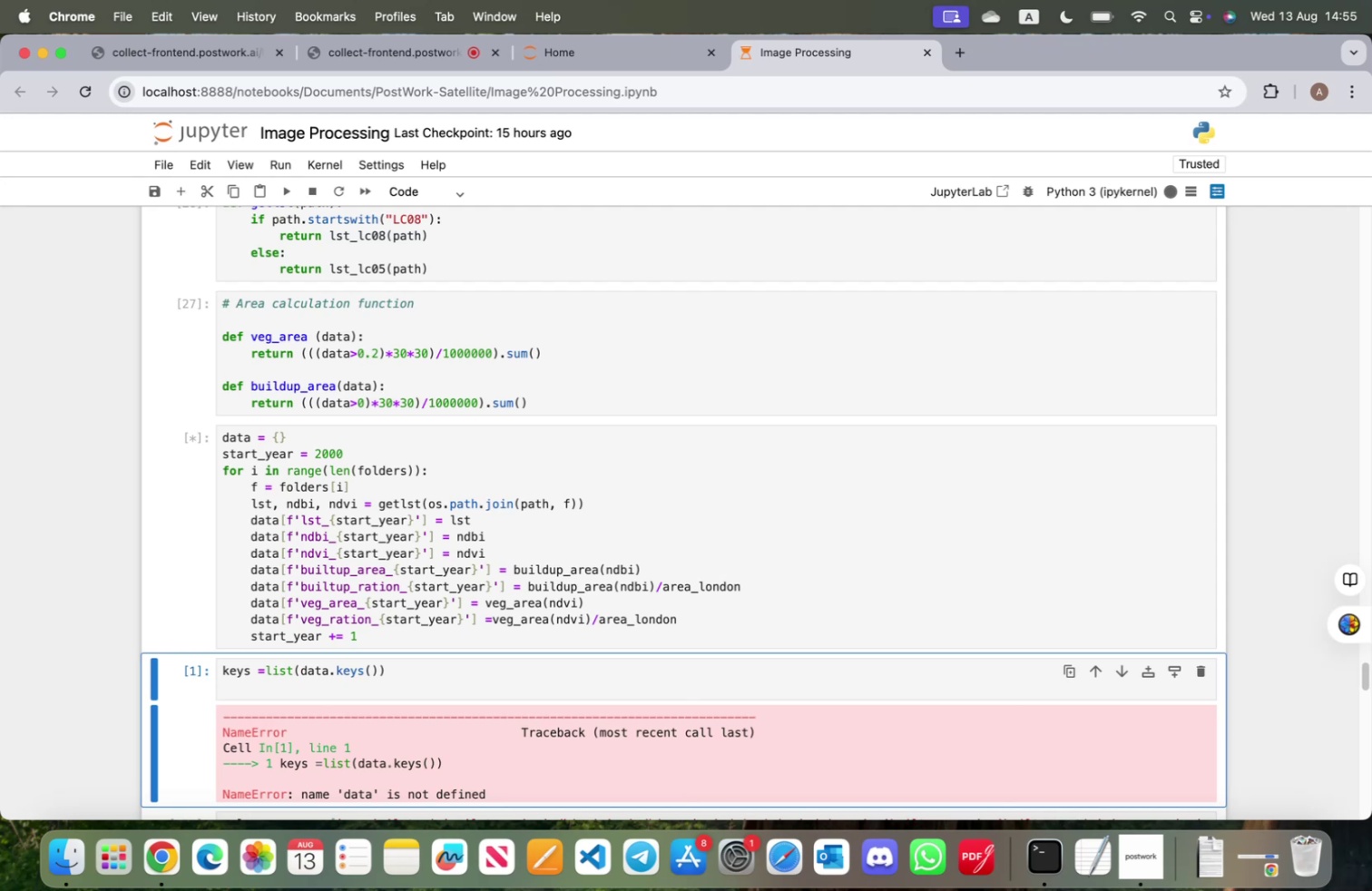 
key(Shift+Enter)
 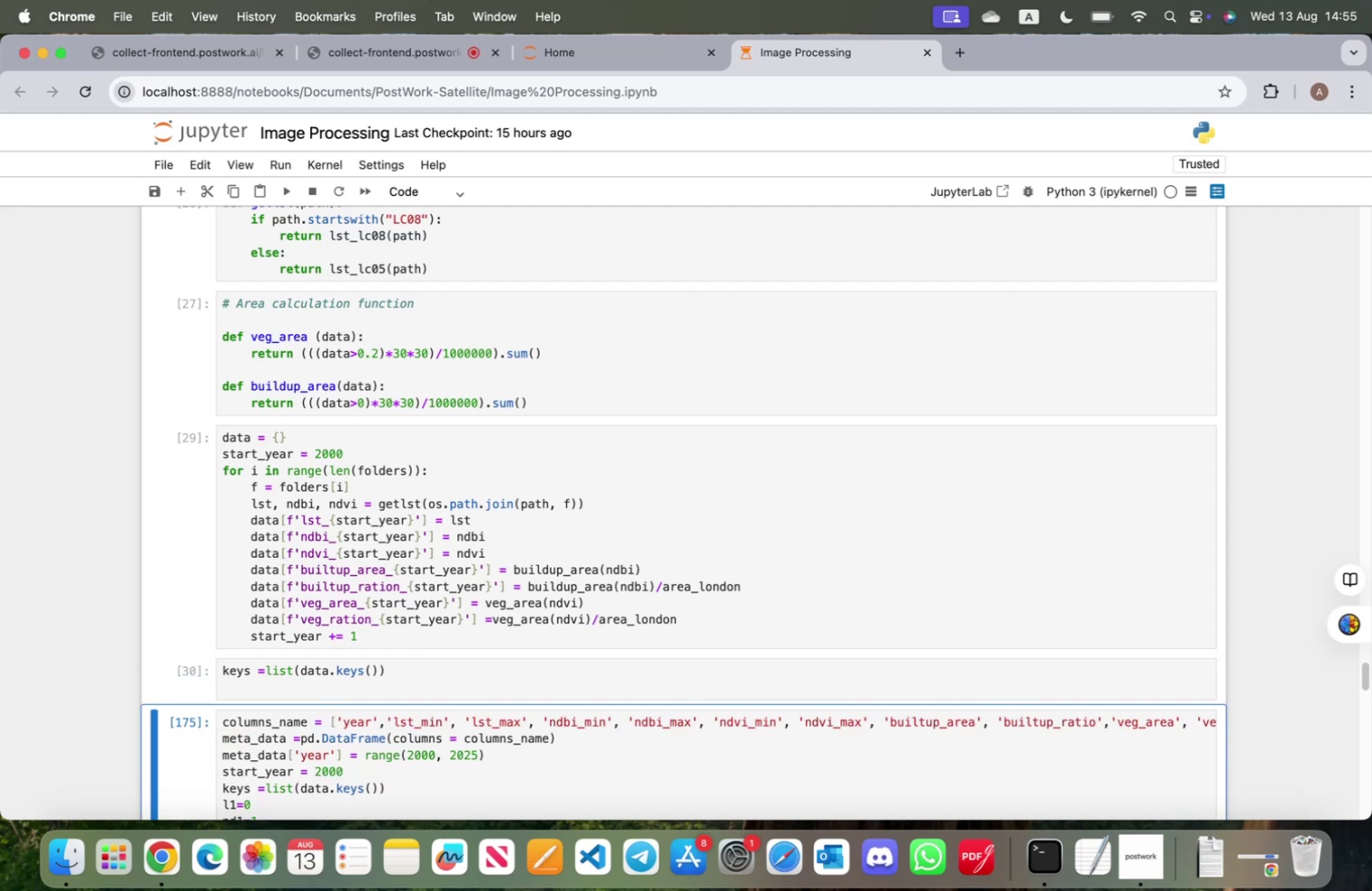 
key(Shift+ShiftRight)
 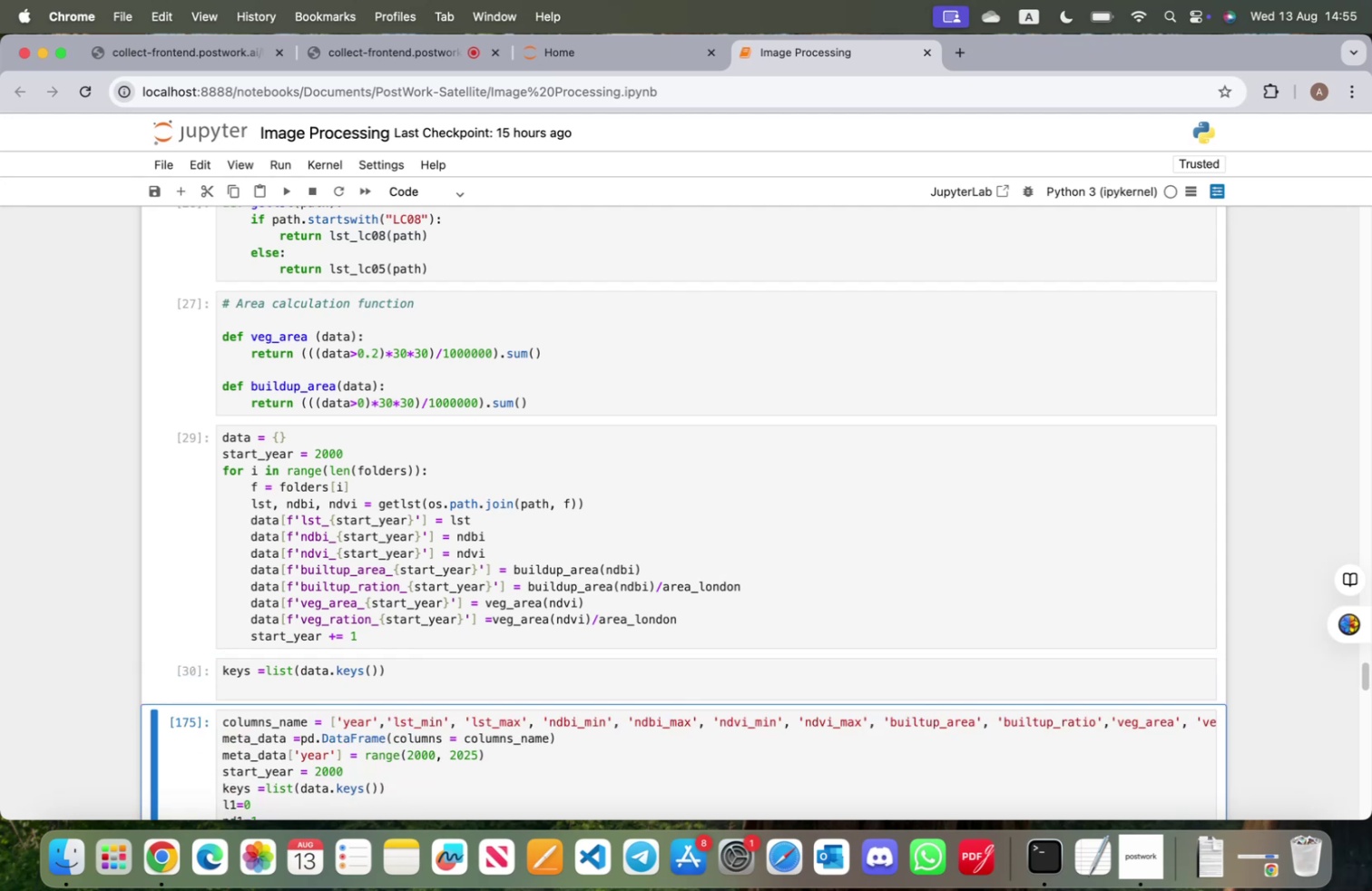 
key(Shift+Enter)
 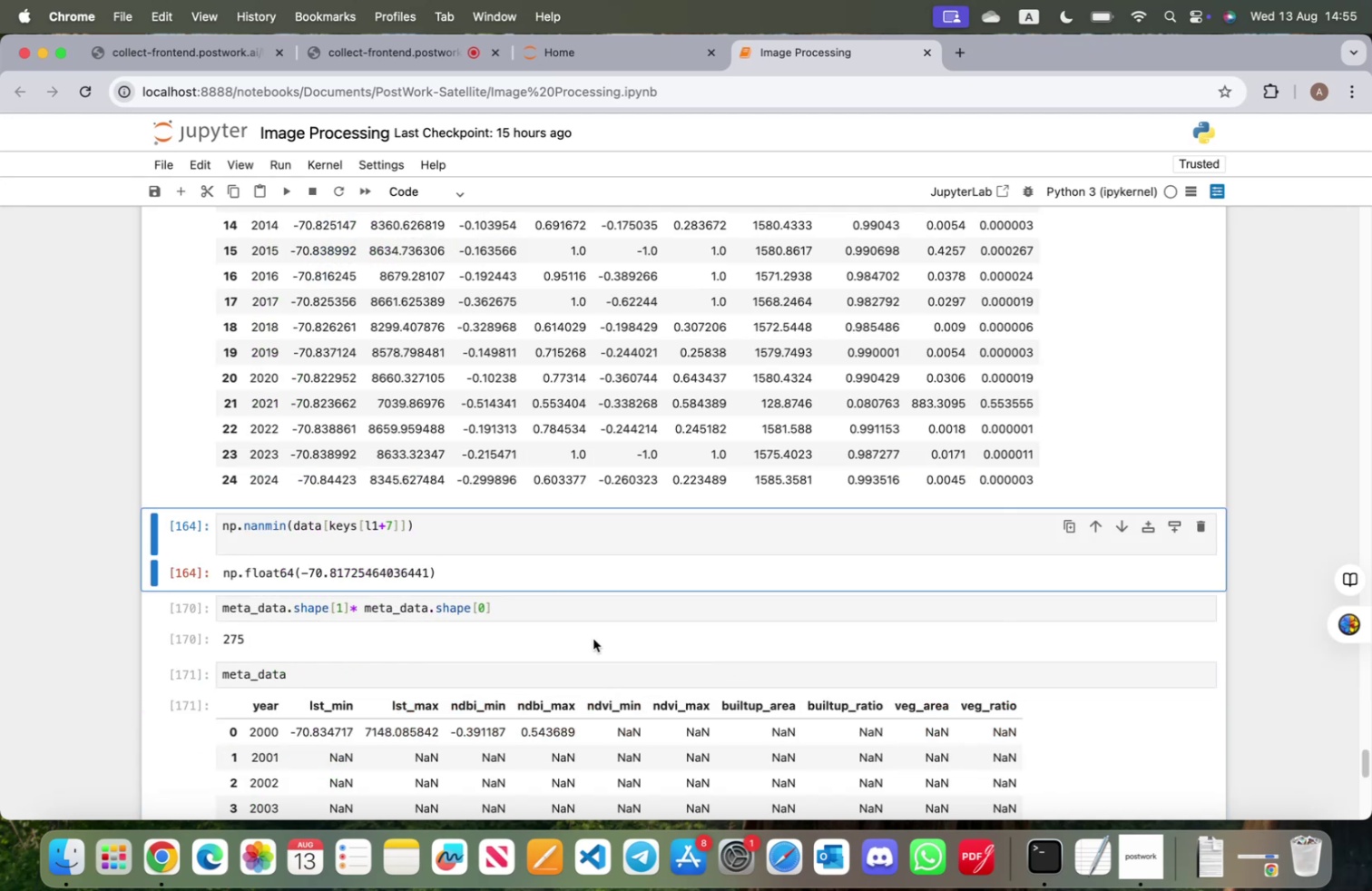 
scroll: coordinate [836, 553], scroll_direction: up, amount: 25.0
 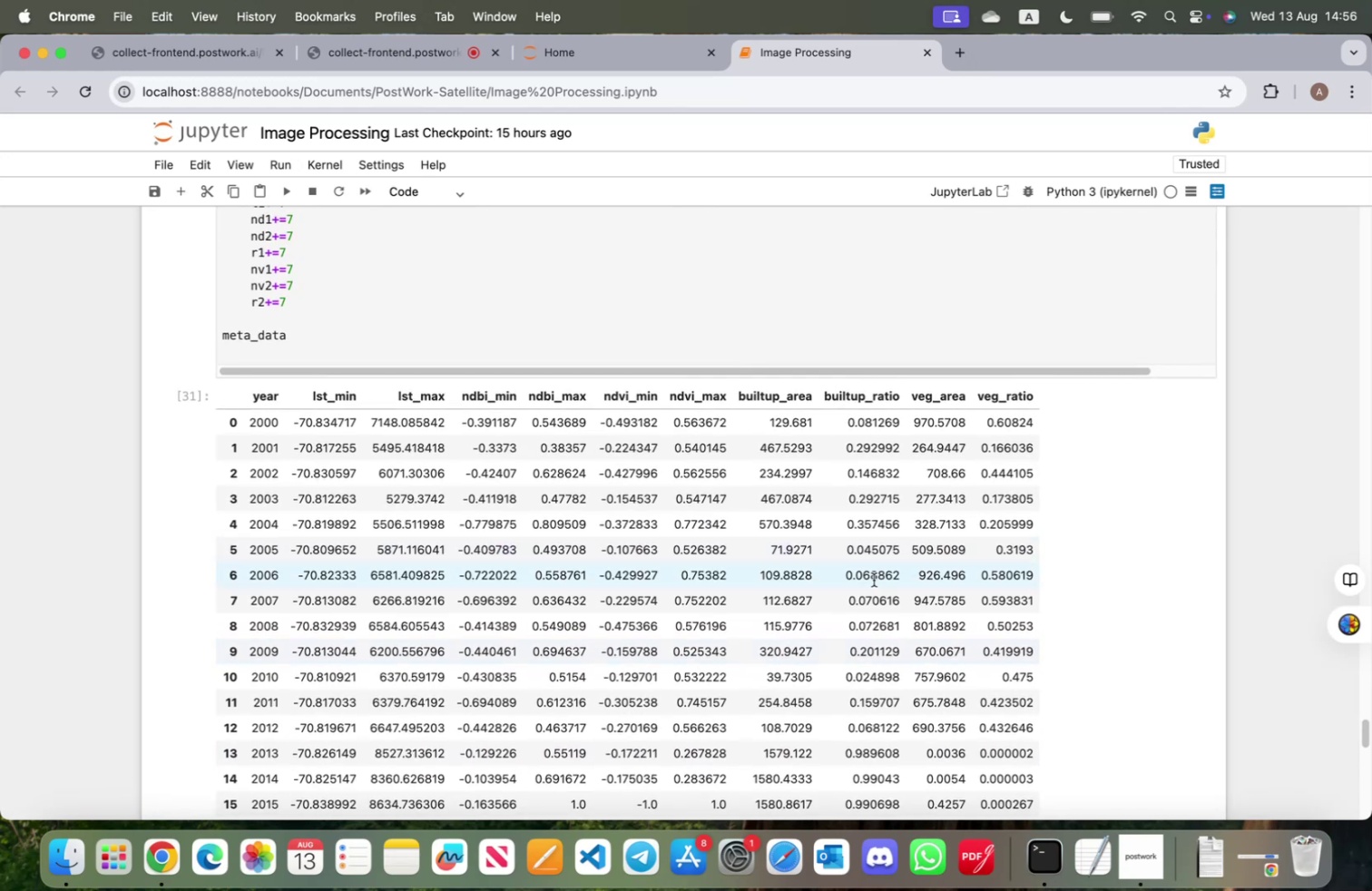 
wait(10.58)
 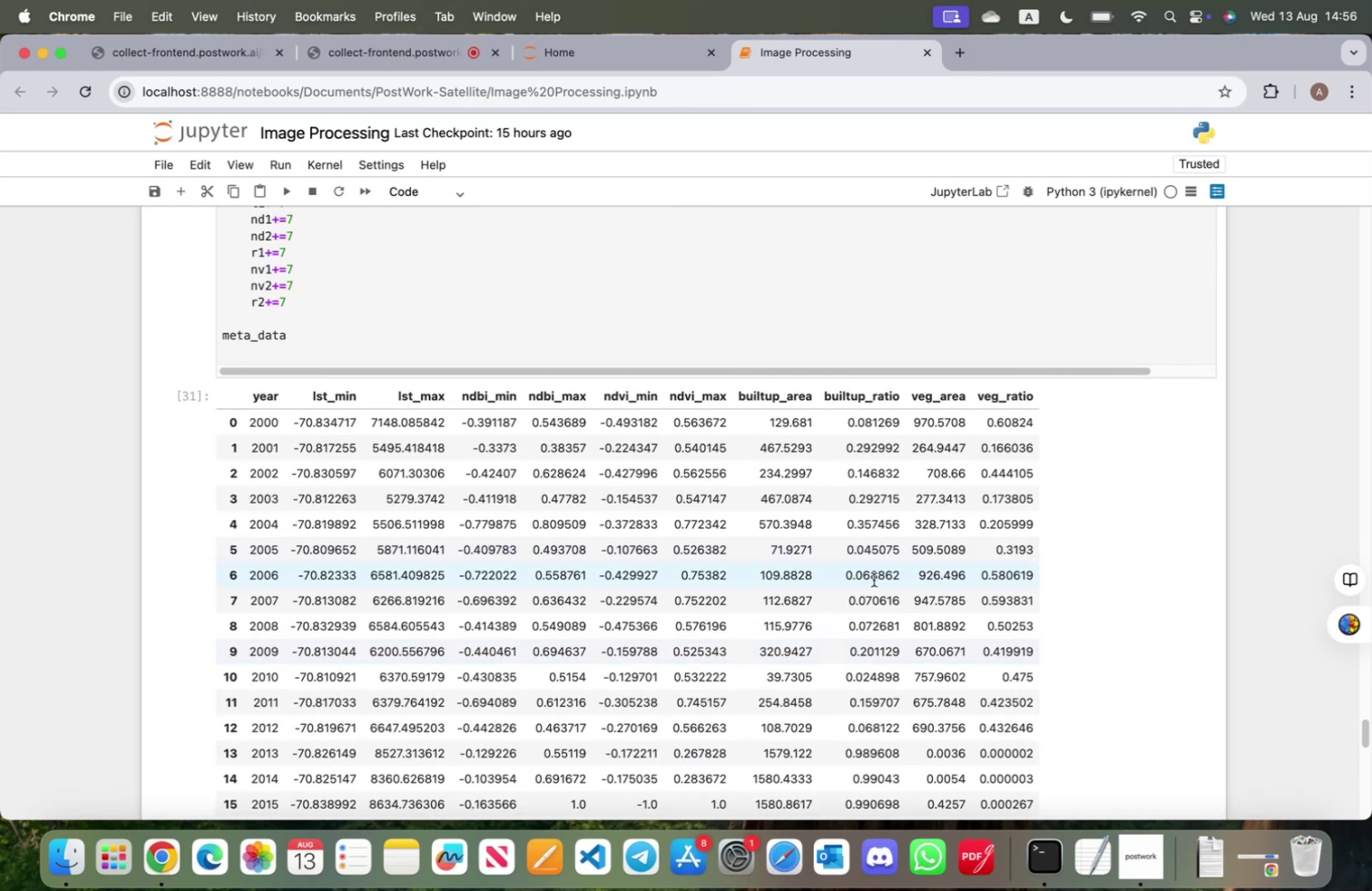 
left_click([965, 45])
 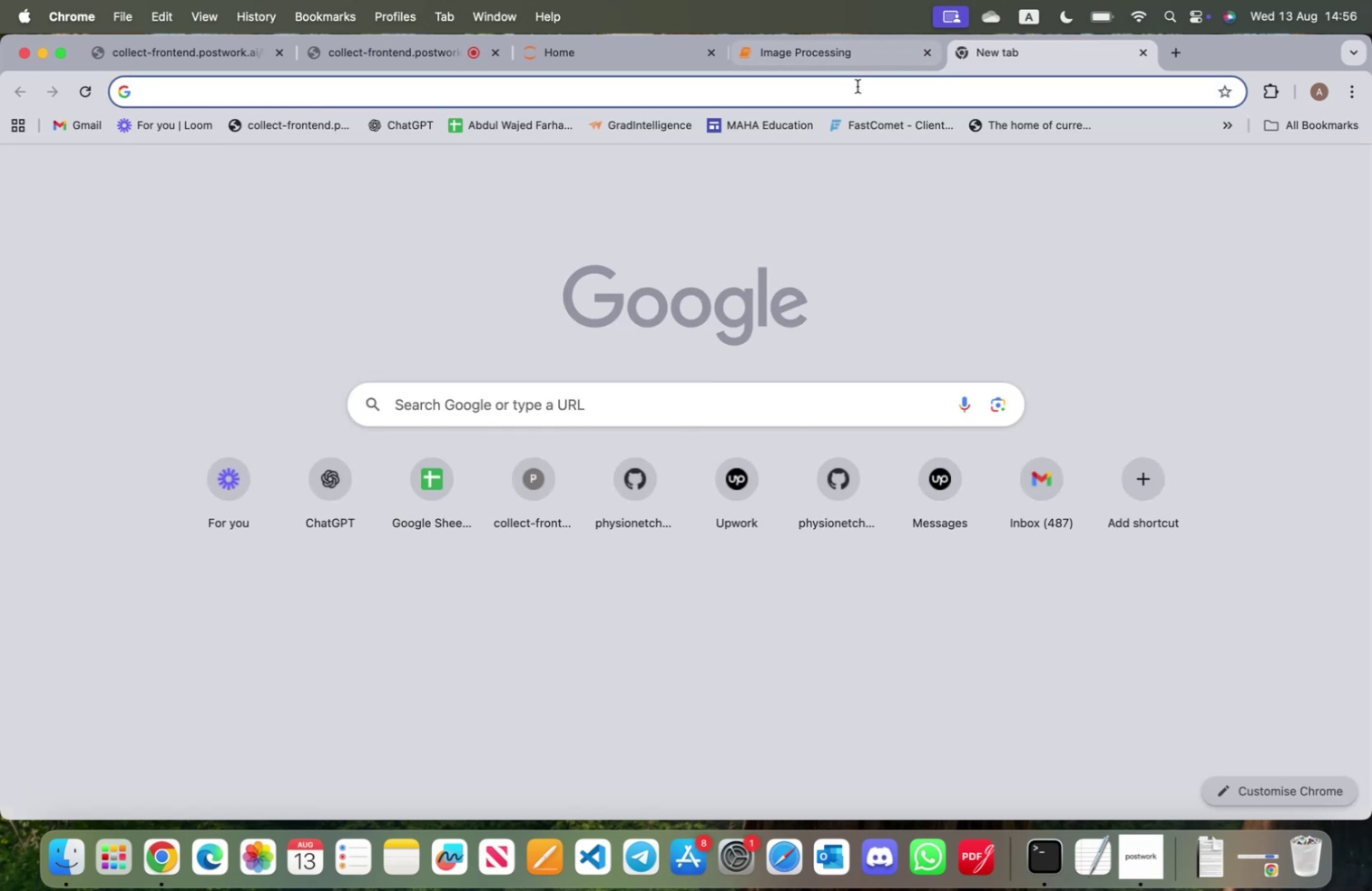 
left_click([856, 91])
 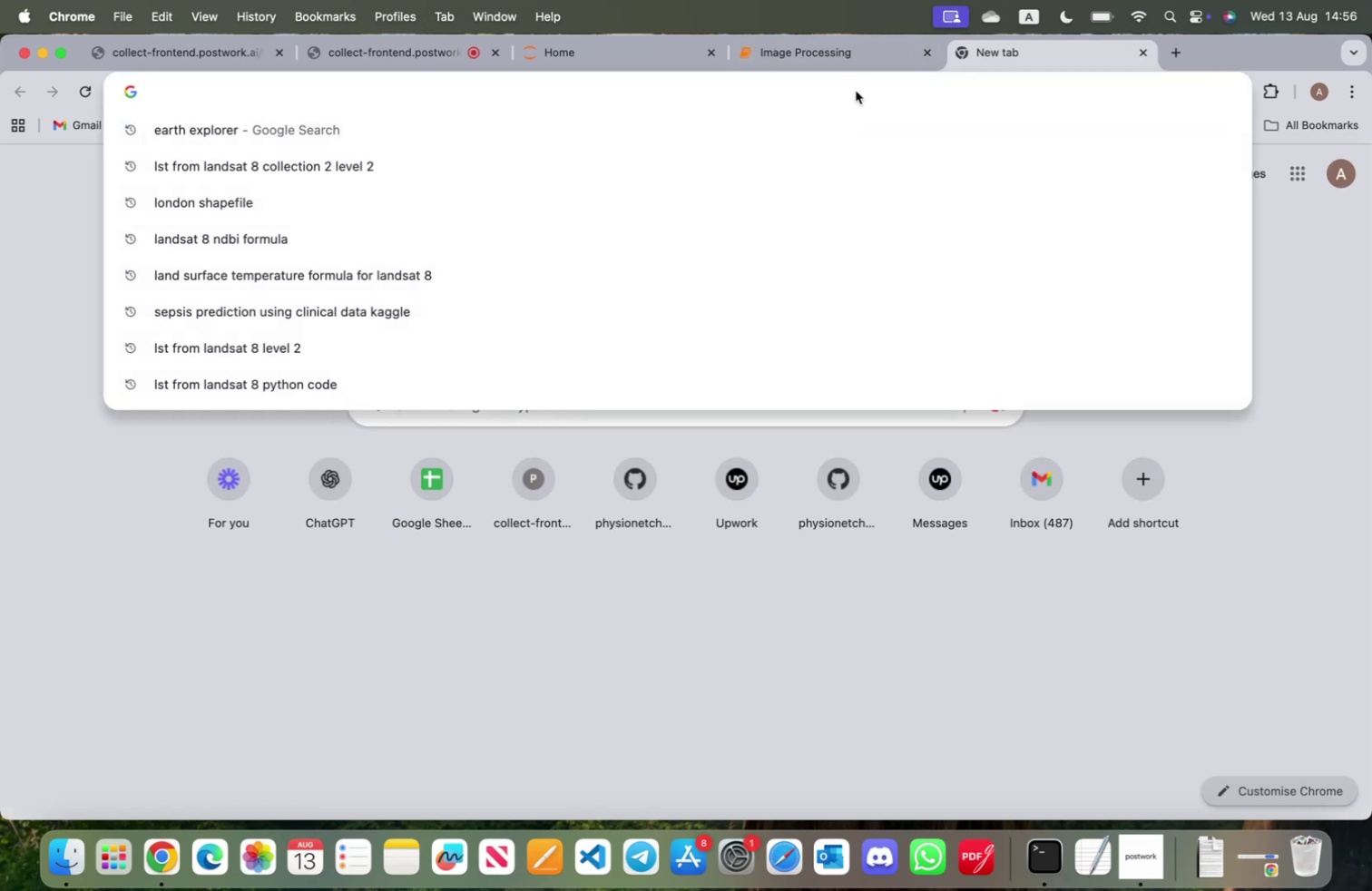 
type(total buildup area on london)
 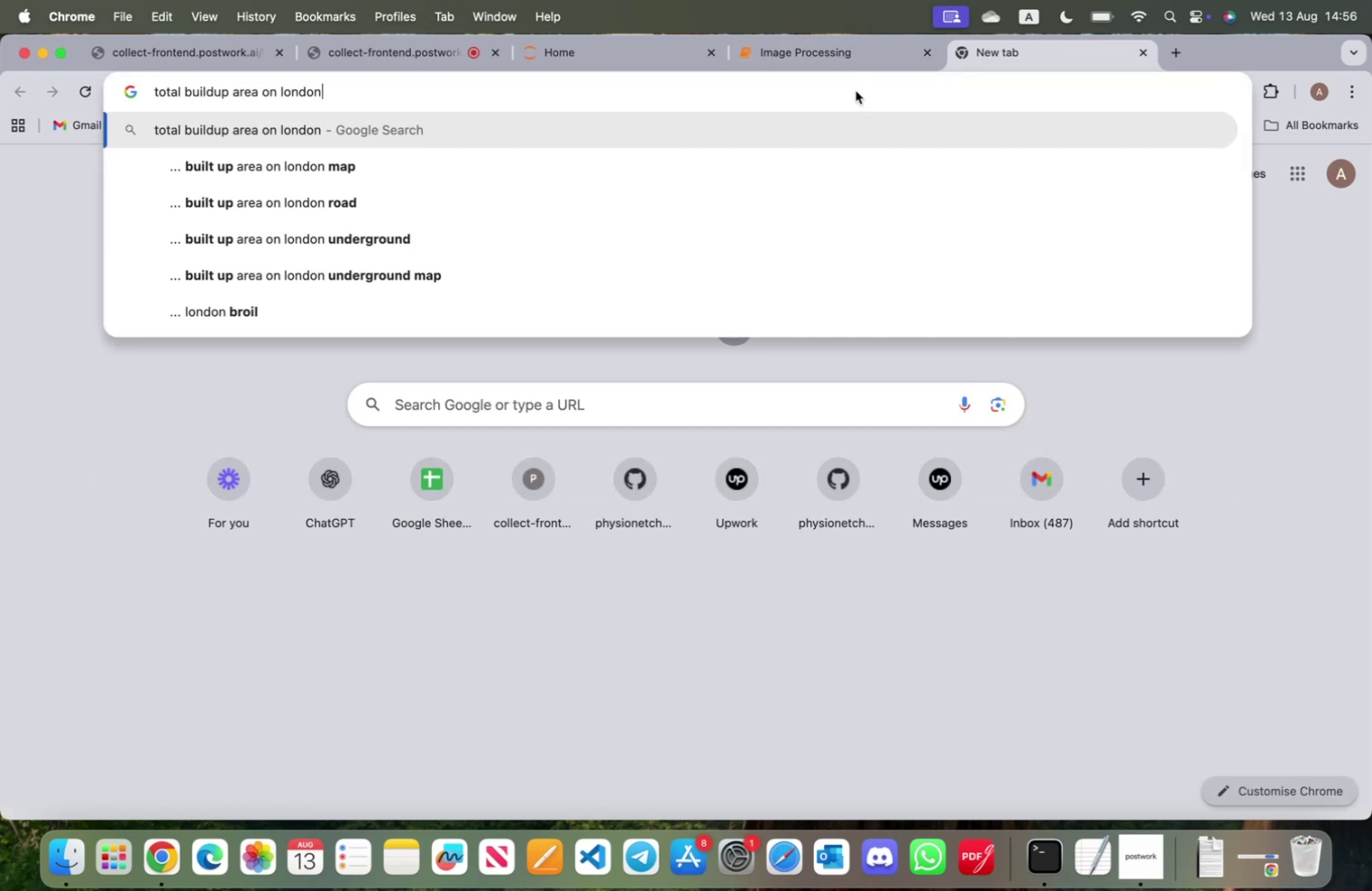 
key(Enter)
 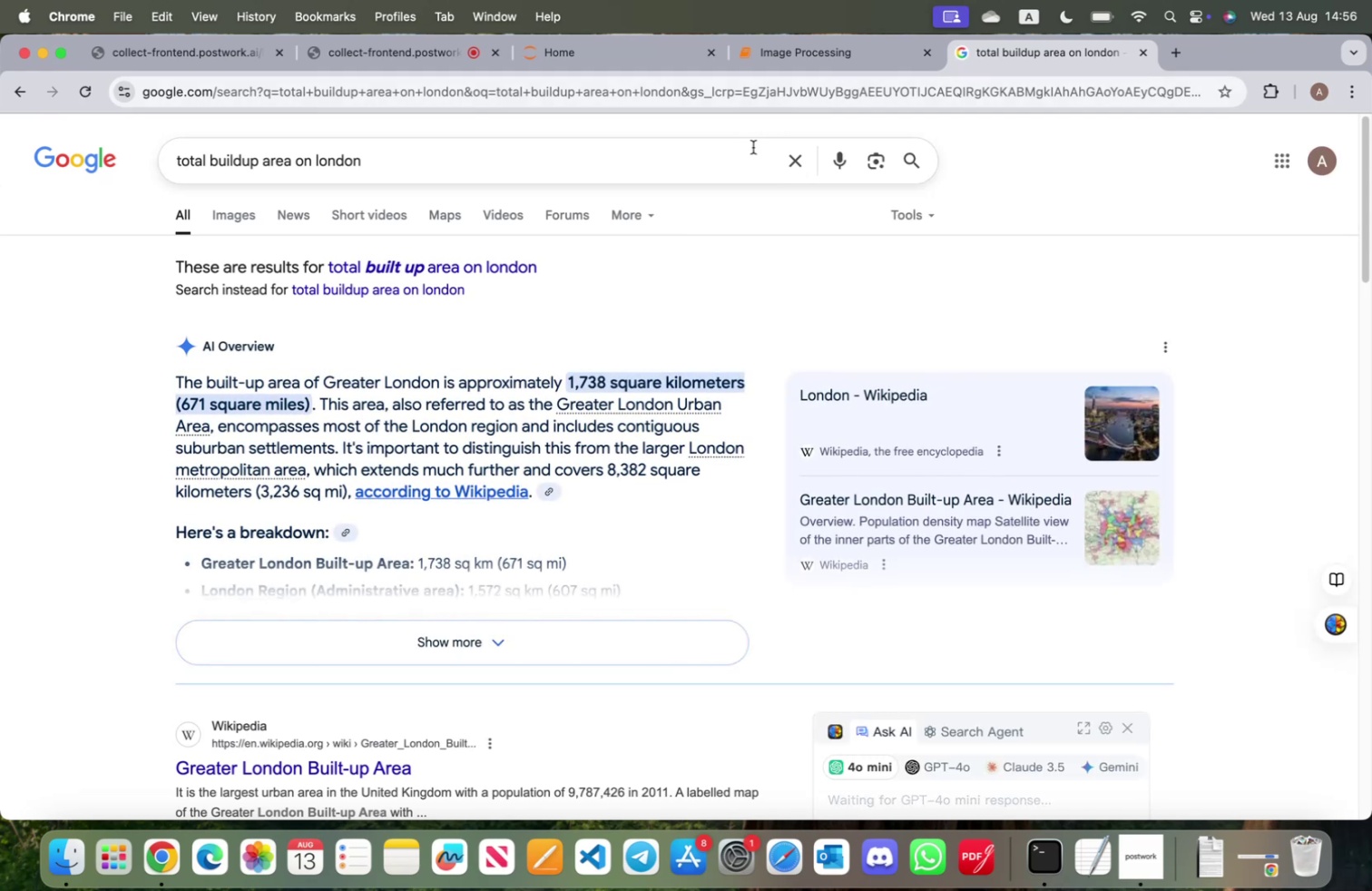 
wait(11.15)
 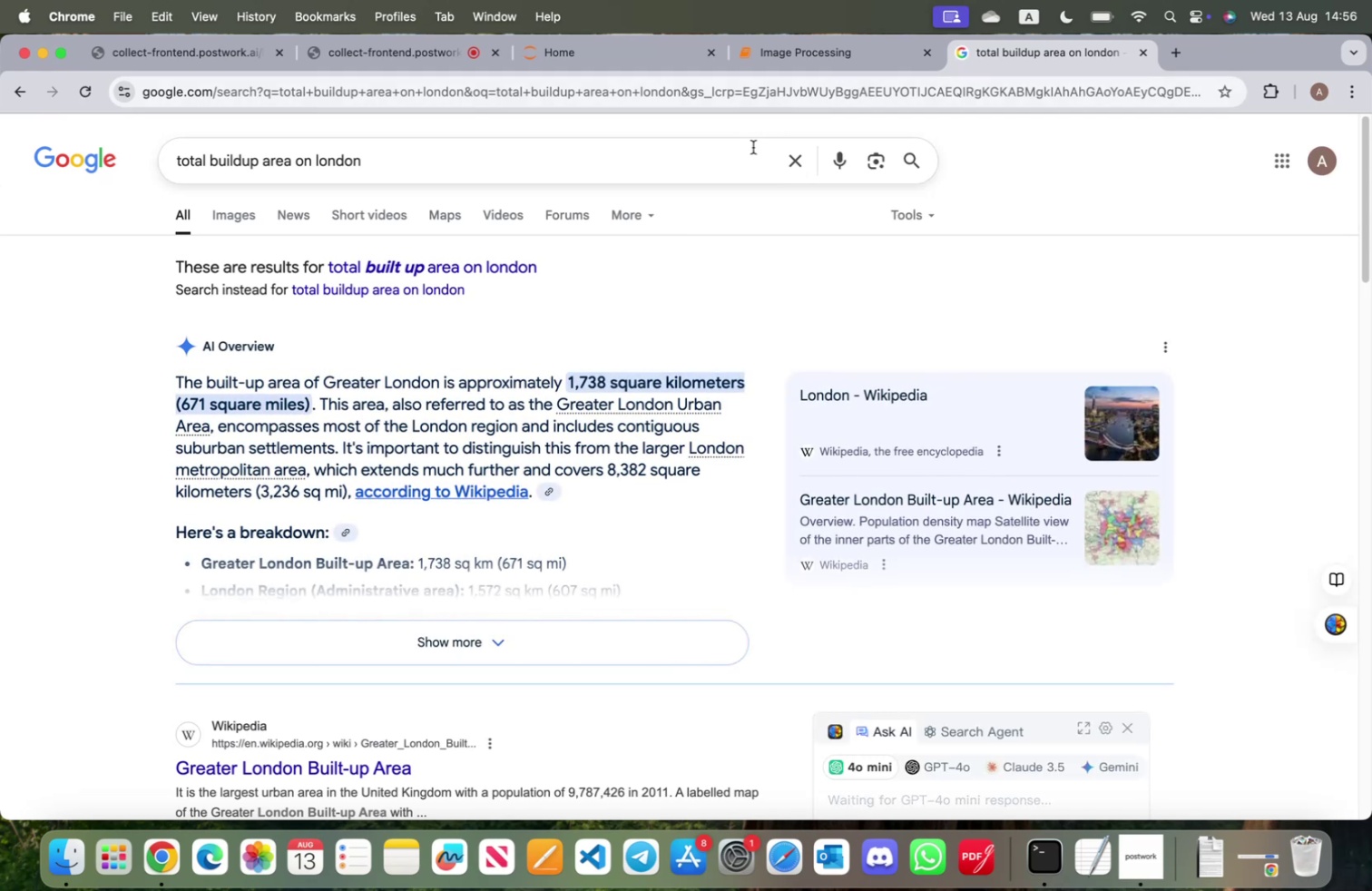 
scroll: coordinate [367, 384], scroll_direction: down, amount: 6.0
 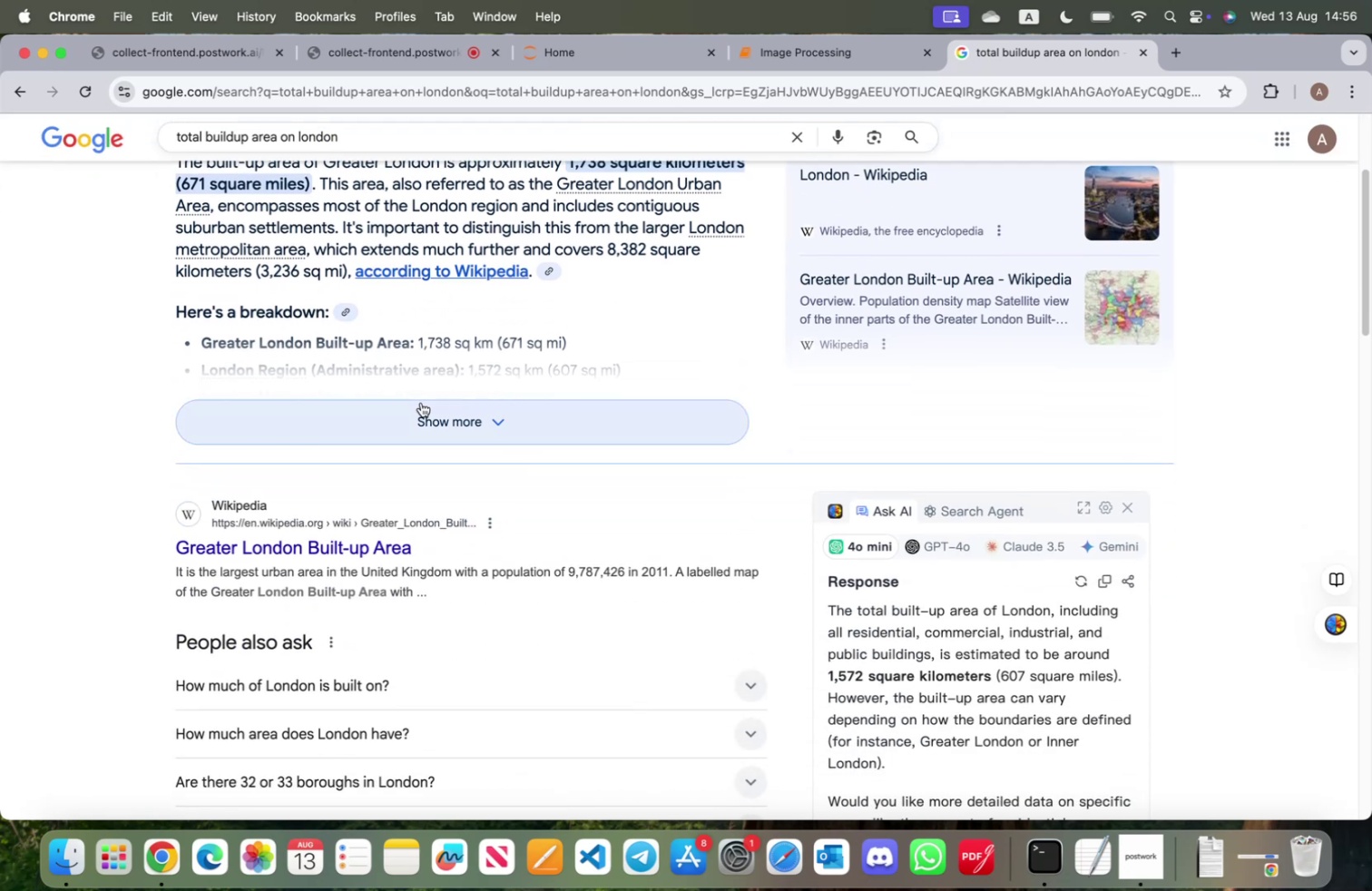 
left_click([421, 402])
 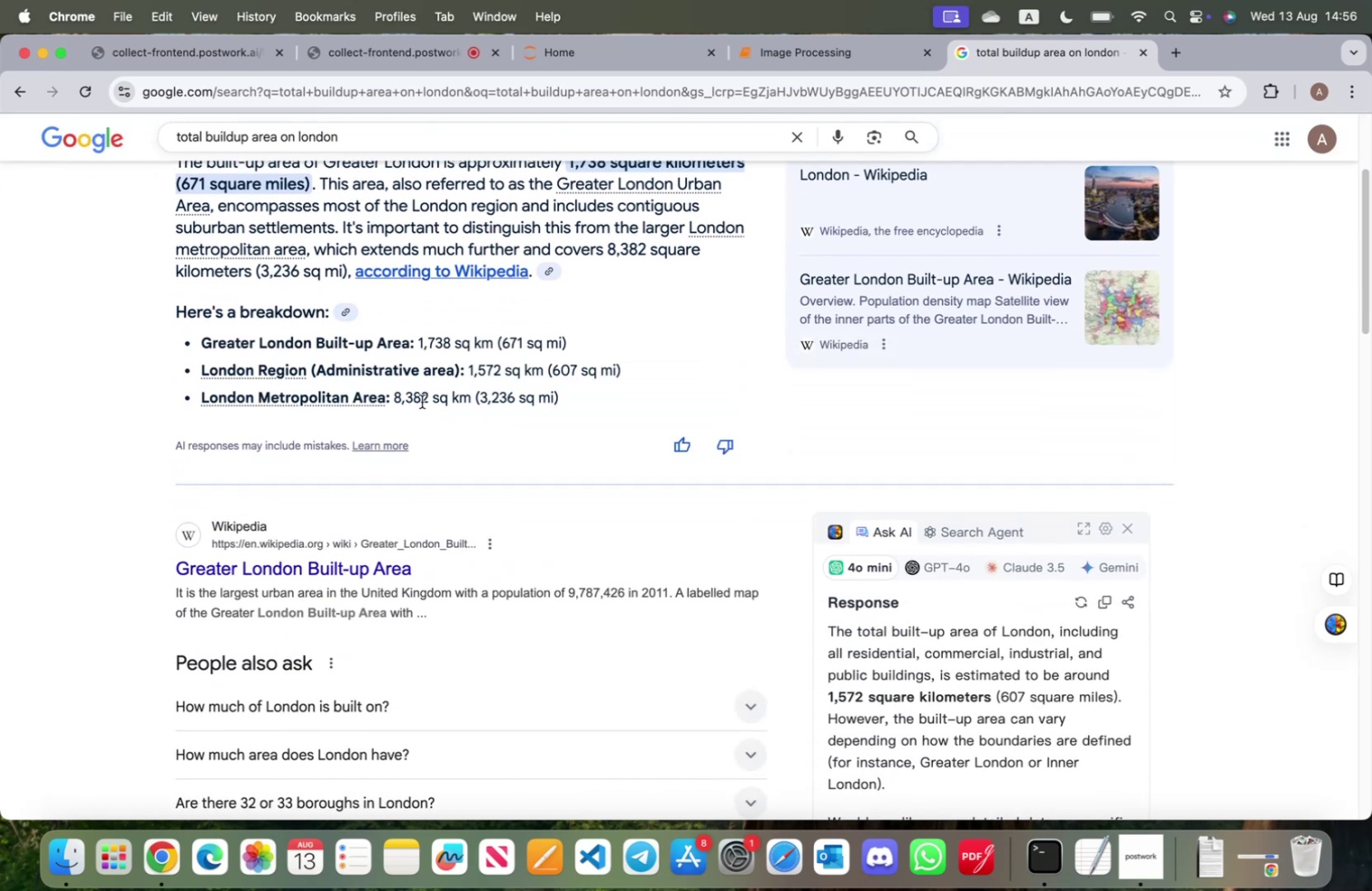 
wait(6.14)
 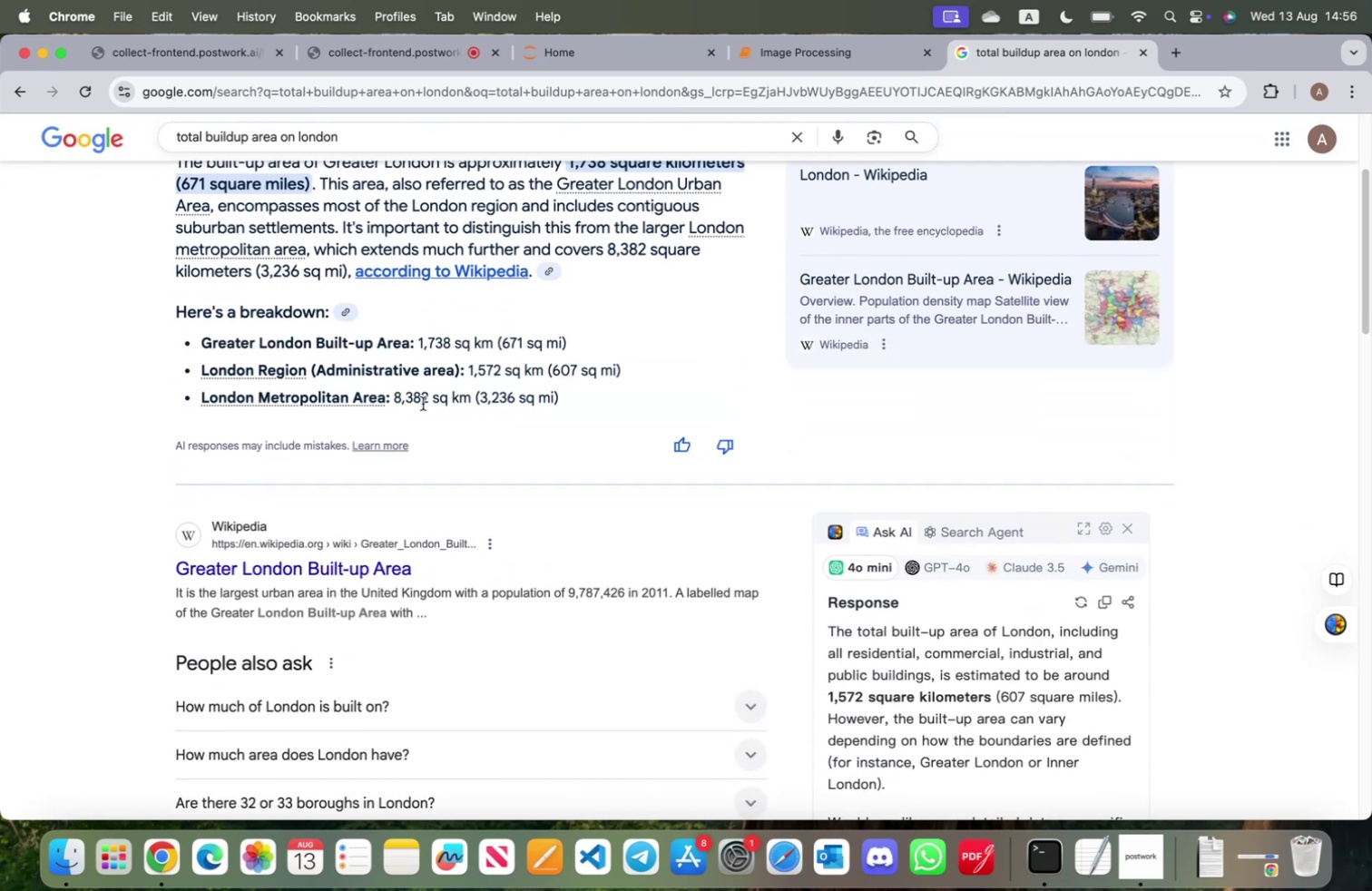 
scroll: coordinate [486, 407], scroll_direction: down, amount: 4.0
 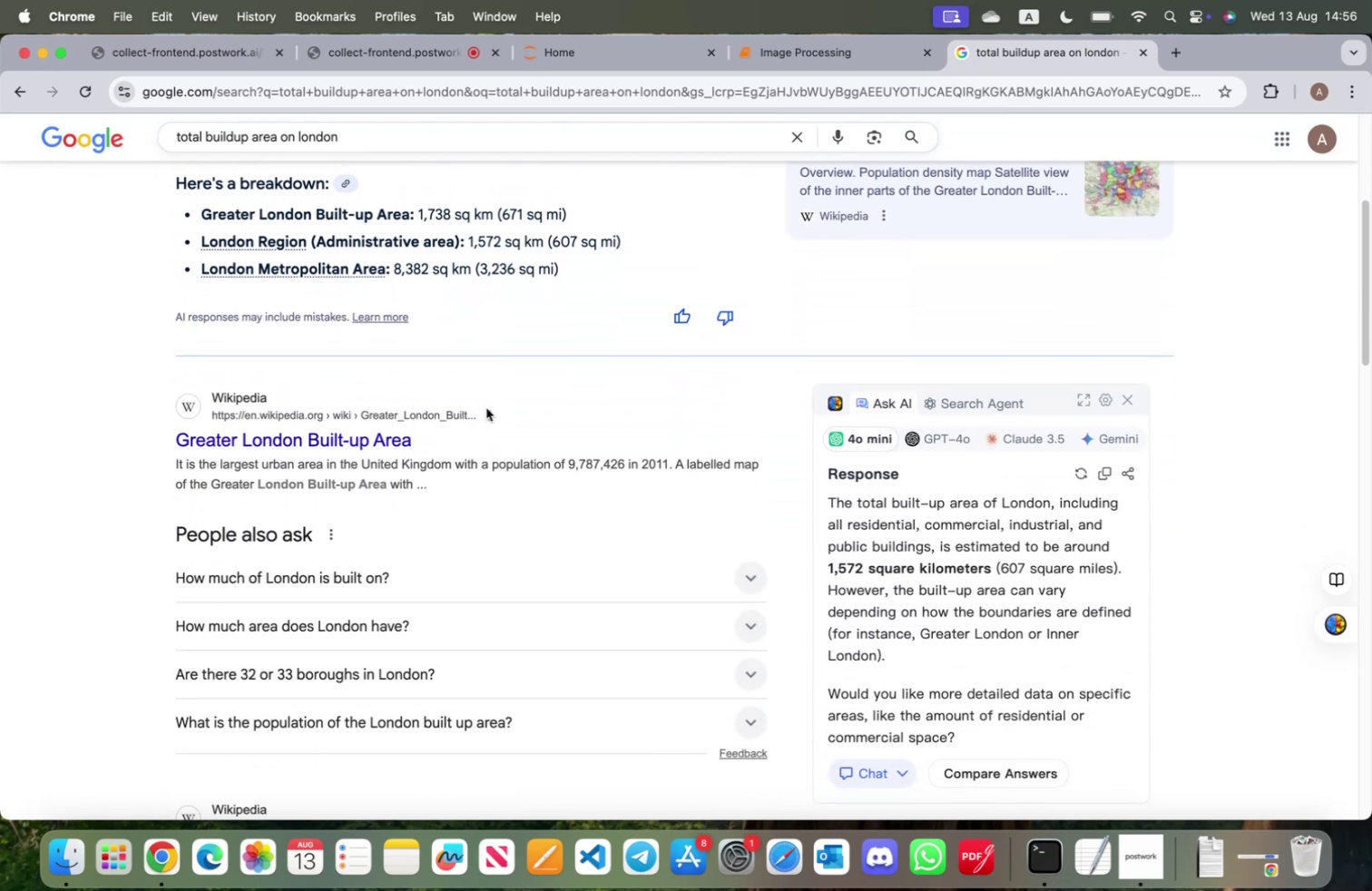 
scroll: coordinate [482, 403], scroll_direction: up, amount: 30.0
 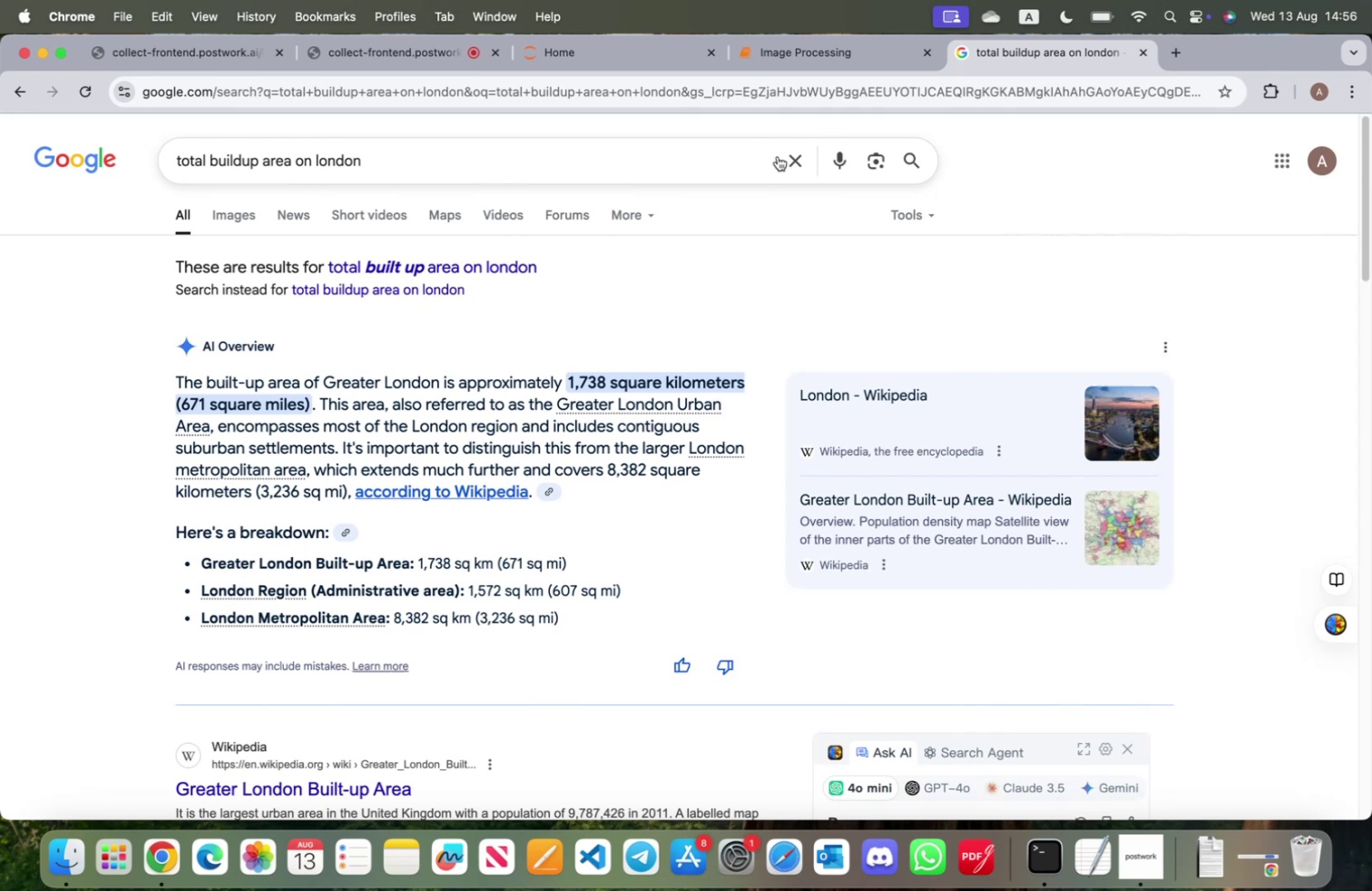 
left_click([792, 162])
 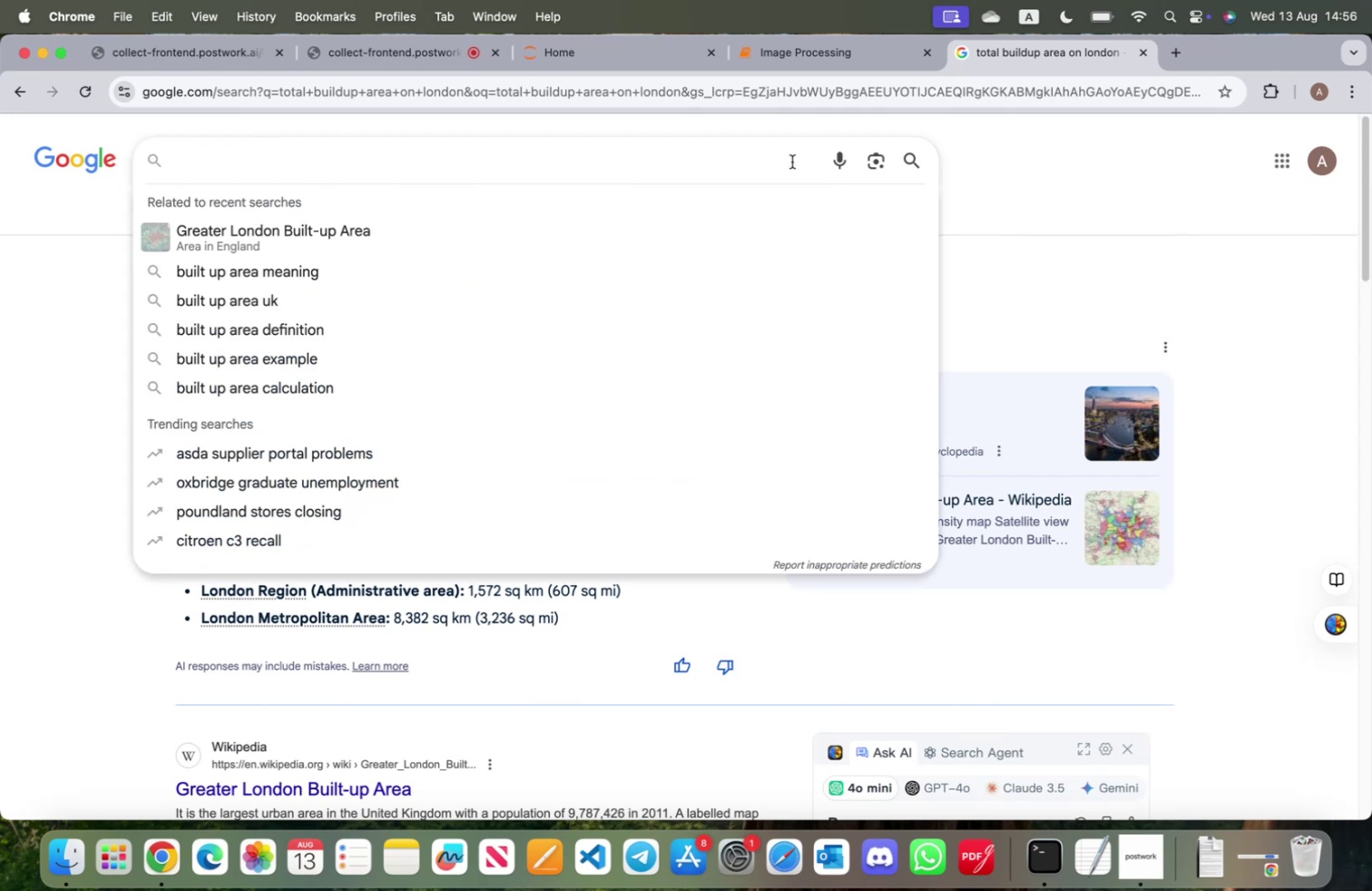 
type(ndvi )
key(Backspace)
key(Backspace)
key(Backspace)
type(v)
key(Backspace)
type(b )
key(Backspace)
type(i area of london)
 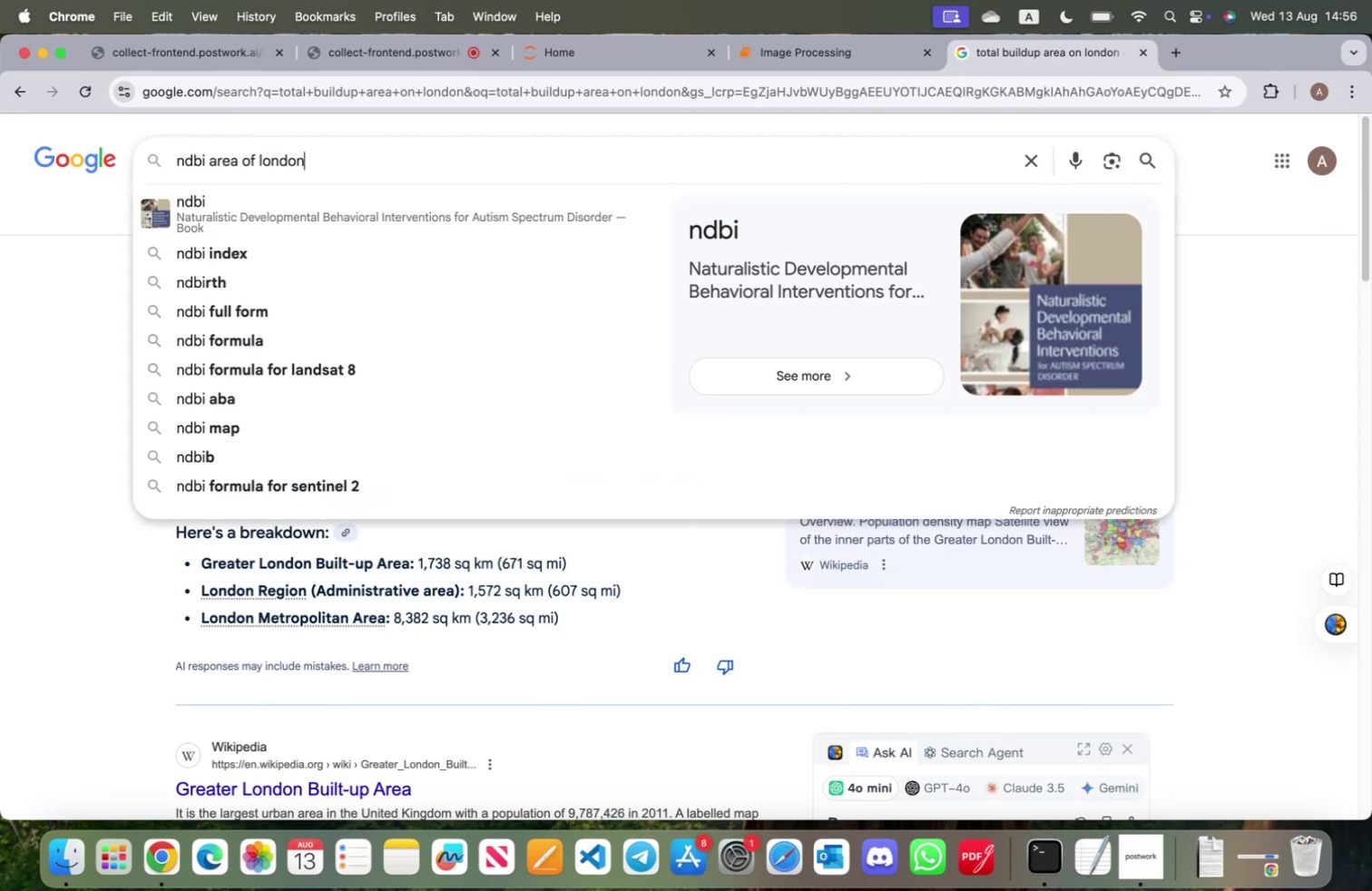 
key(Enter)
 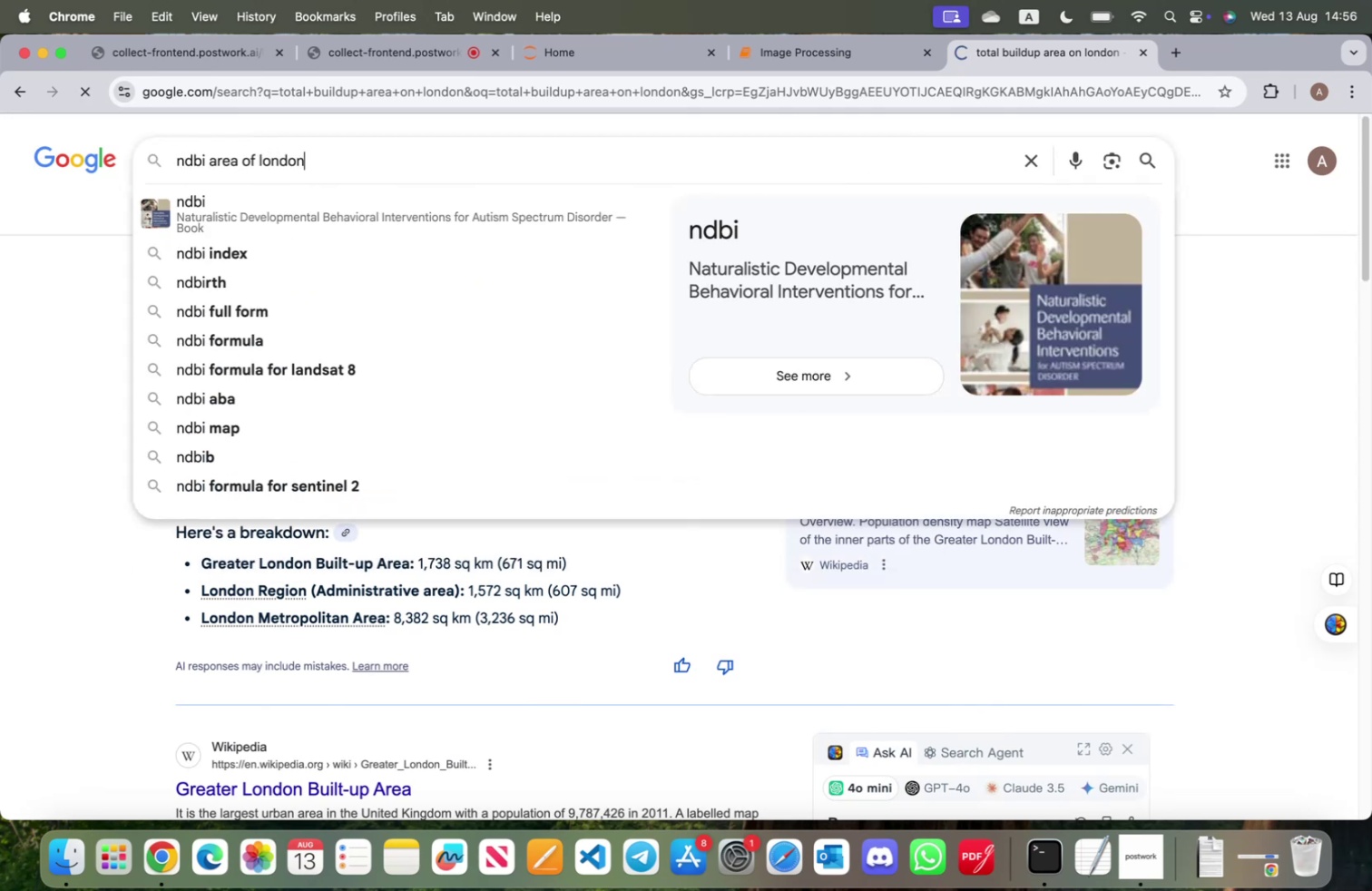 
key(Enter)
 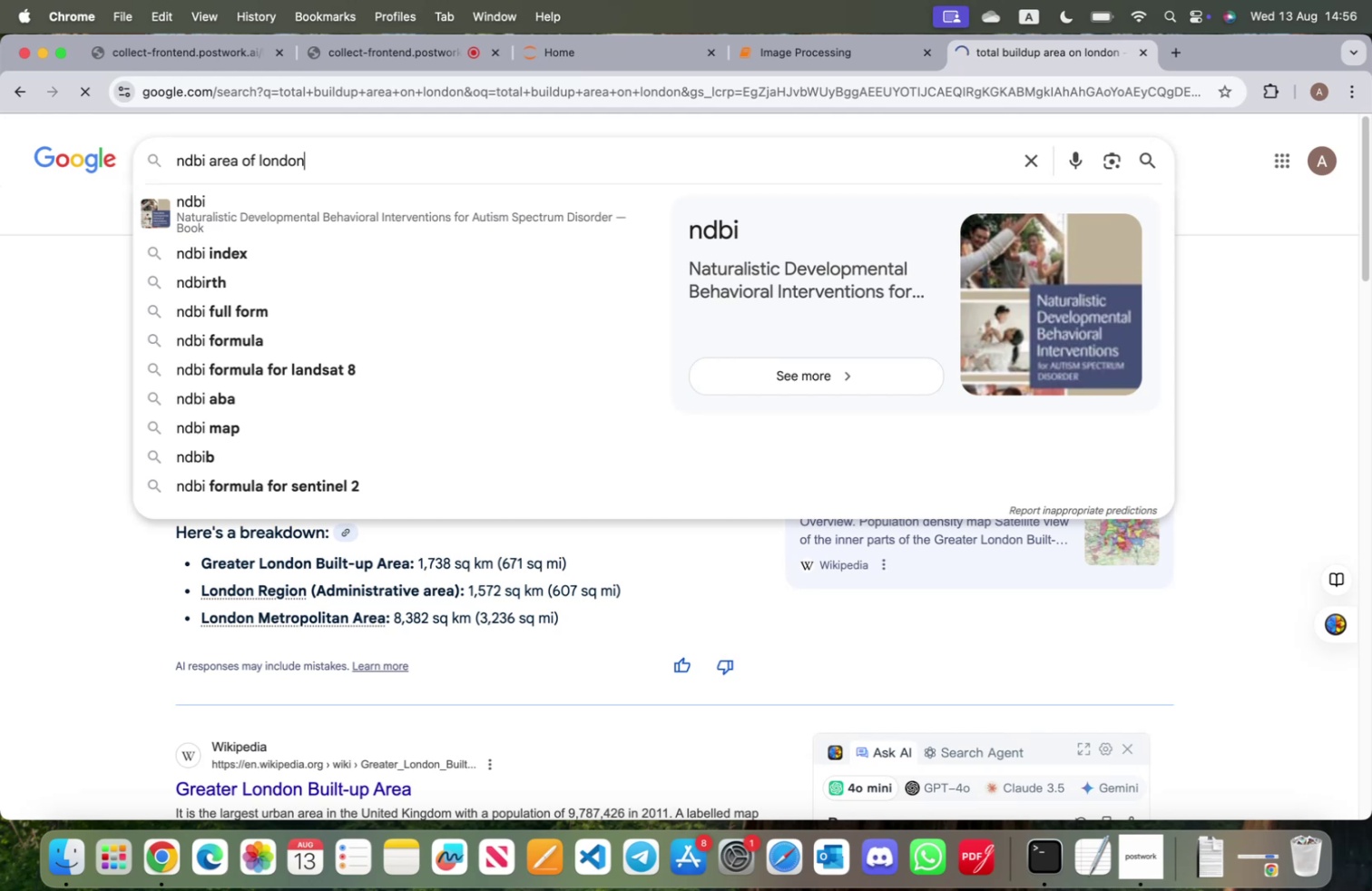 
key(Enter)
 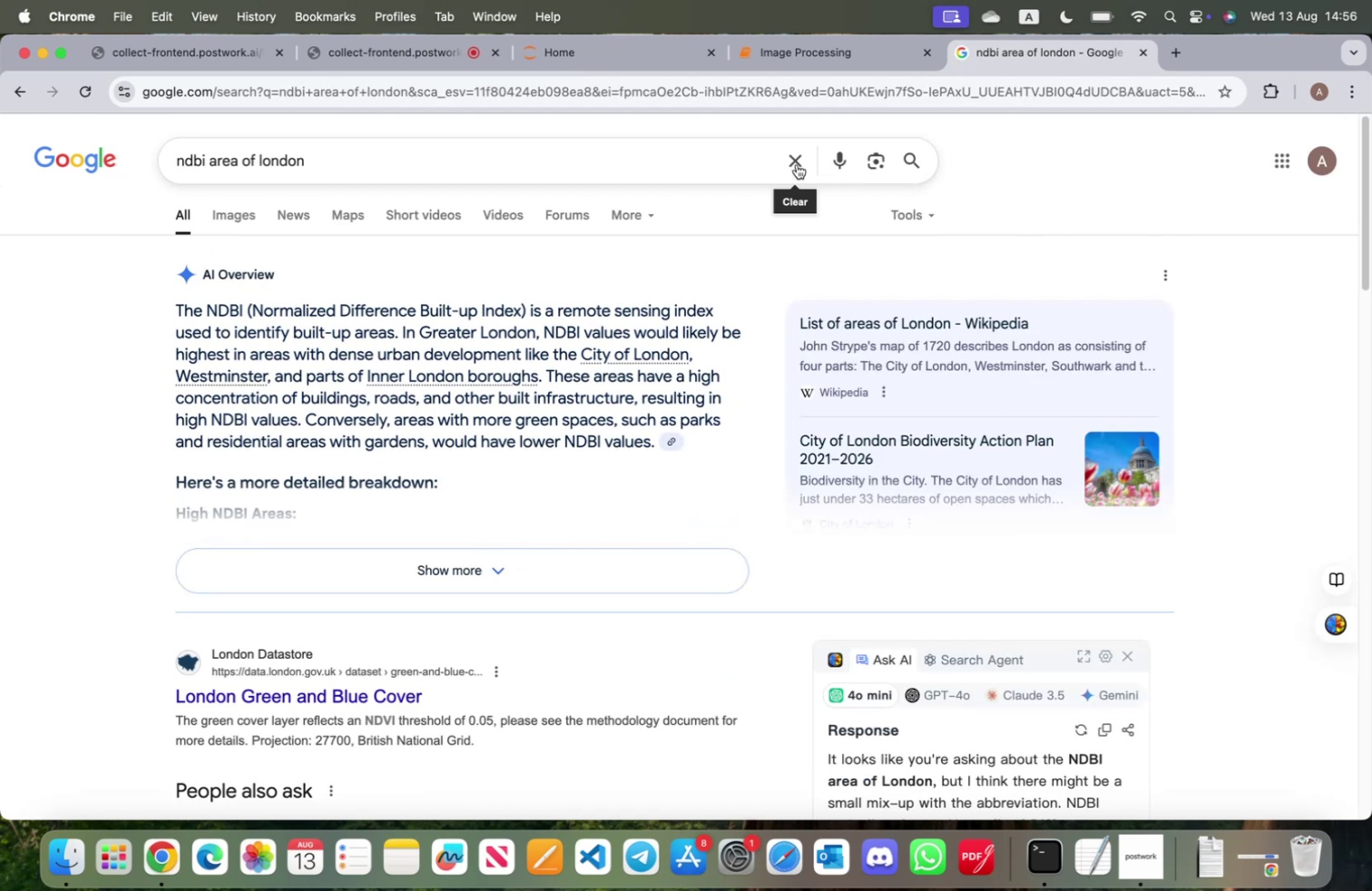 
wait(5.13)
 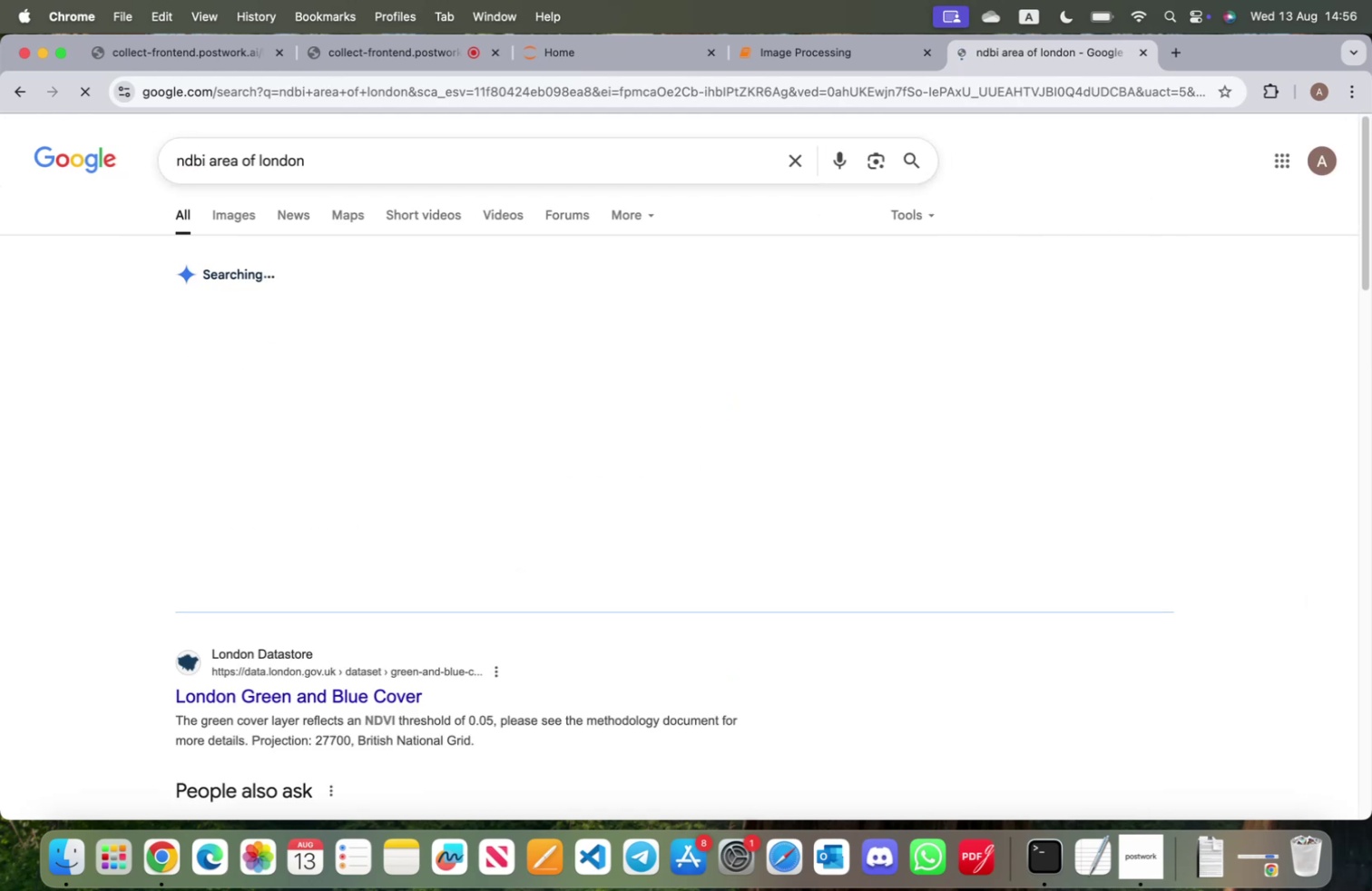 
left_click([480, 557])
 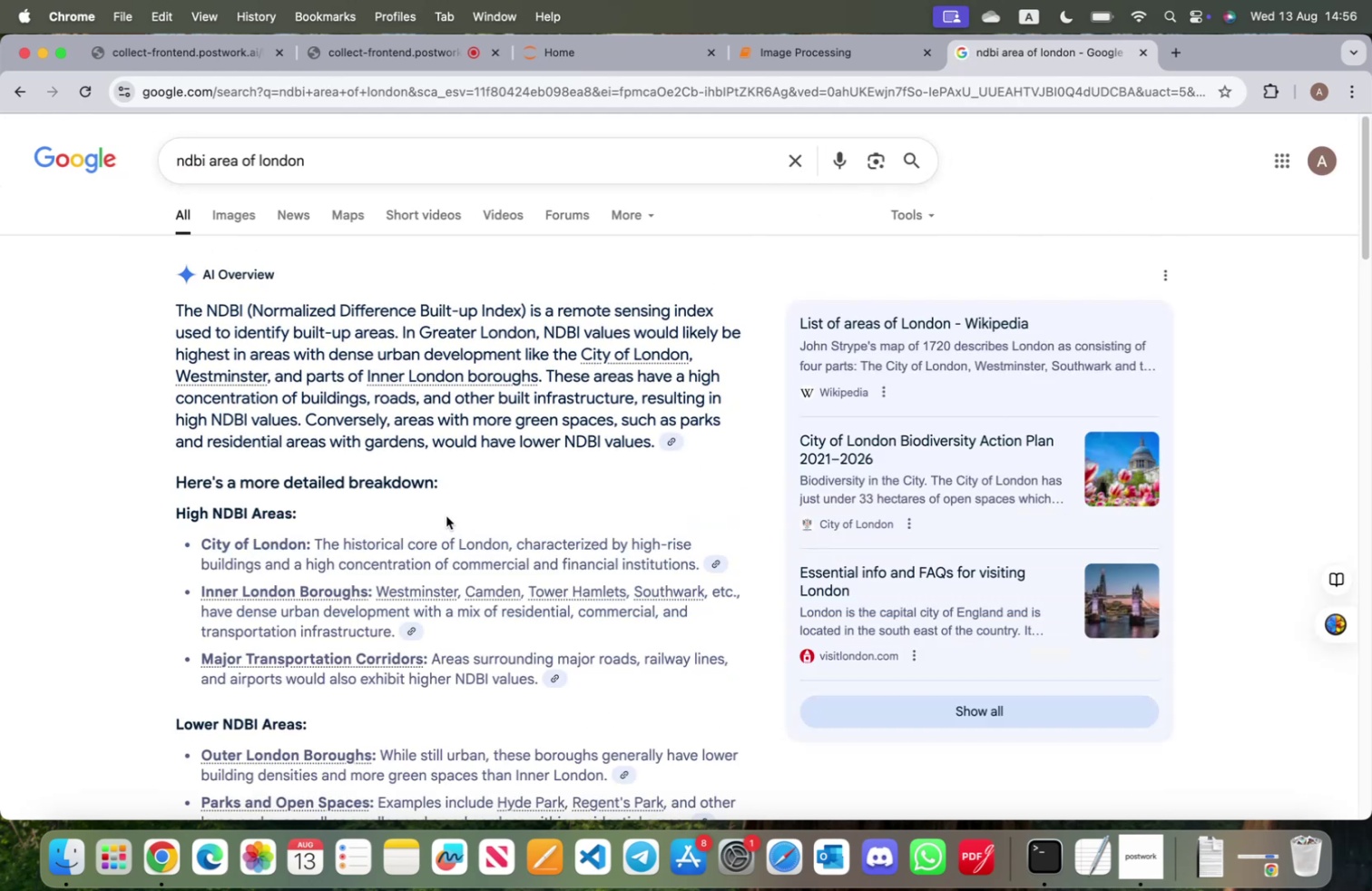 
scroll: coordinate [438, 514], scroll_direction: down, amount: 55.0
 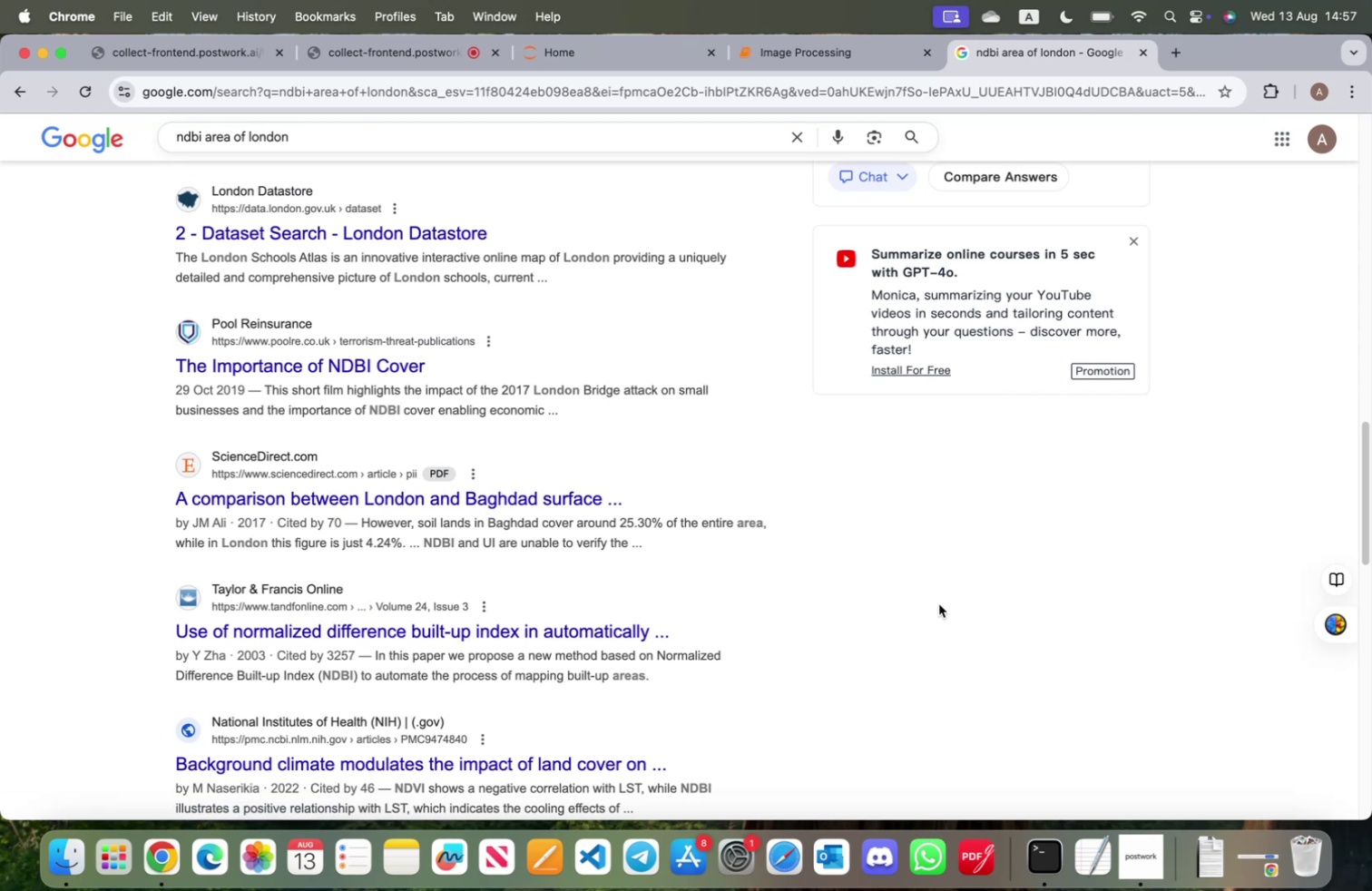 
wait(15.17)
 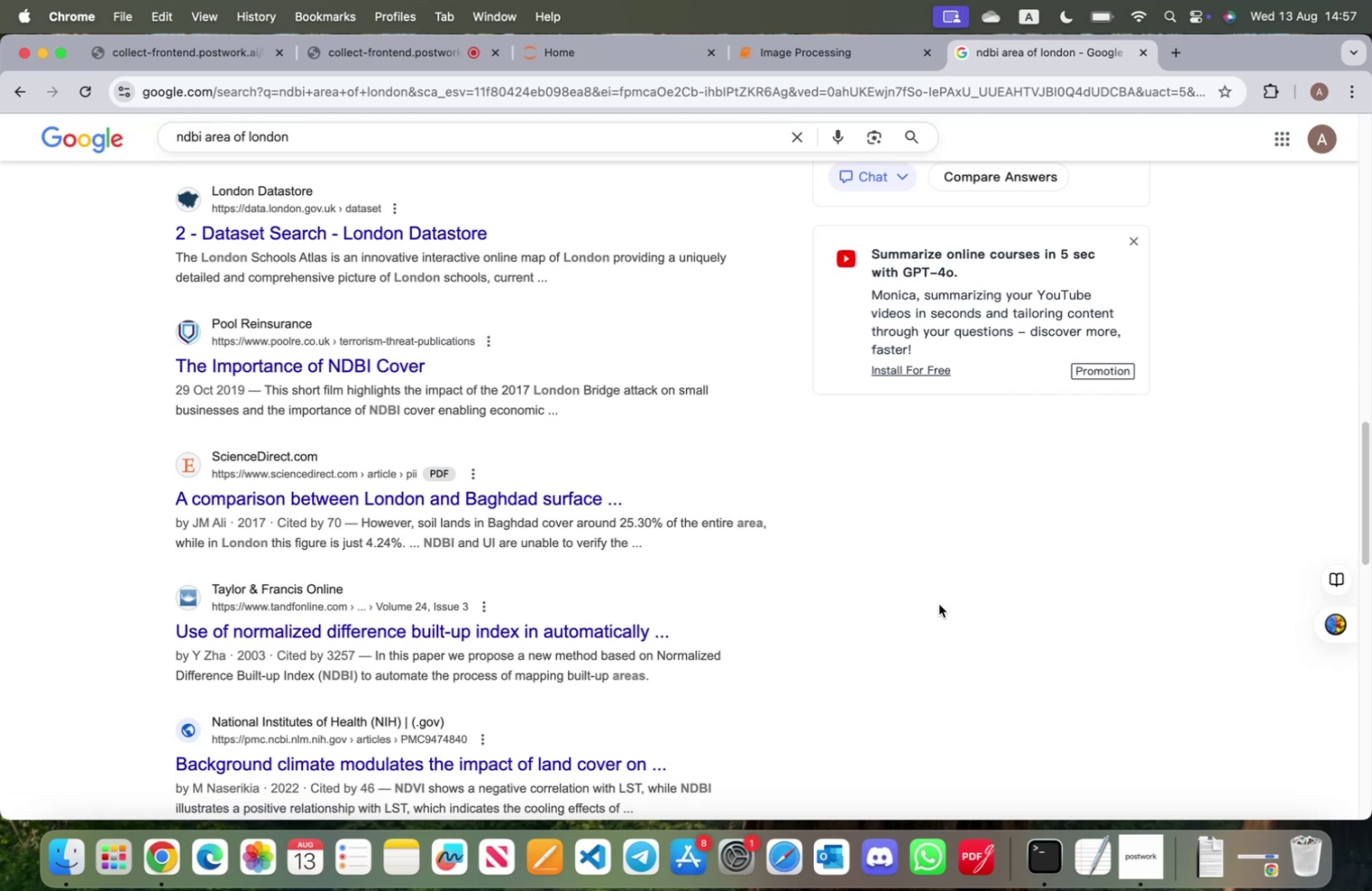 
scroll: coordinate [749, 527], scroll_direction: up, amount: 40.0
 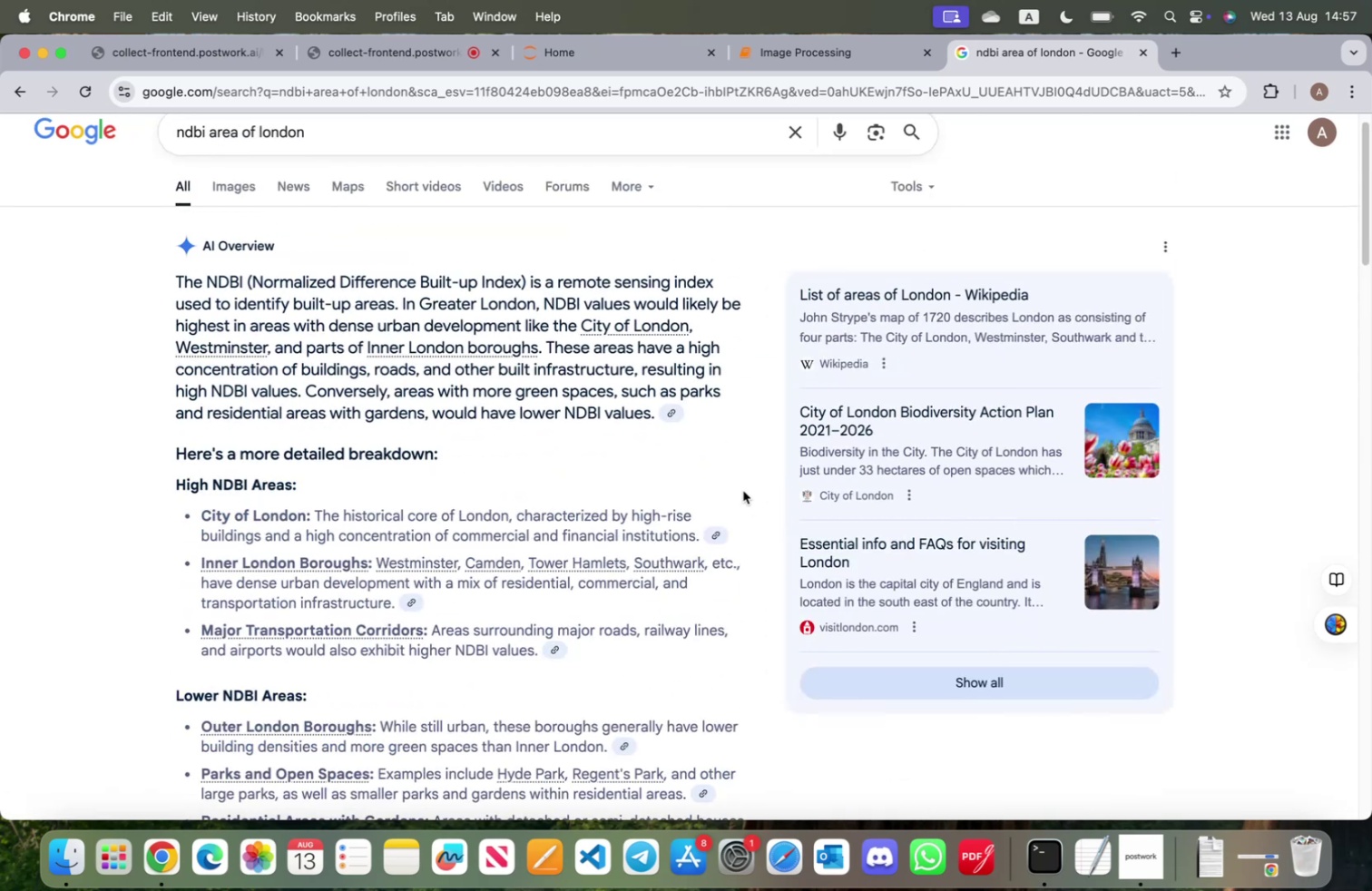 
wait(5.14)
 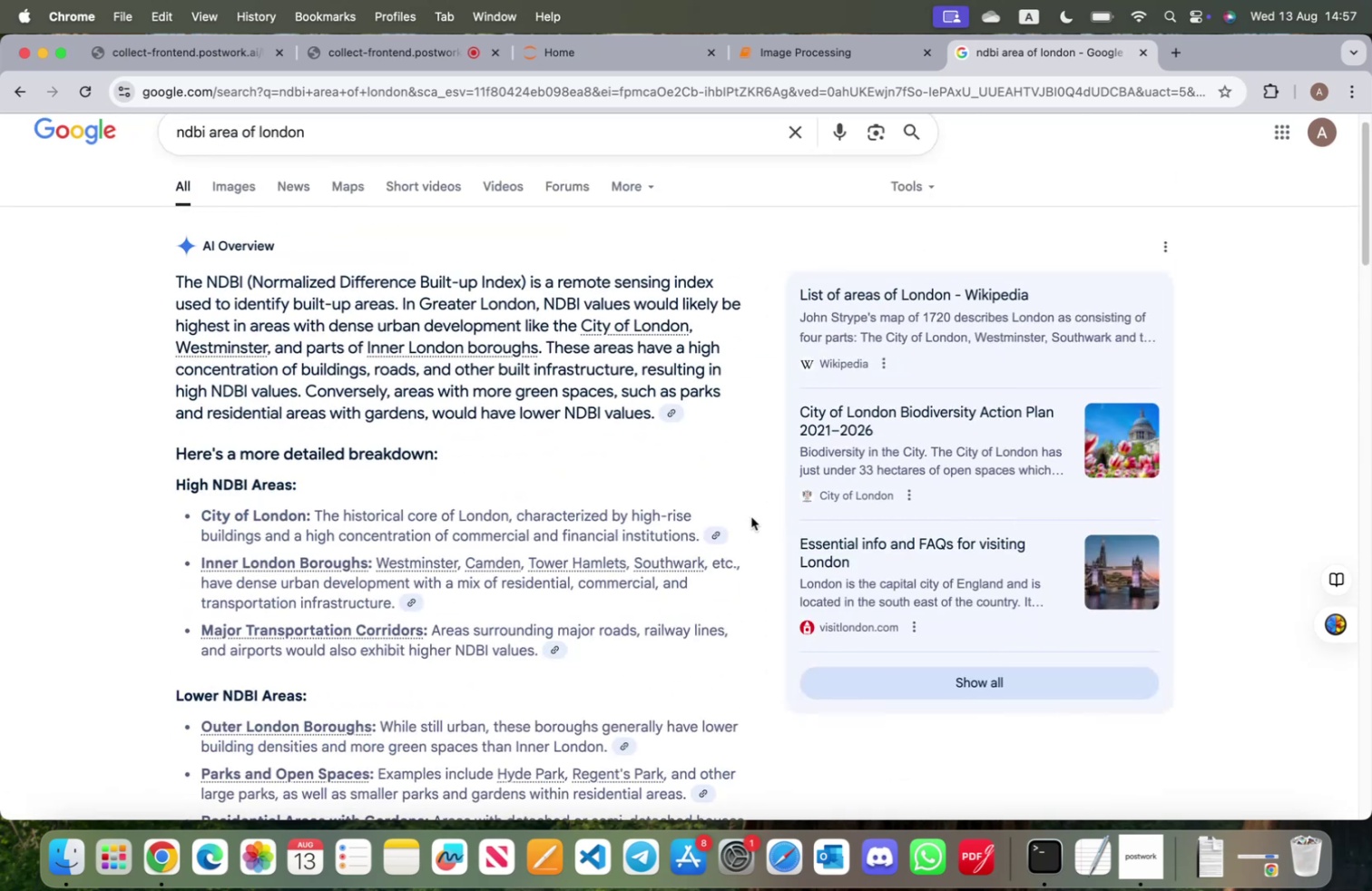 
scroll: coordinate [485, 446], scroll_direction: down, amount: 58.0
 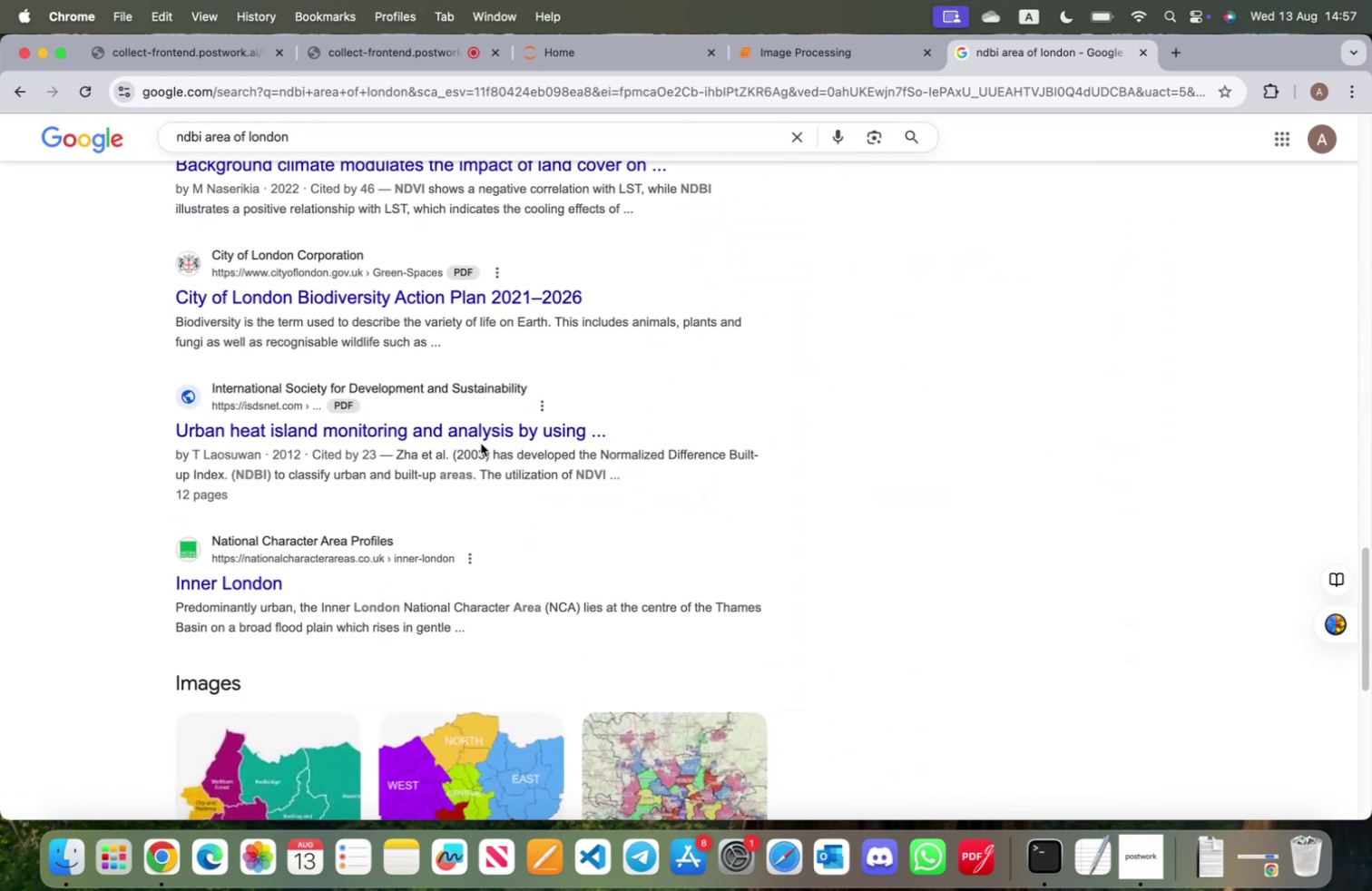 
scroll: coordinate [481, 443], scroll_direction: down, amount: 4.0
 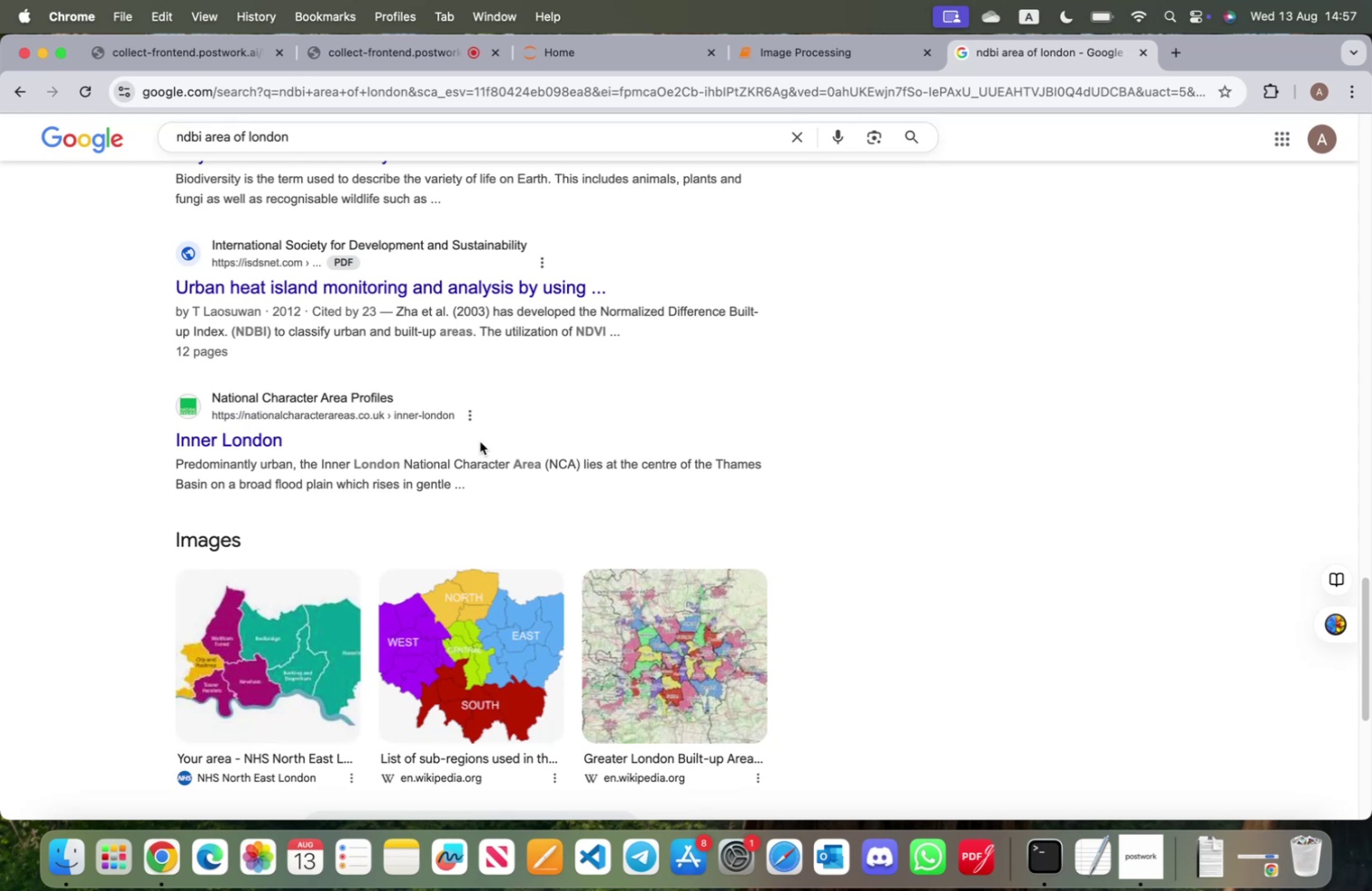 
scroll: coordinate [480, 440], scroll_direction: up, amount: 7.0
 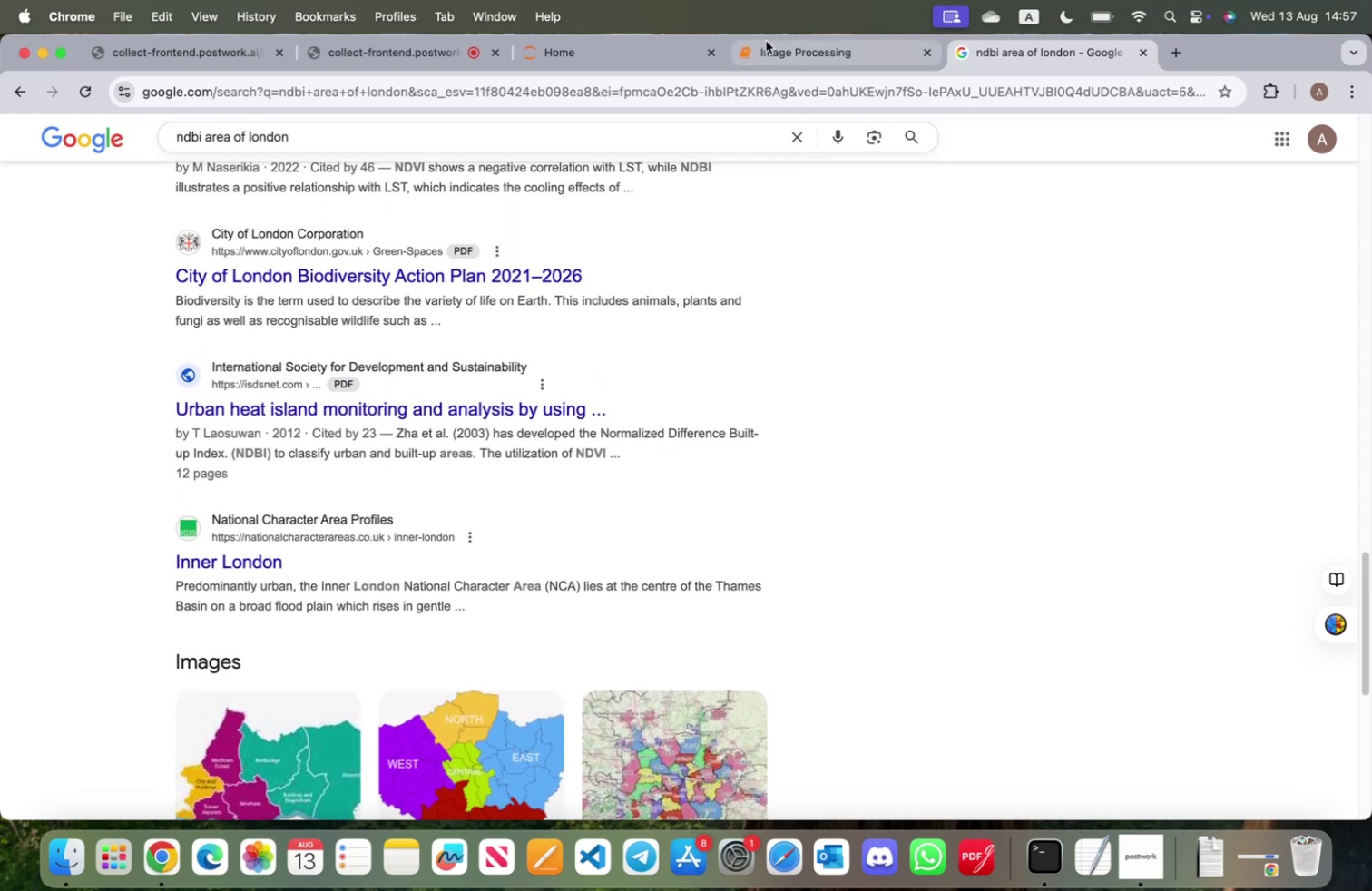 
left_click([776, 35])
 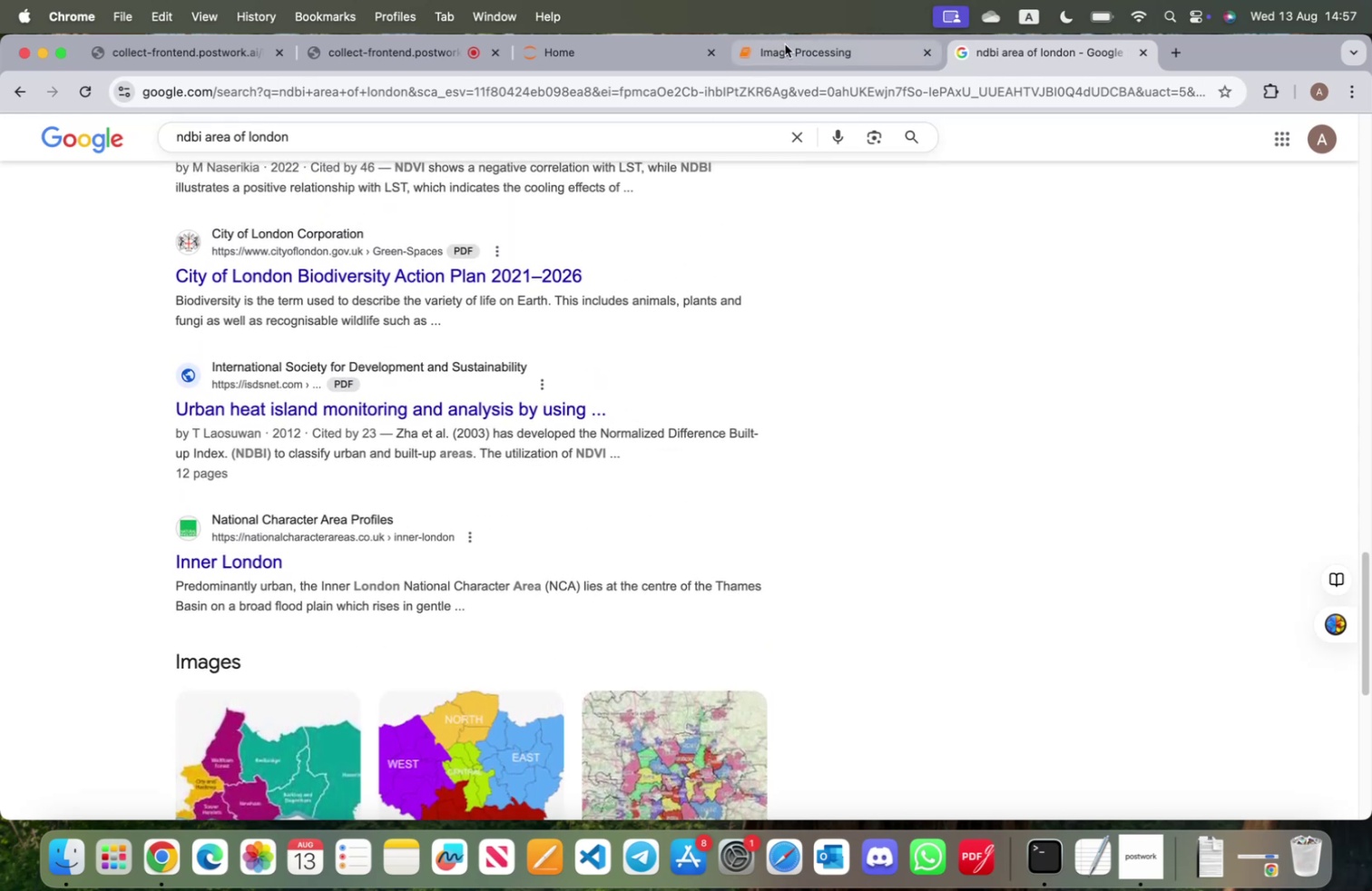 
left_click([785, 44])
 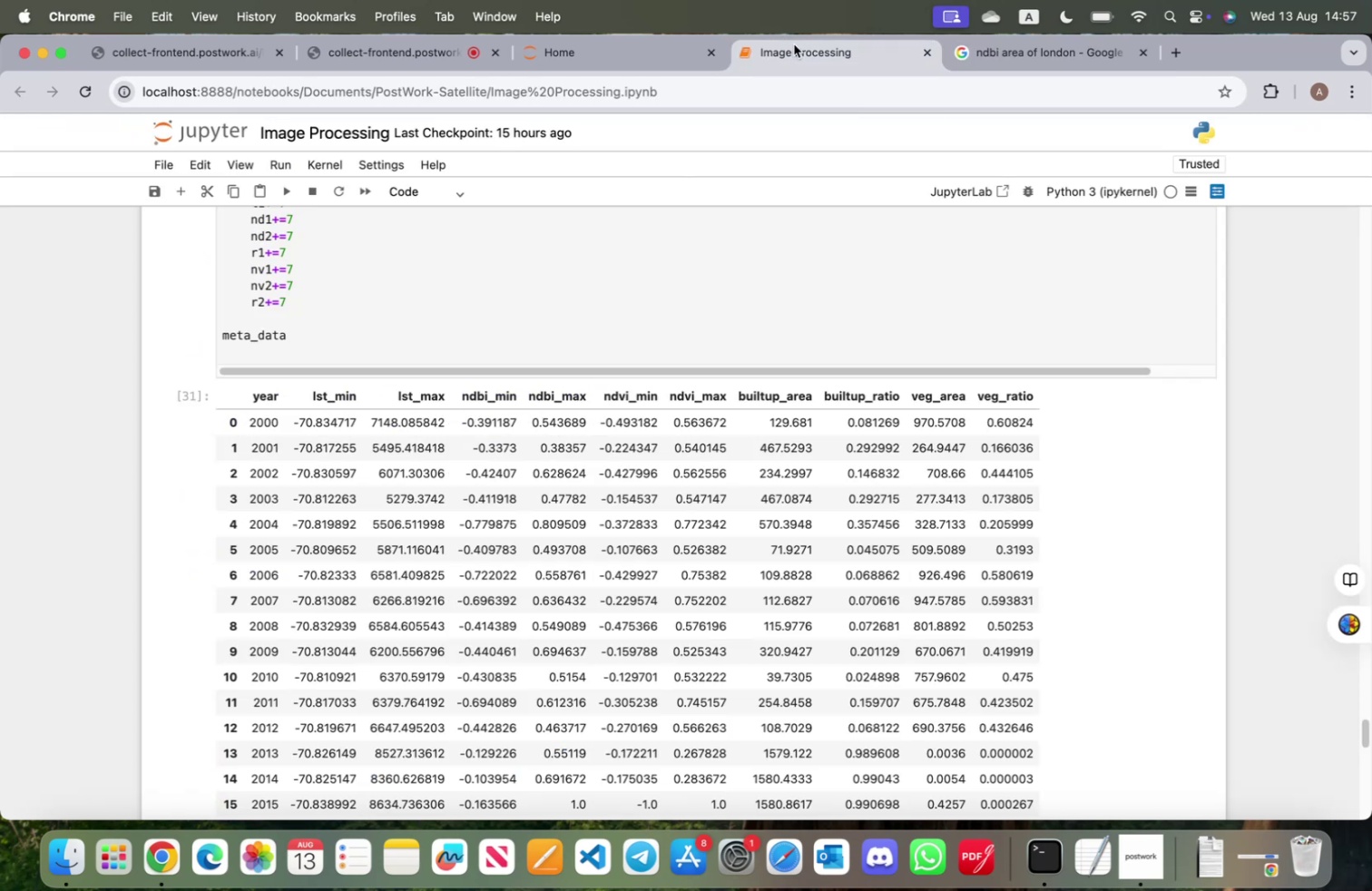 
scroll: coordinate [847, 447], scroll_direction: down, amount: 15.0
 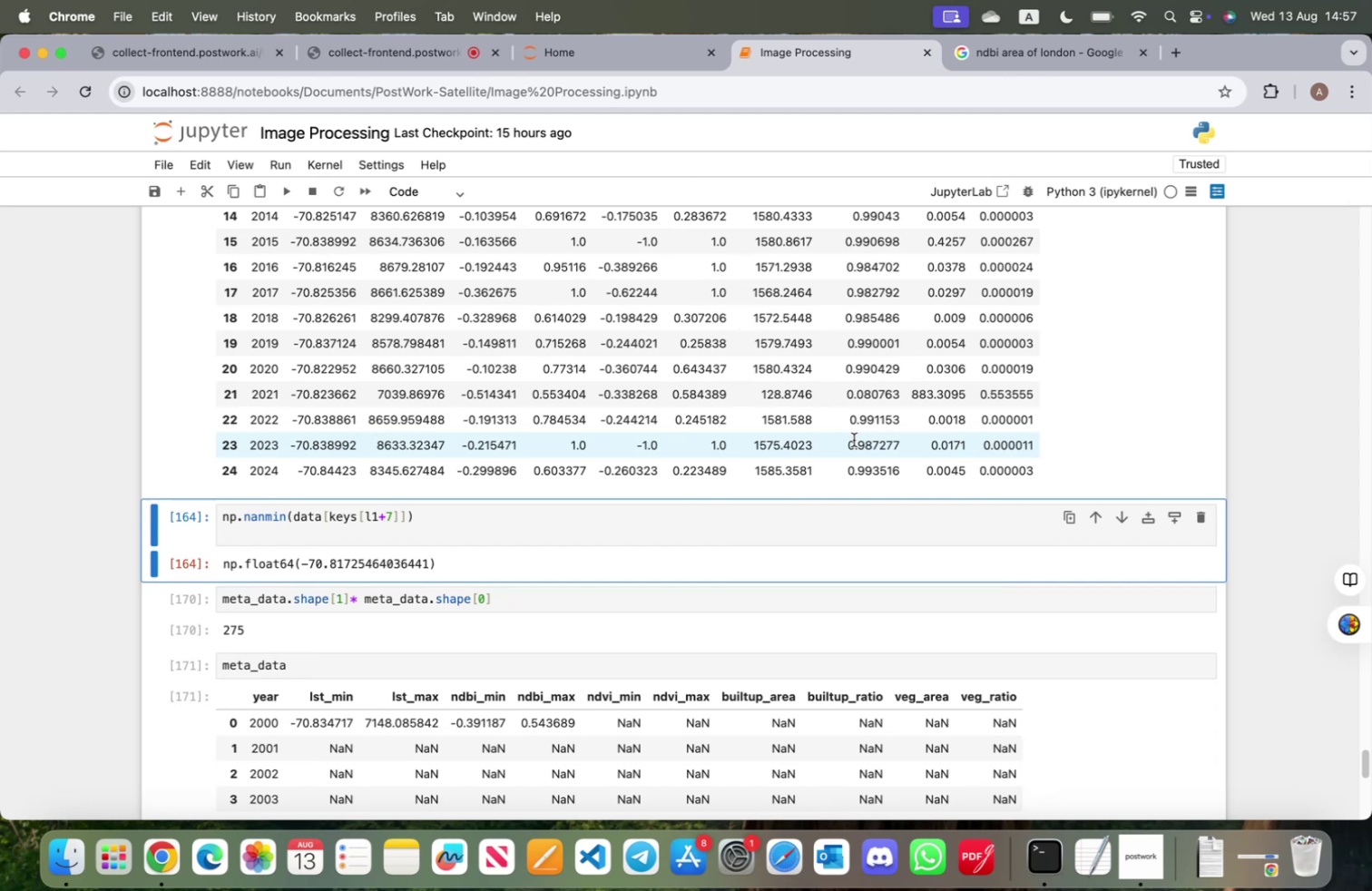 
wait(19.97)
 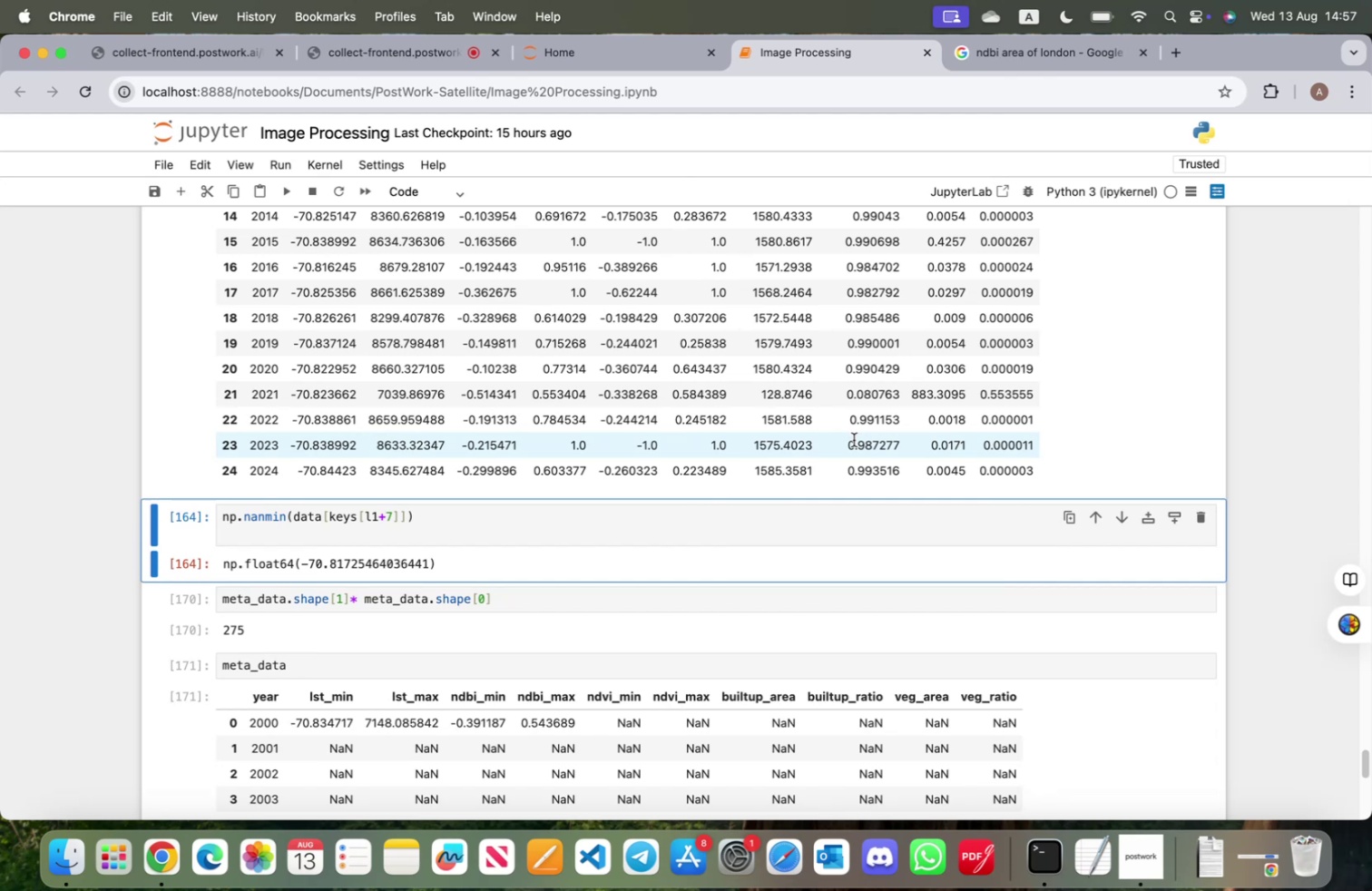 
left_click([1207, 512])
 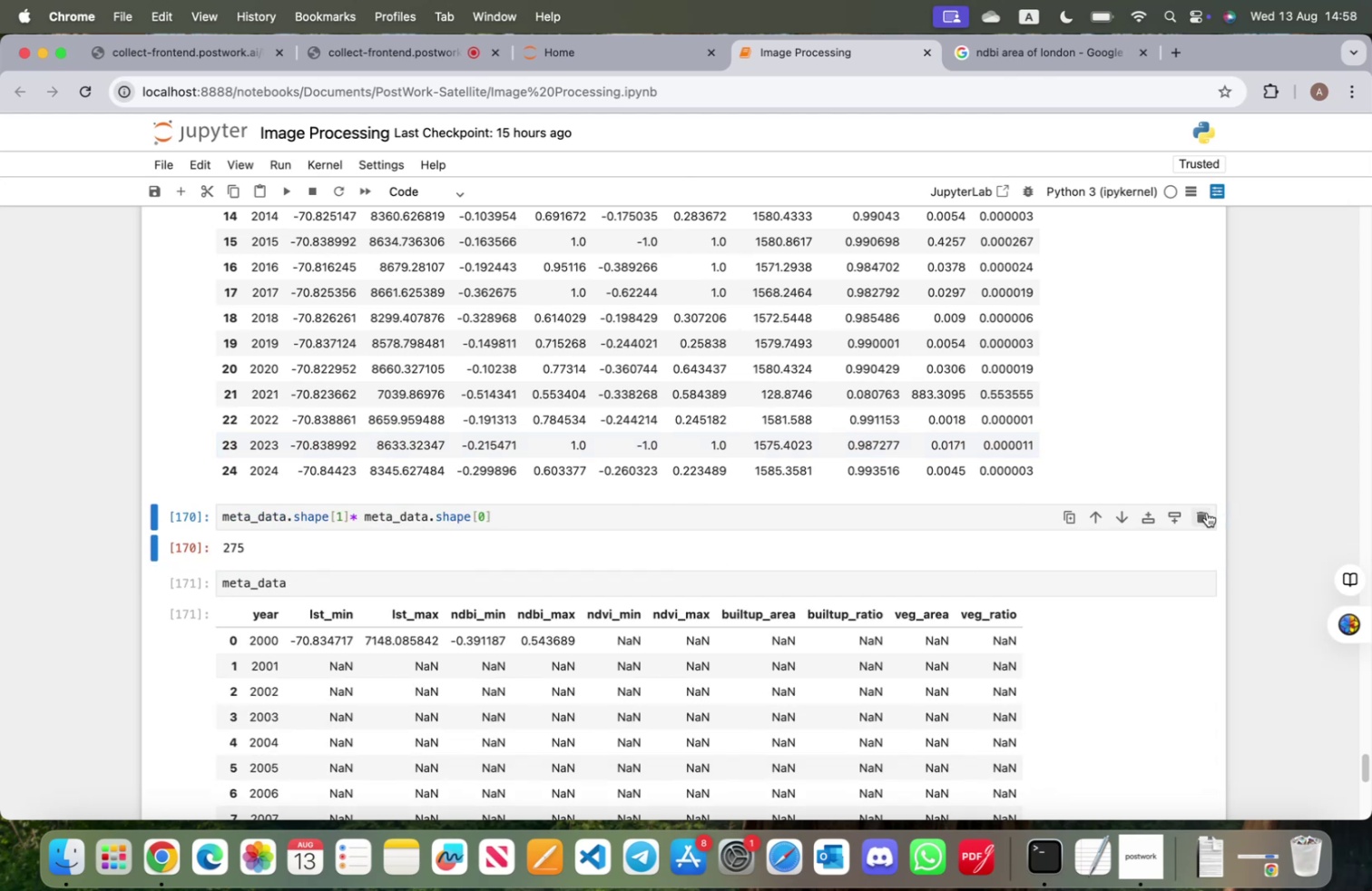 
left_click([1207, 512])
 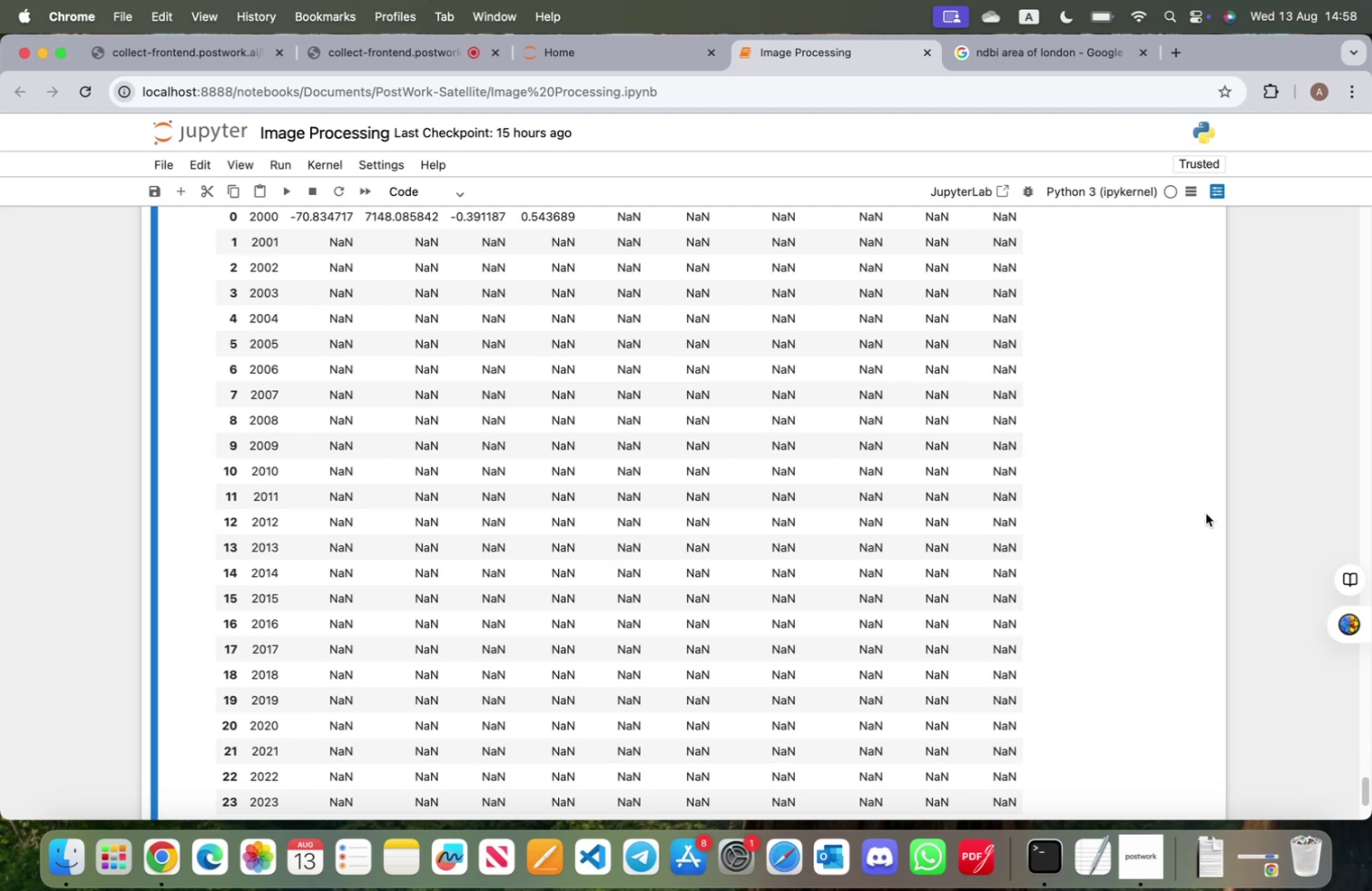 
scroll: coordinate [940, 614], scroll_direction: up, amount: 11.0
 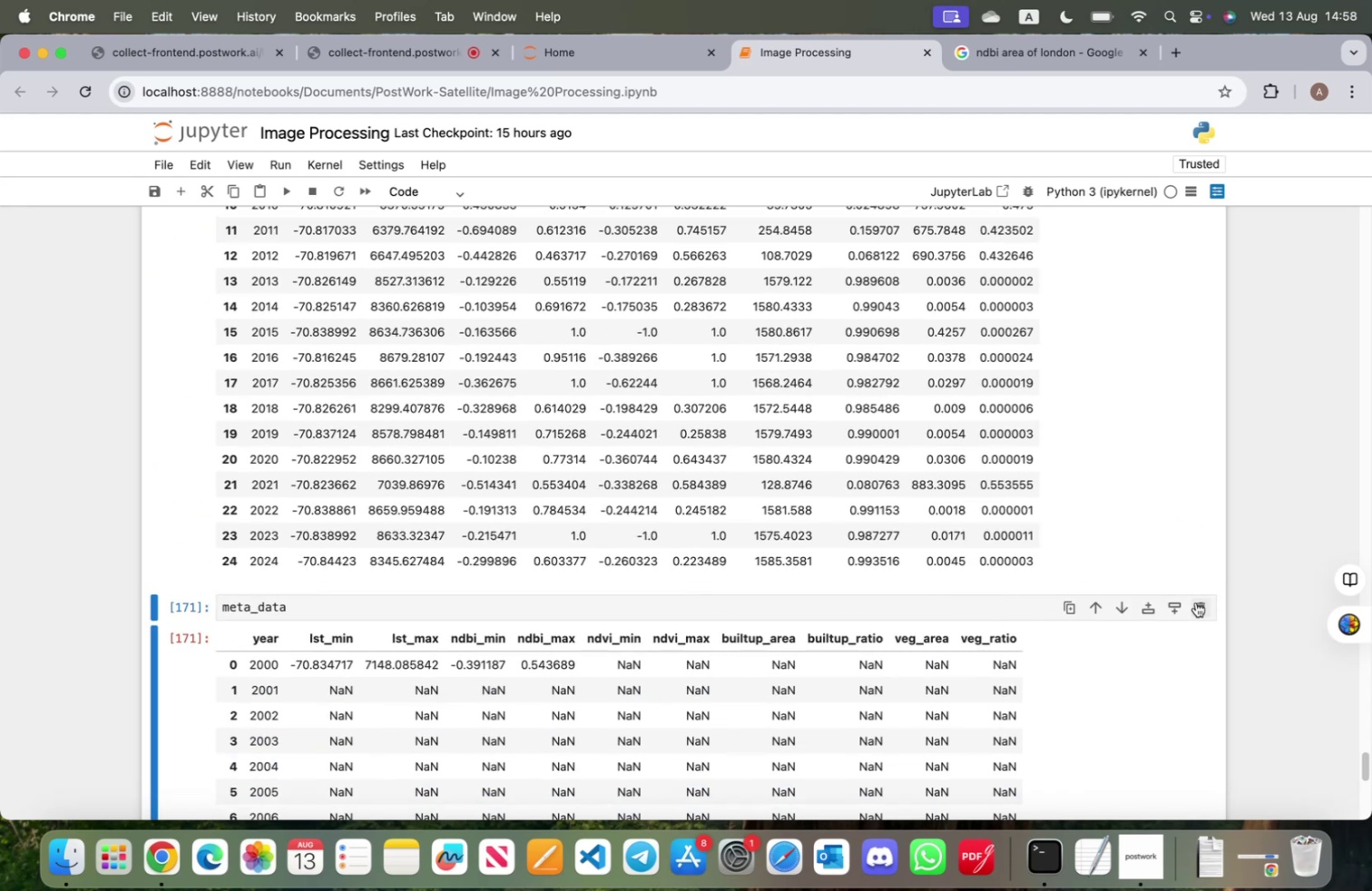 
left_click([1194, 605])
 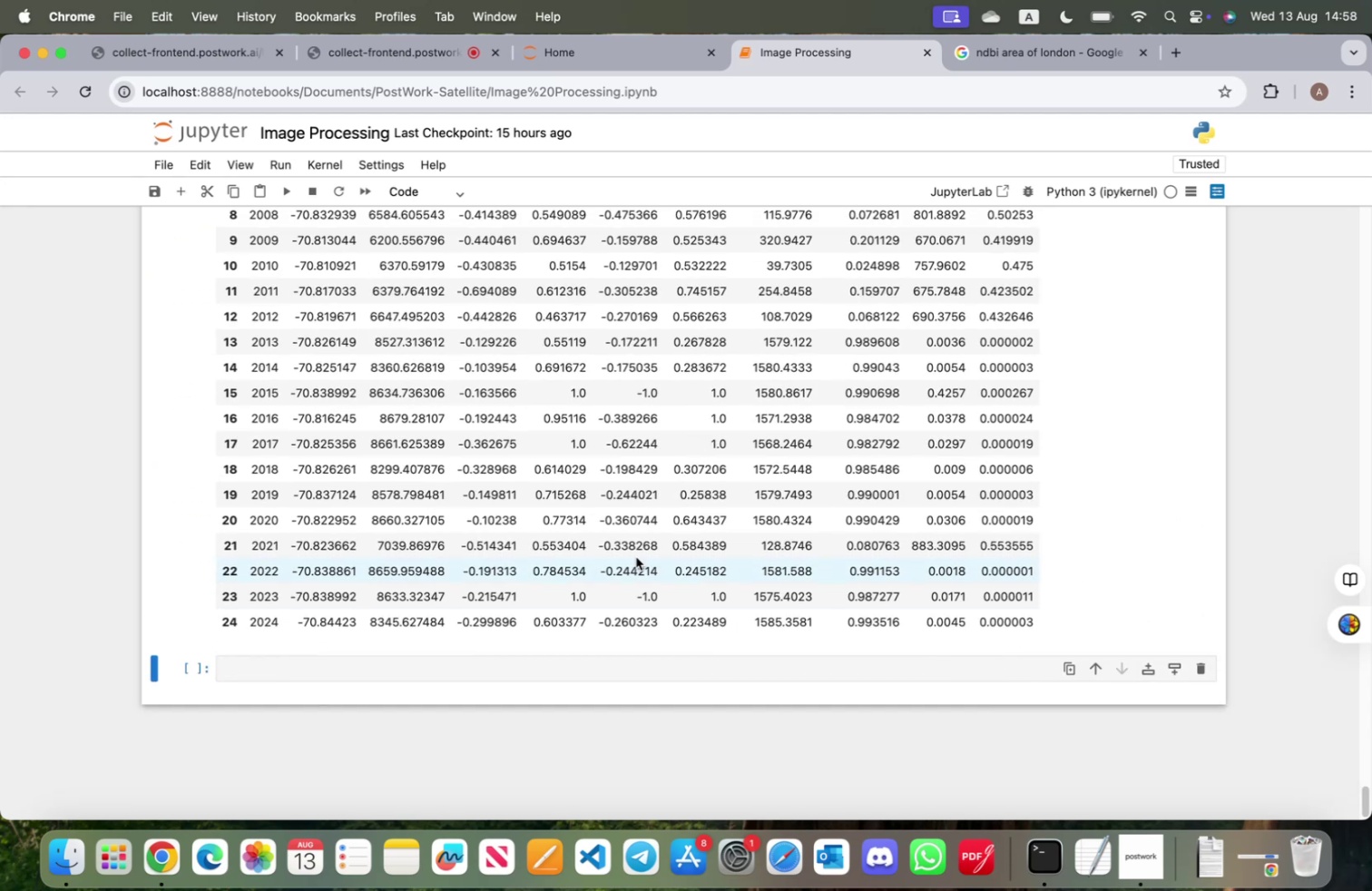 
scroll: coordinate [633, 556], scroll_direction: up, amount: 7.0
 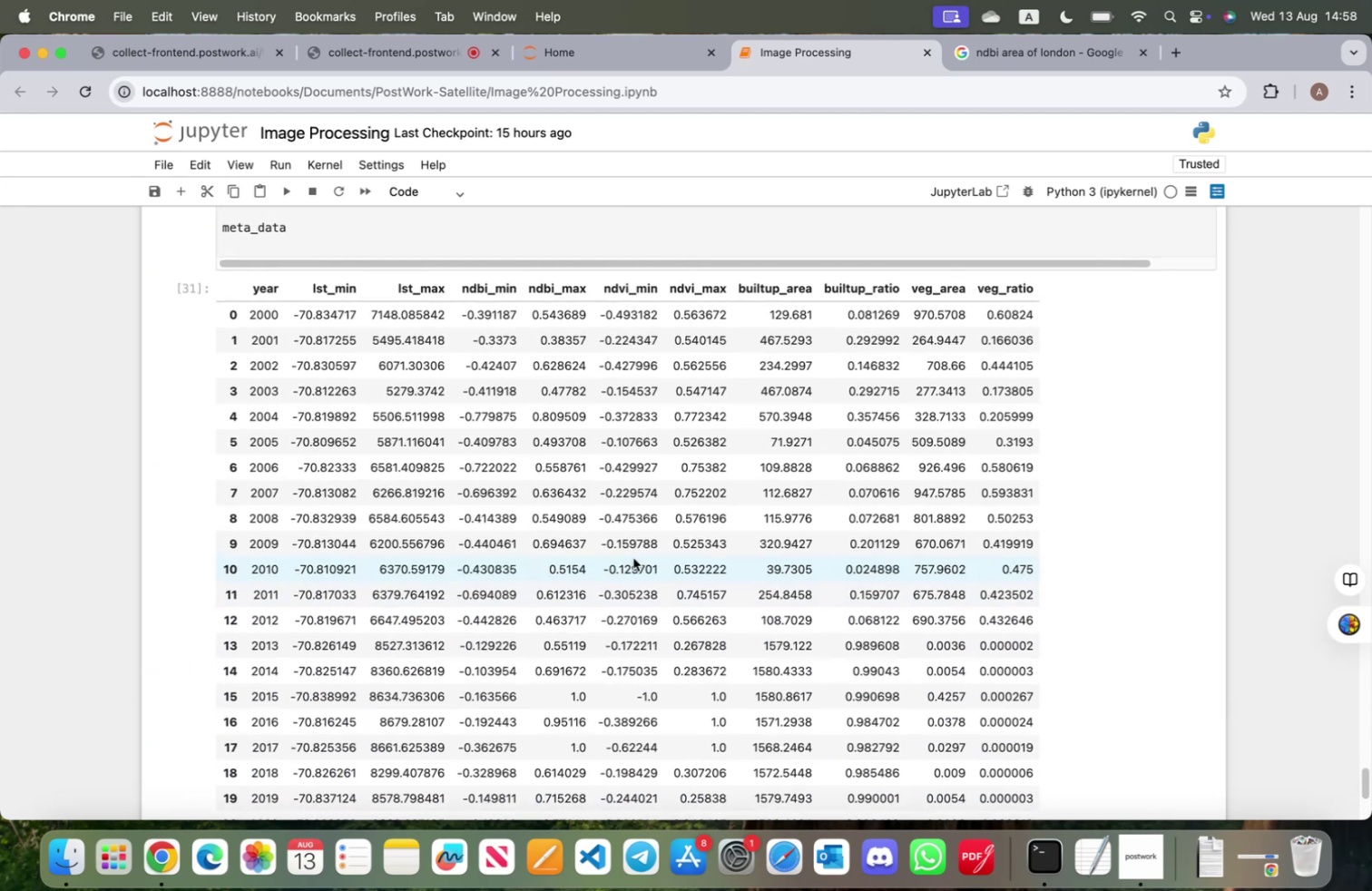 
scroll: coordinate [632, 558], scroll_direction: down, amount: 6.0
 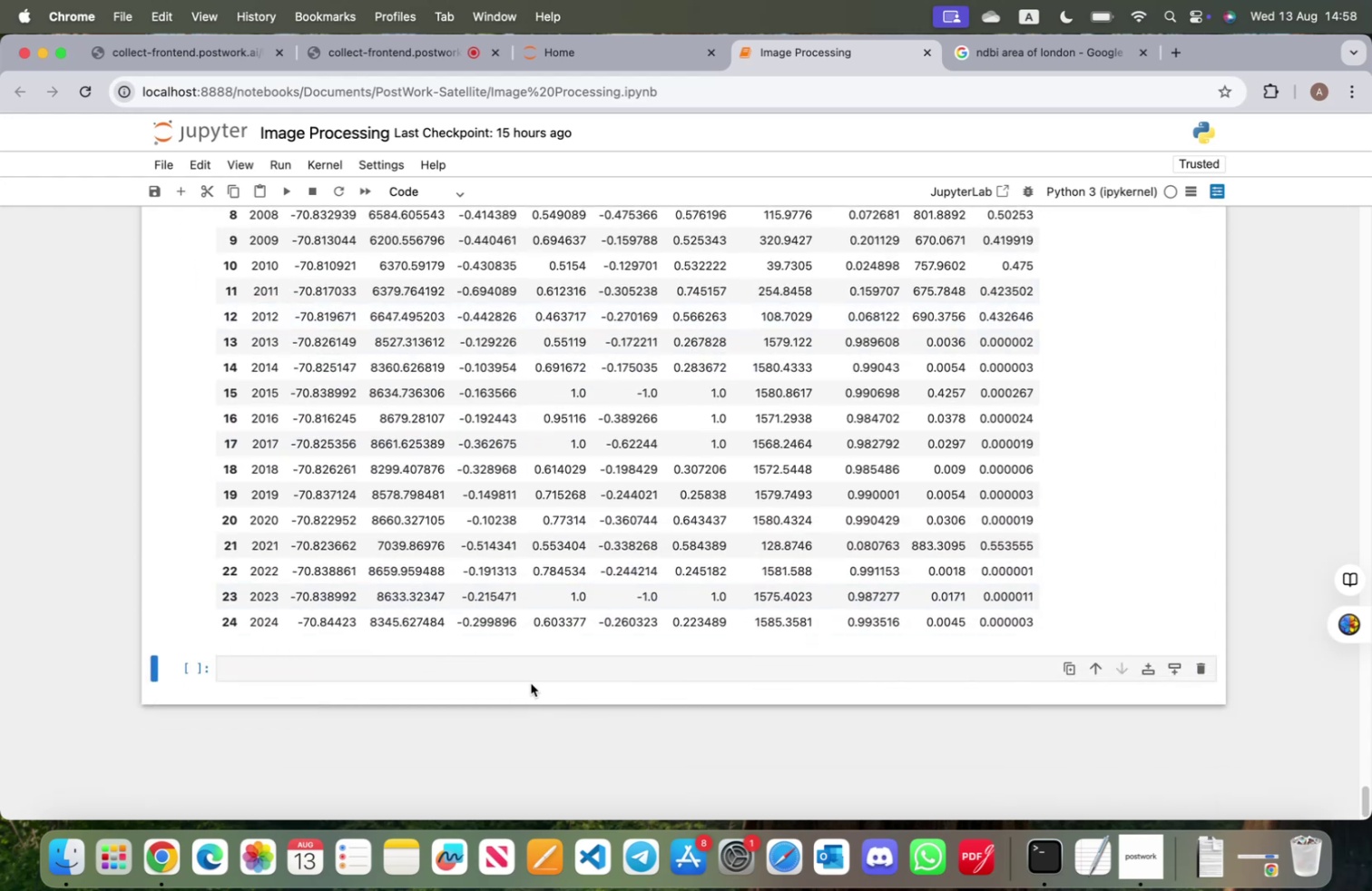 
left_click([535, 671])
 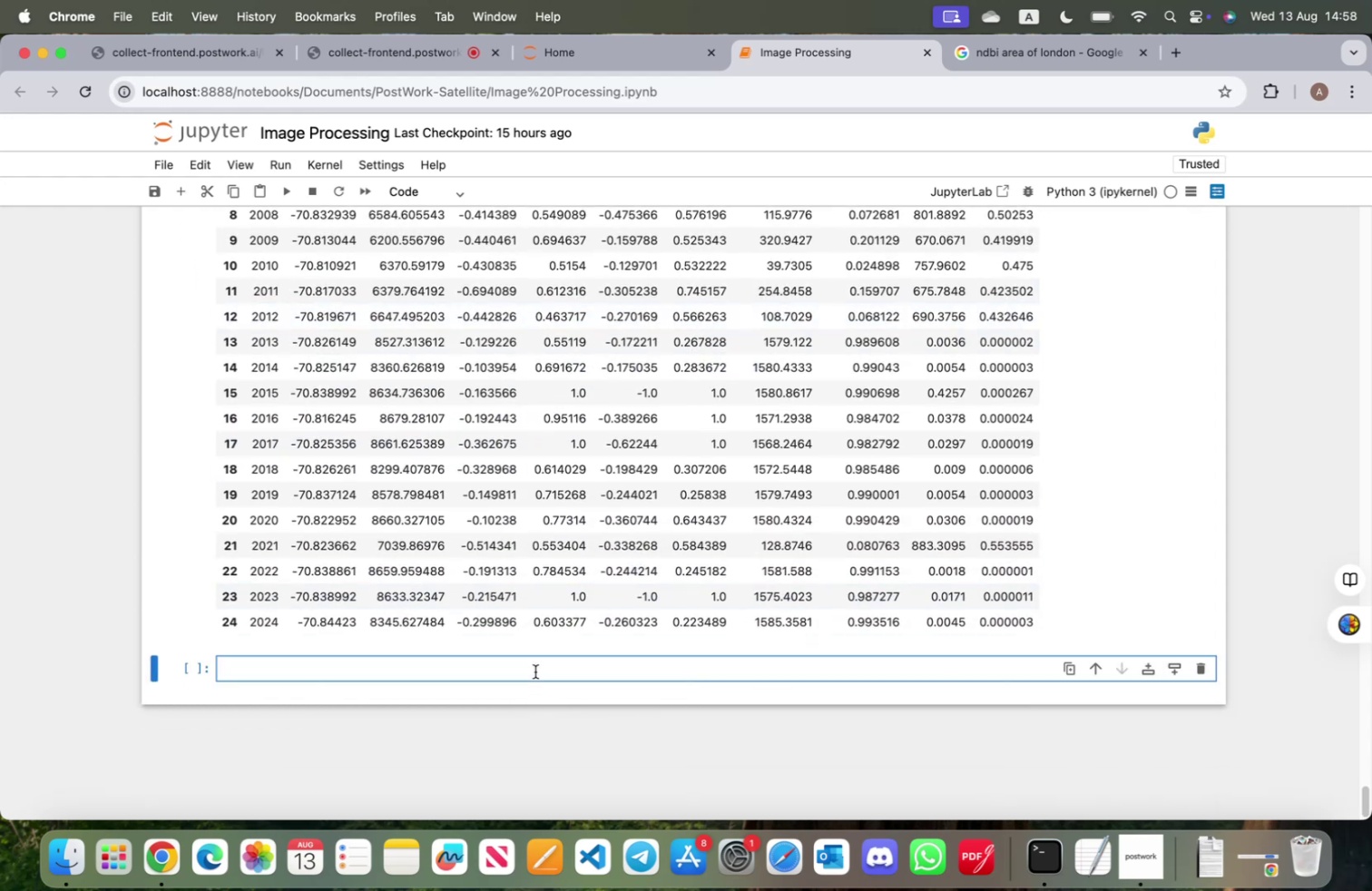 
type(pls)
key(Backspace)
type(t.sns(x=')
key(Backspace)
 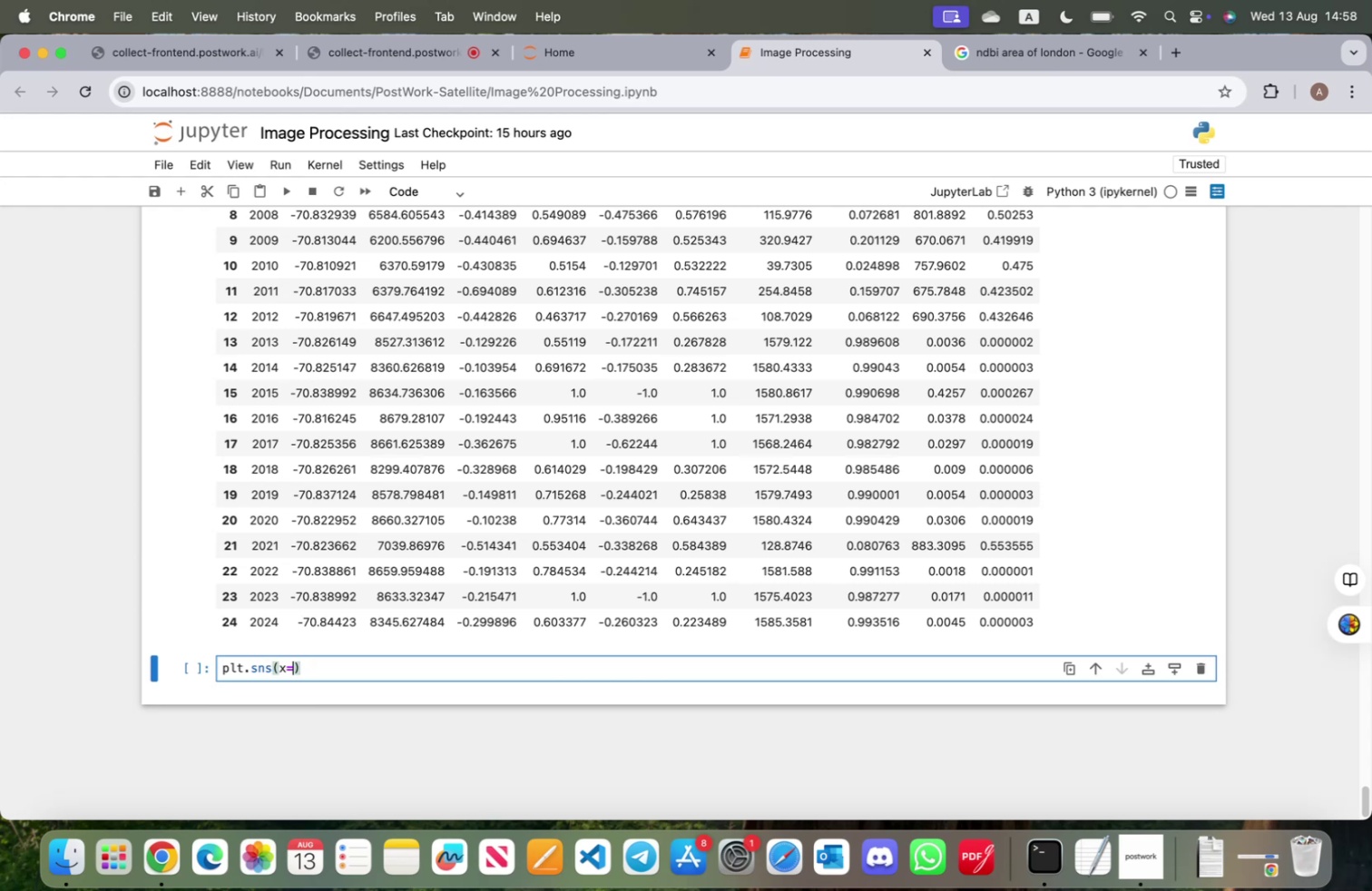 
scroll: coordinate [597, 651], scroll_direction: up, amount: 9.0
 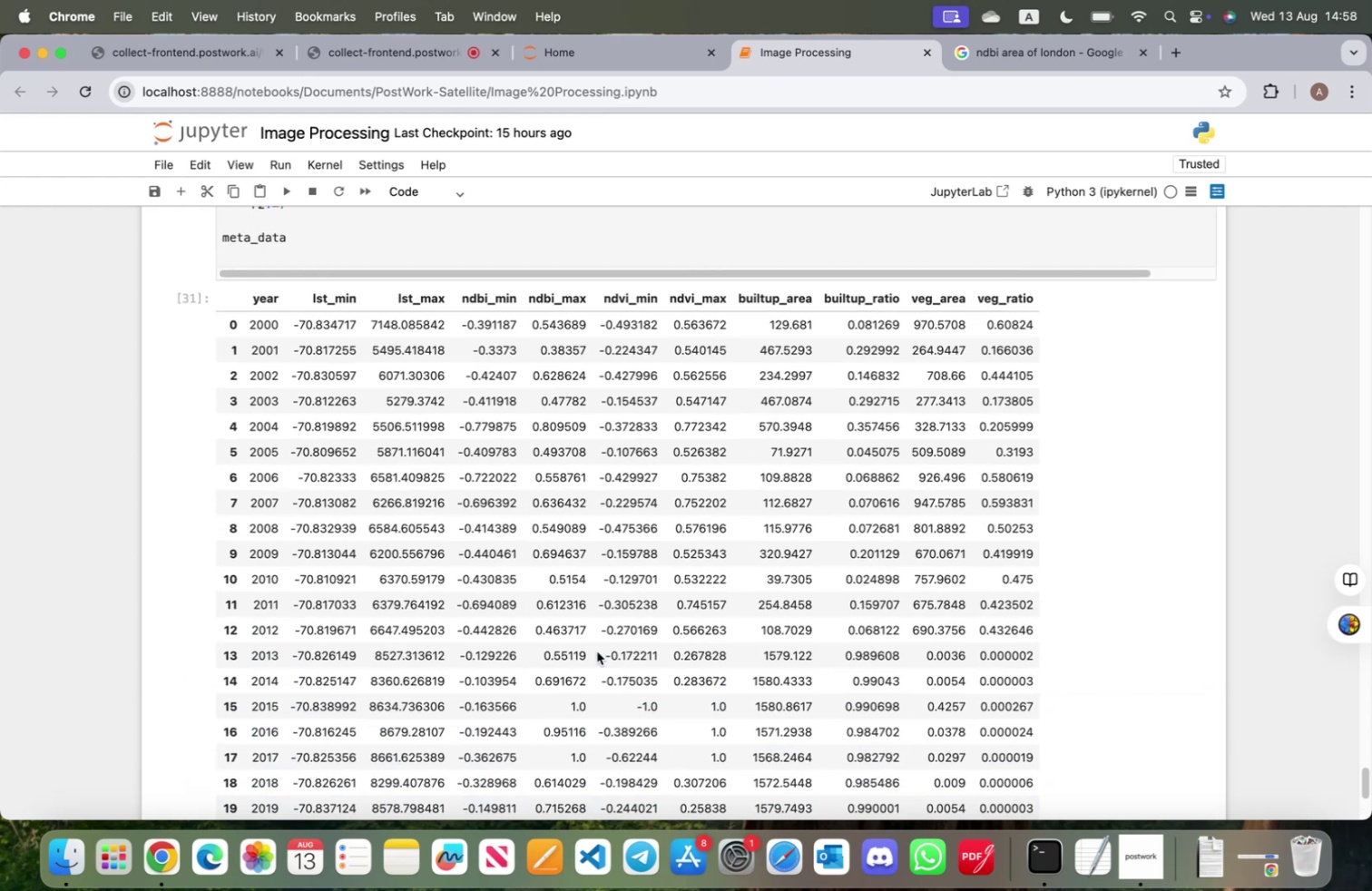 
scroll: coordinate [597, 651], scroll_direction: down, amount: 10.0
 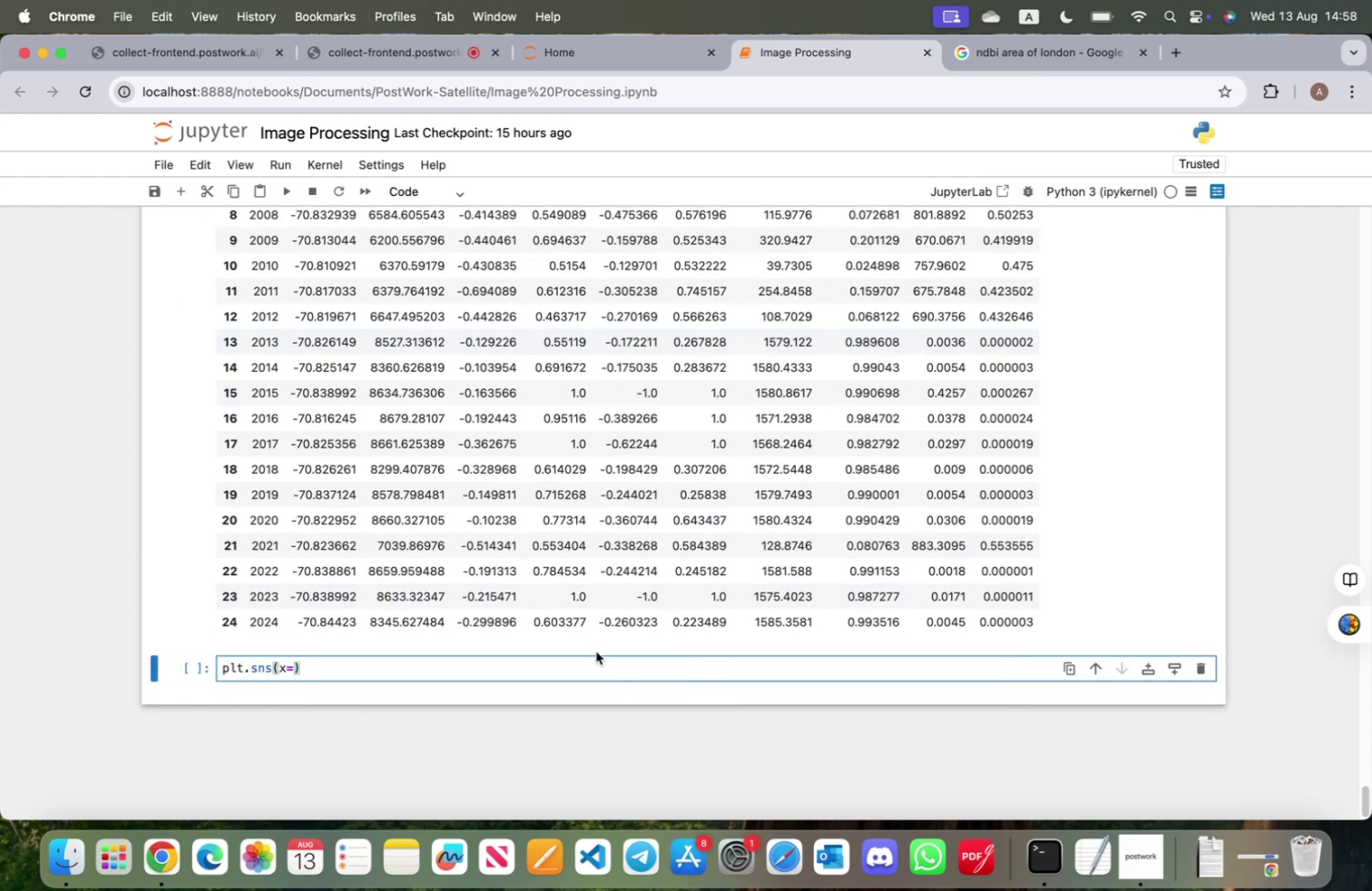 
type('year)
 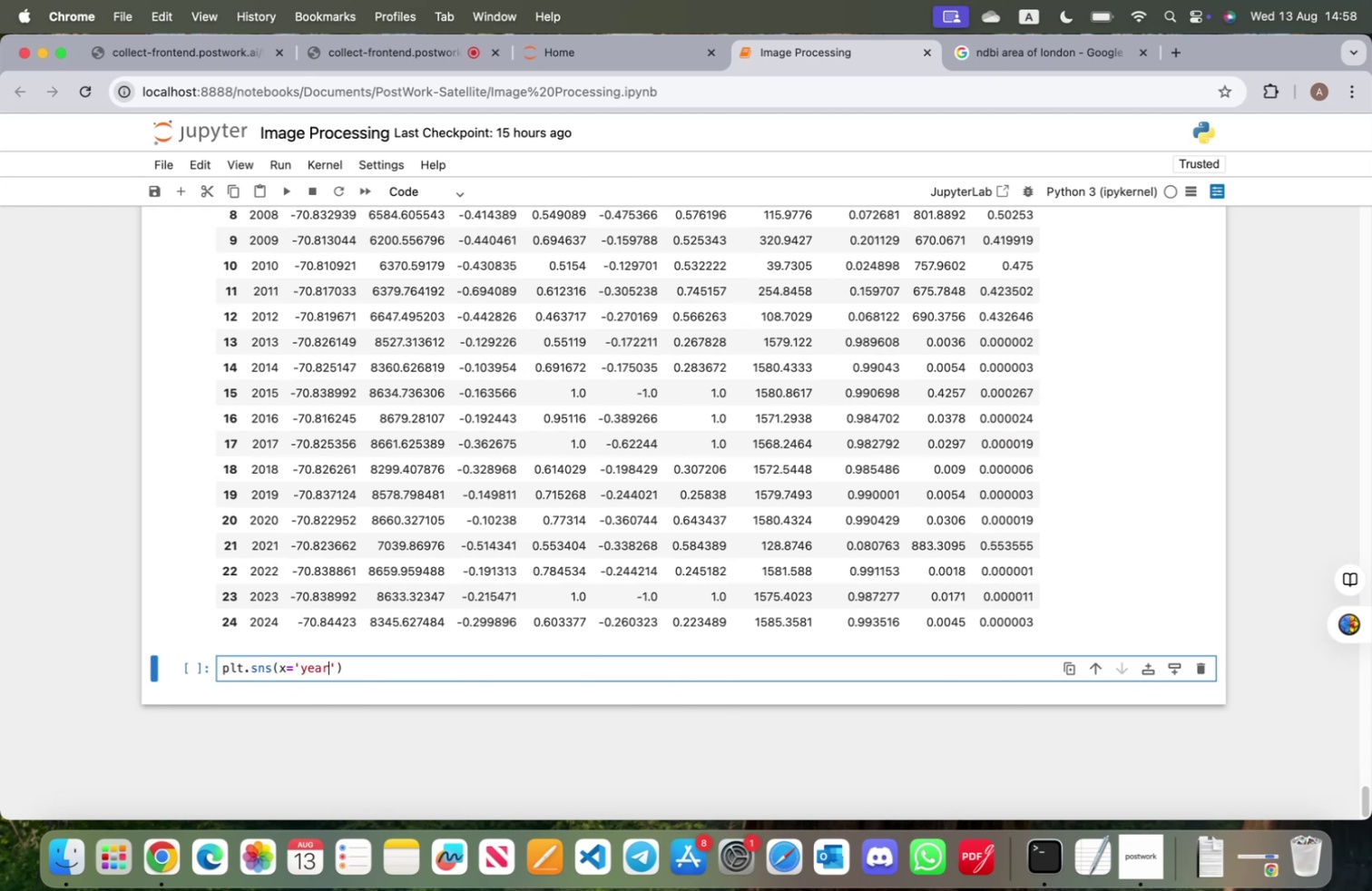 
key(ArrowRight)
 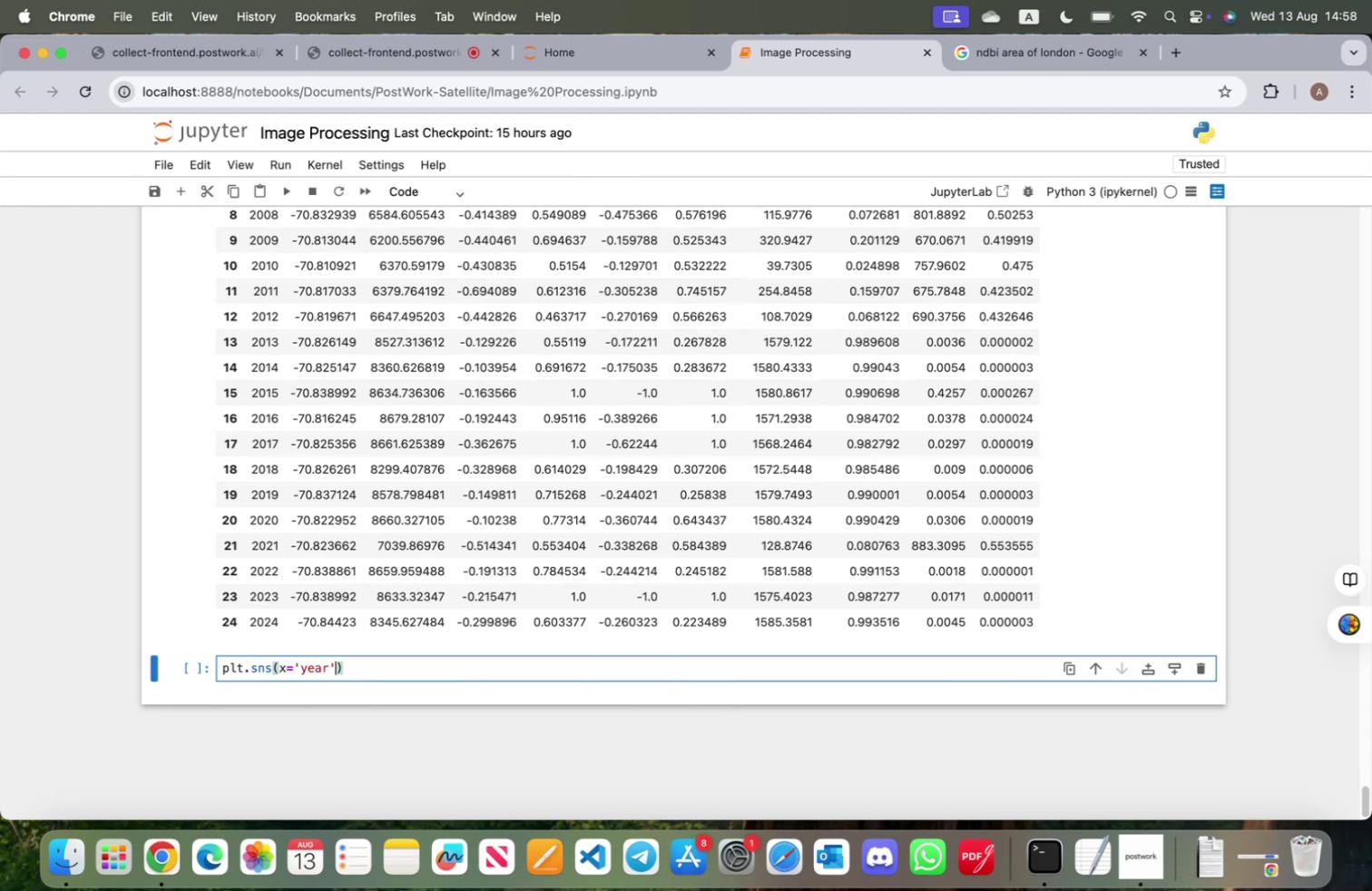 
type(, y='ndbi)
 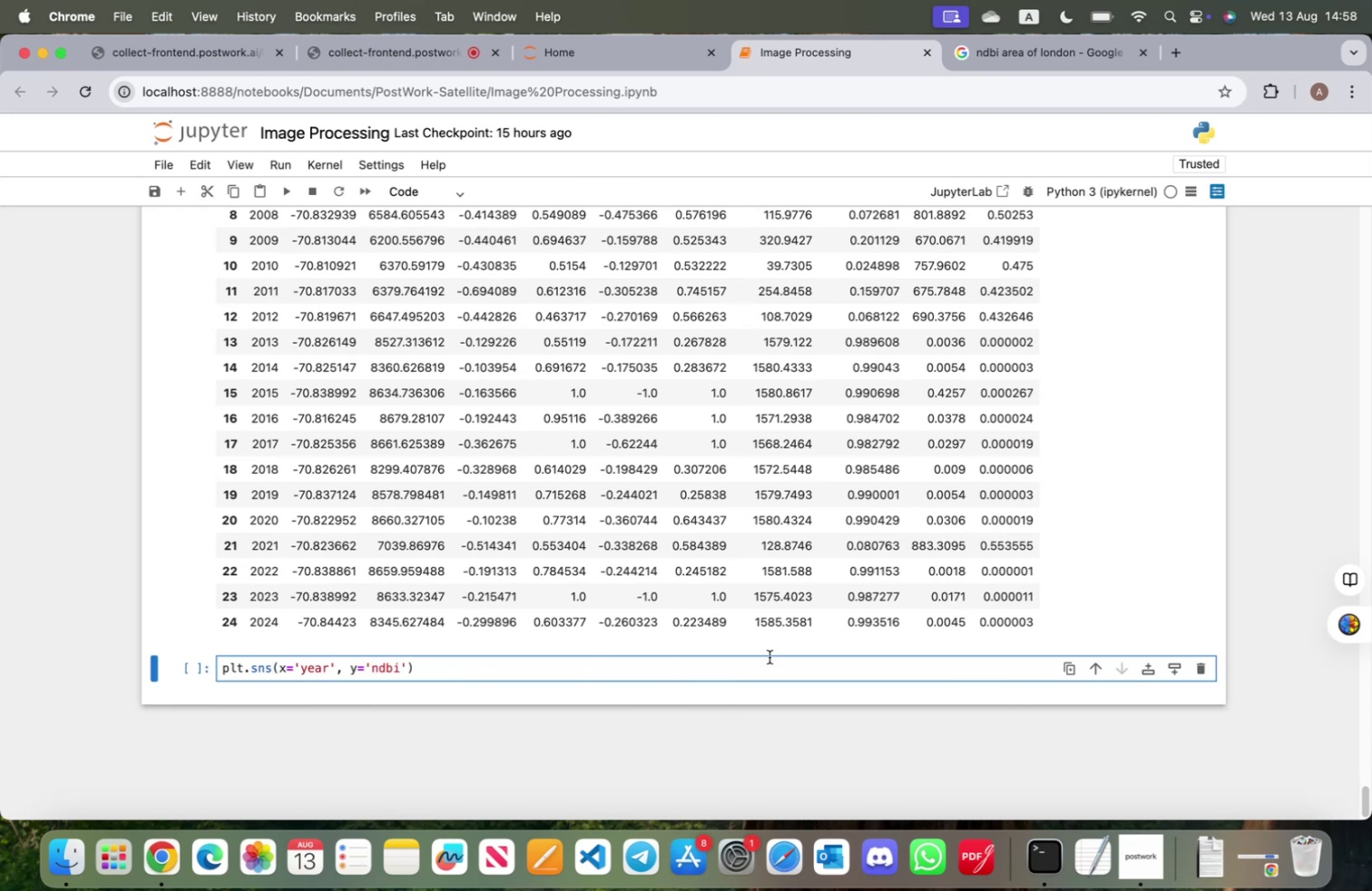 
scroll: coordinate [840, 642], scroll_direction: up, amount: 9.0
 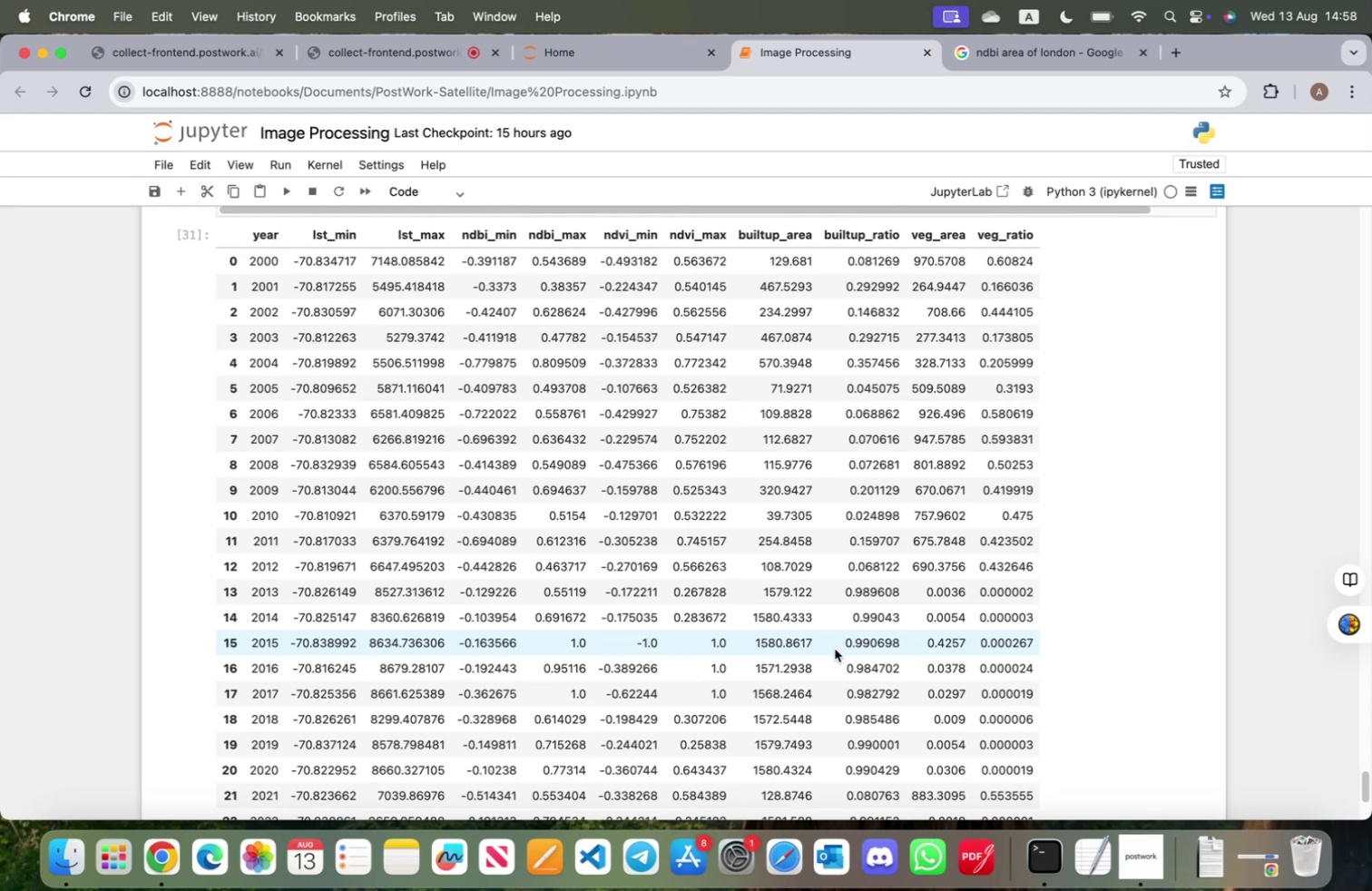 
wait(10.46)
 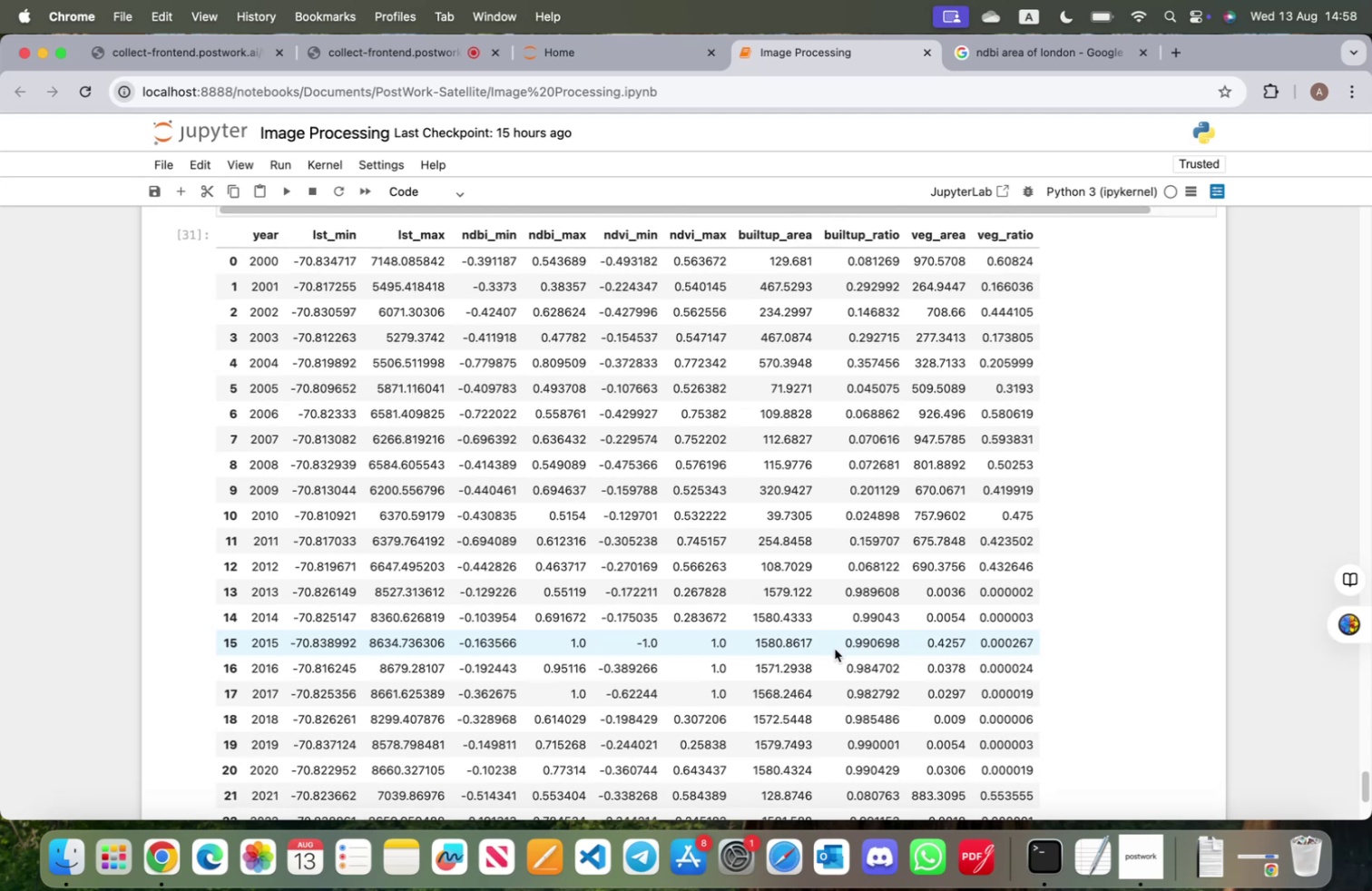 
scroll: coordinate [688, 682], scroll_direction: down, amount: 10.0
 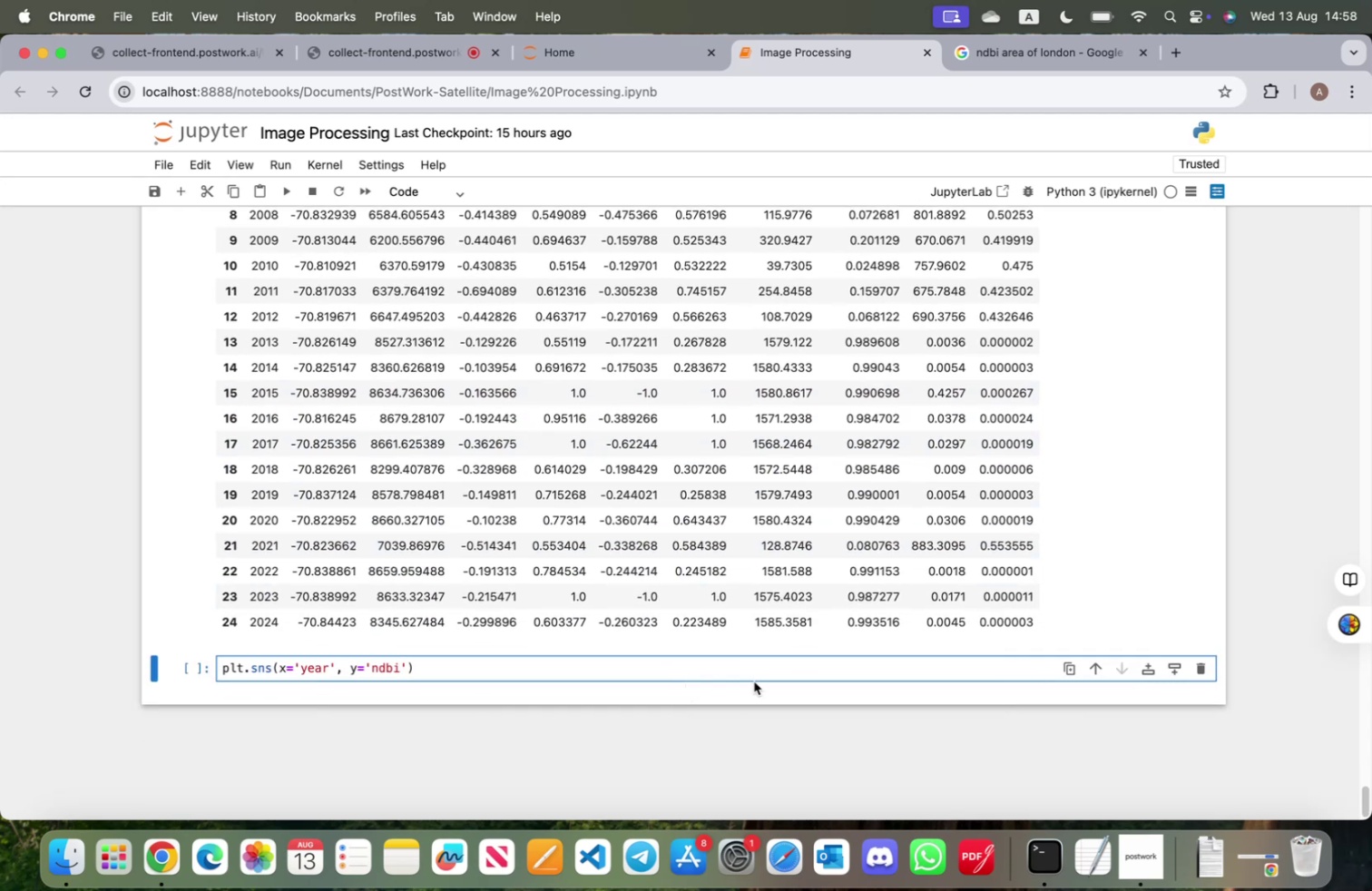 
key(Backspace)
key(Backspace)
key(Backspace)
key(Backspace)
type(buildup_area)
 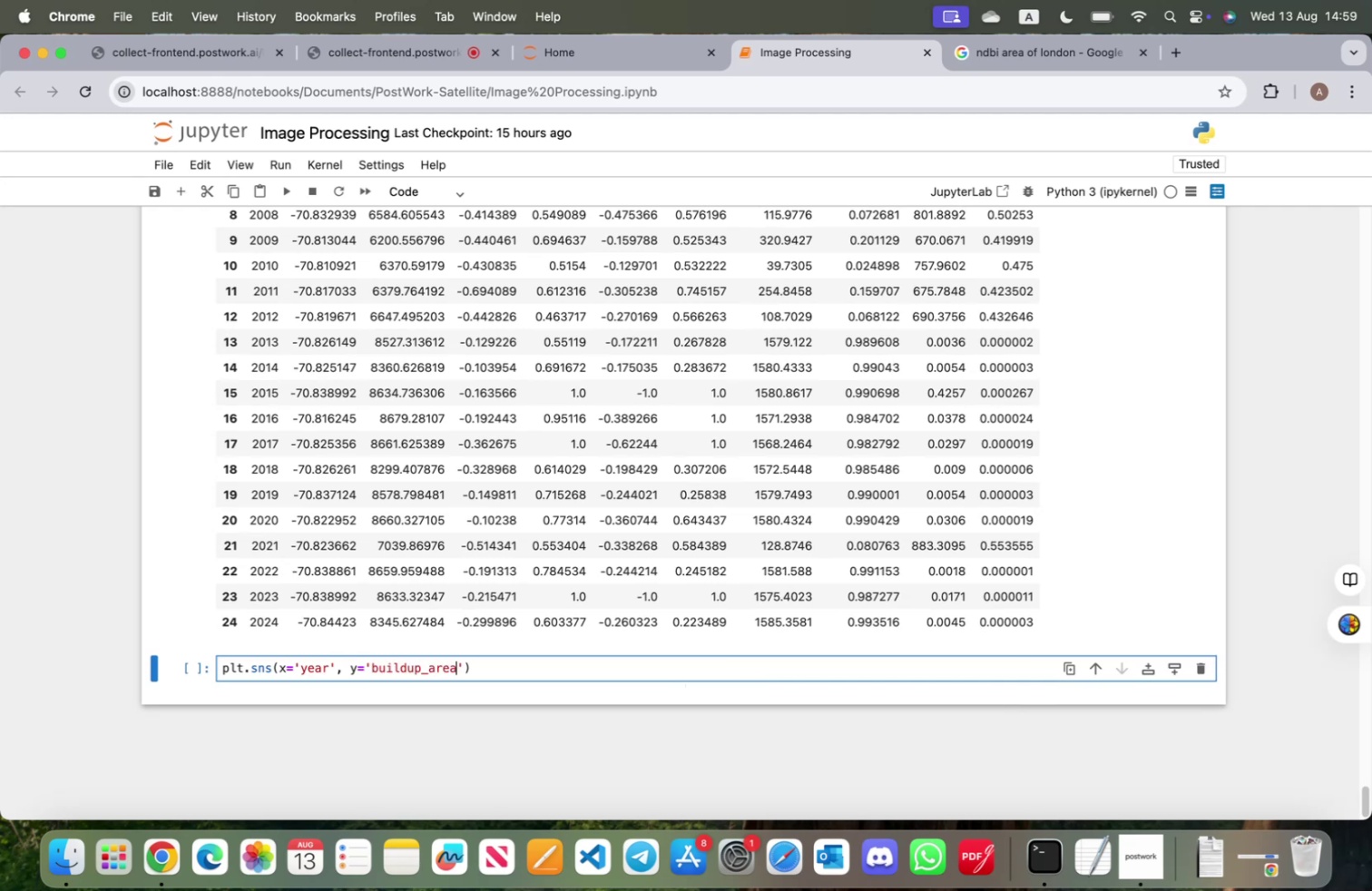 
key(ArrowRight)
 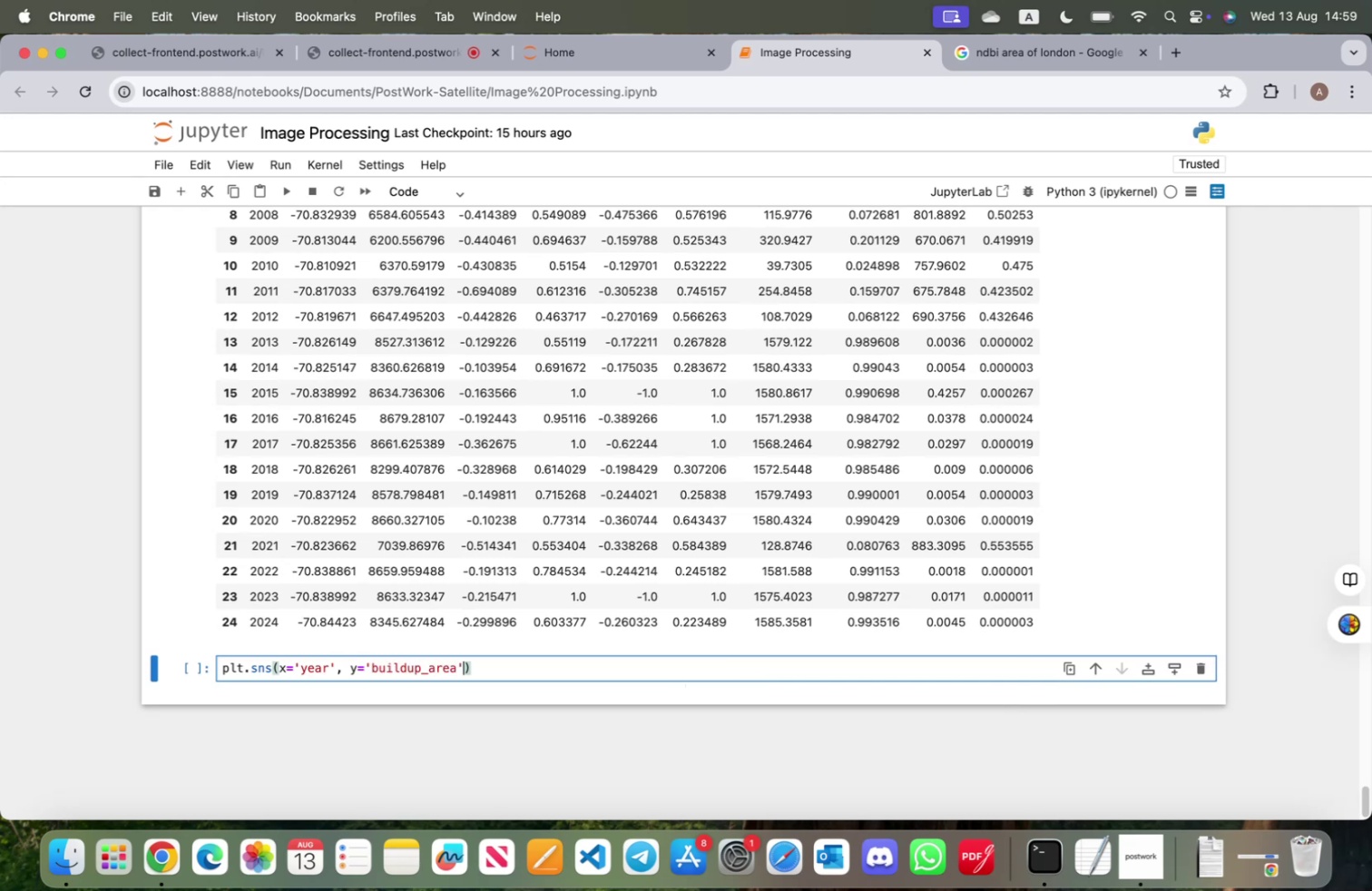 
type(, data=met)
key(Tab)
 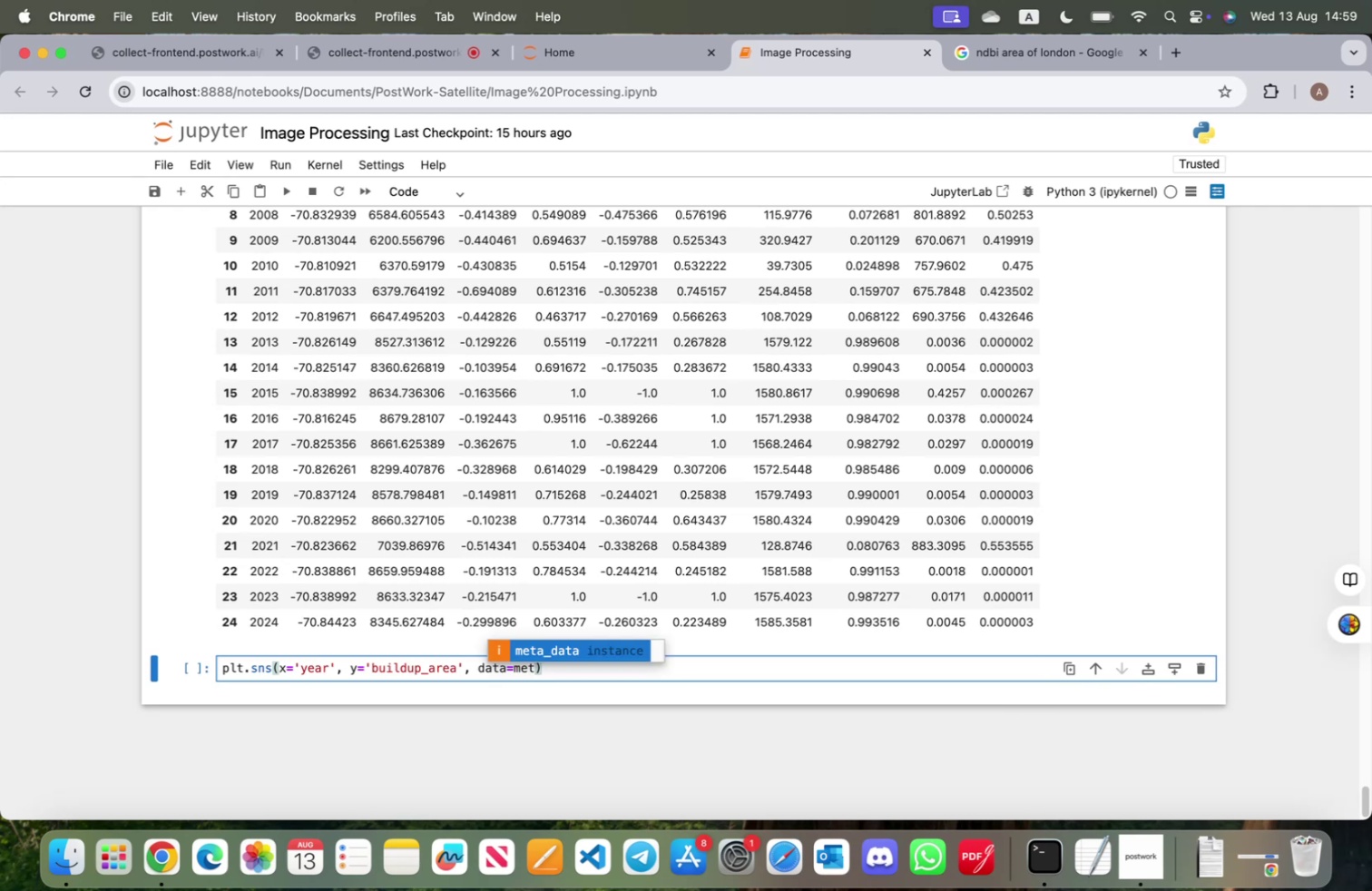 
key(Enter)
 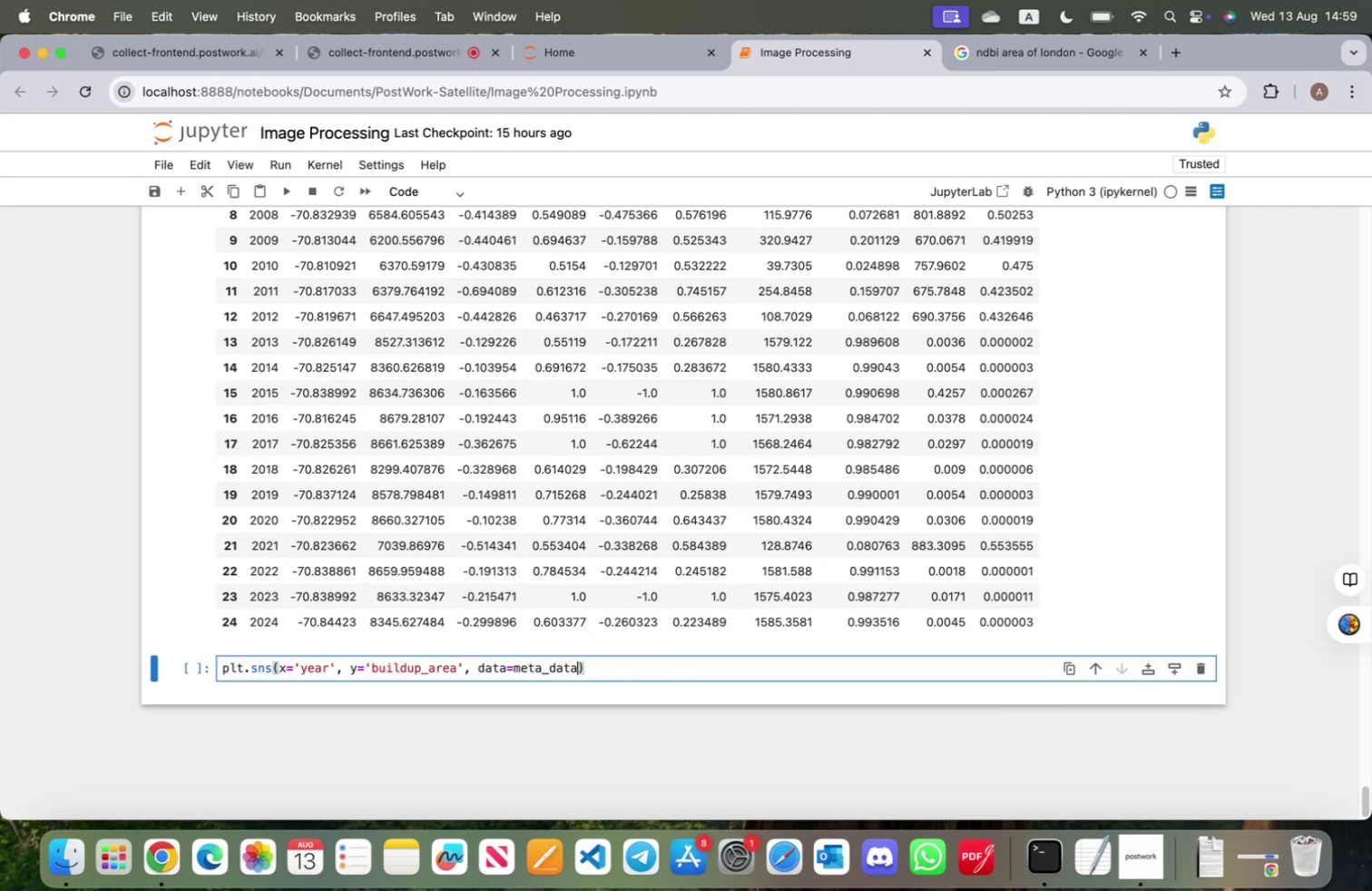 
key(Shift+Enter)
 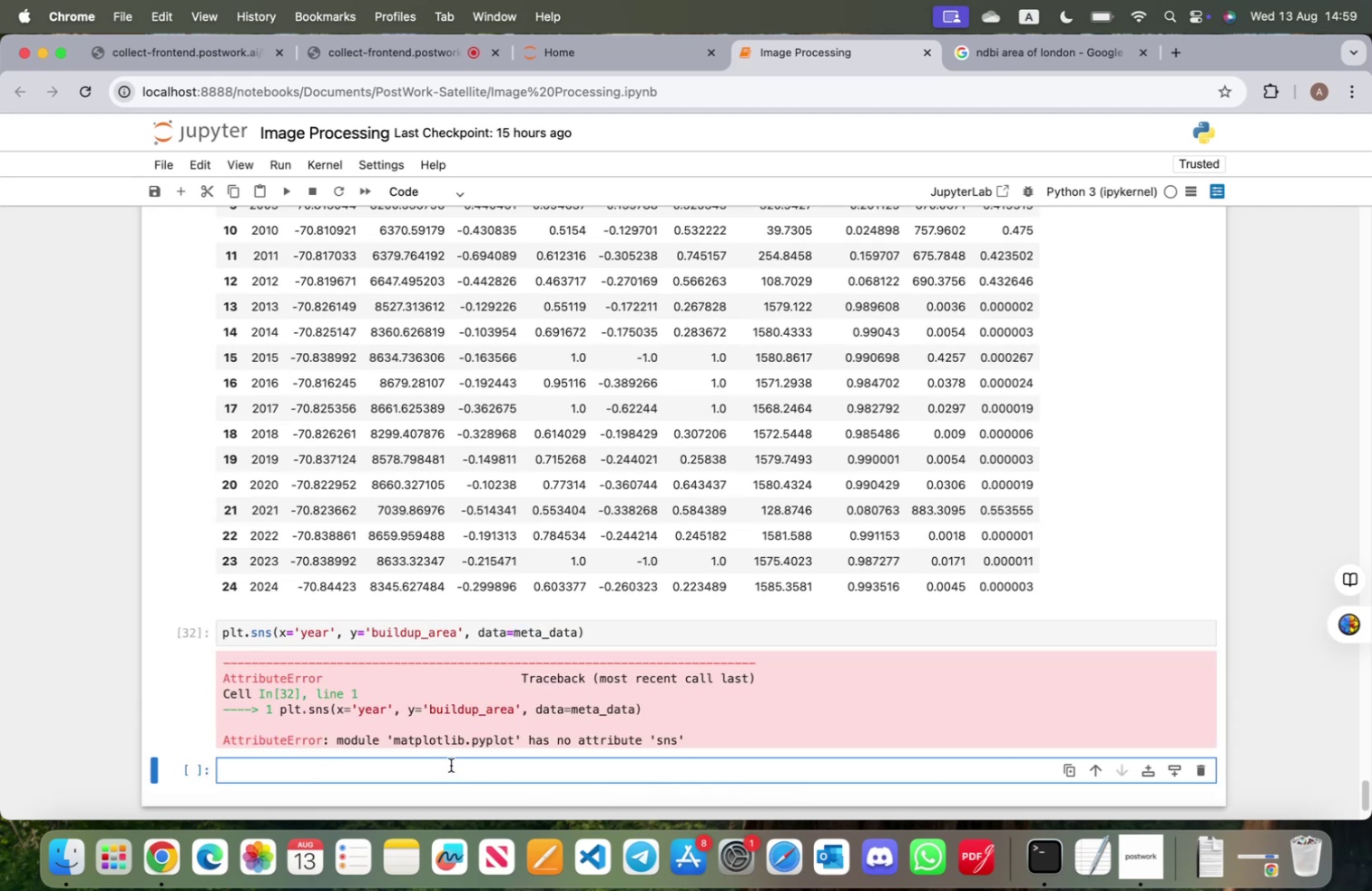 
scroll: coordinate [409, 690], scroll_direction: down, amount: 4.0
 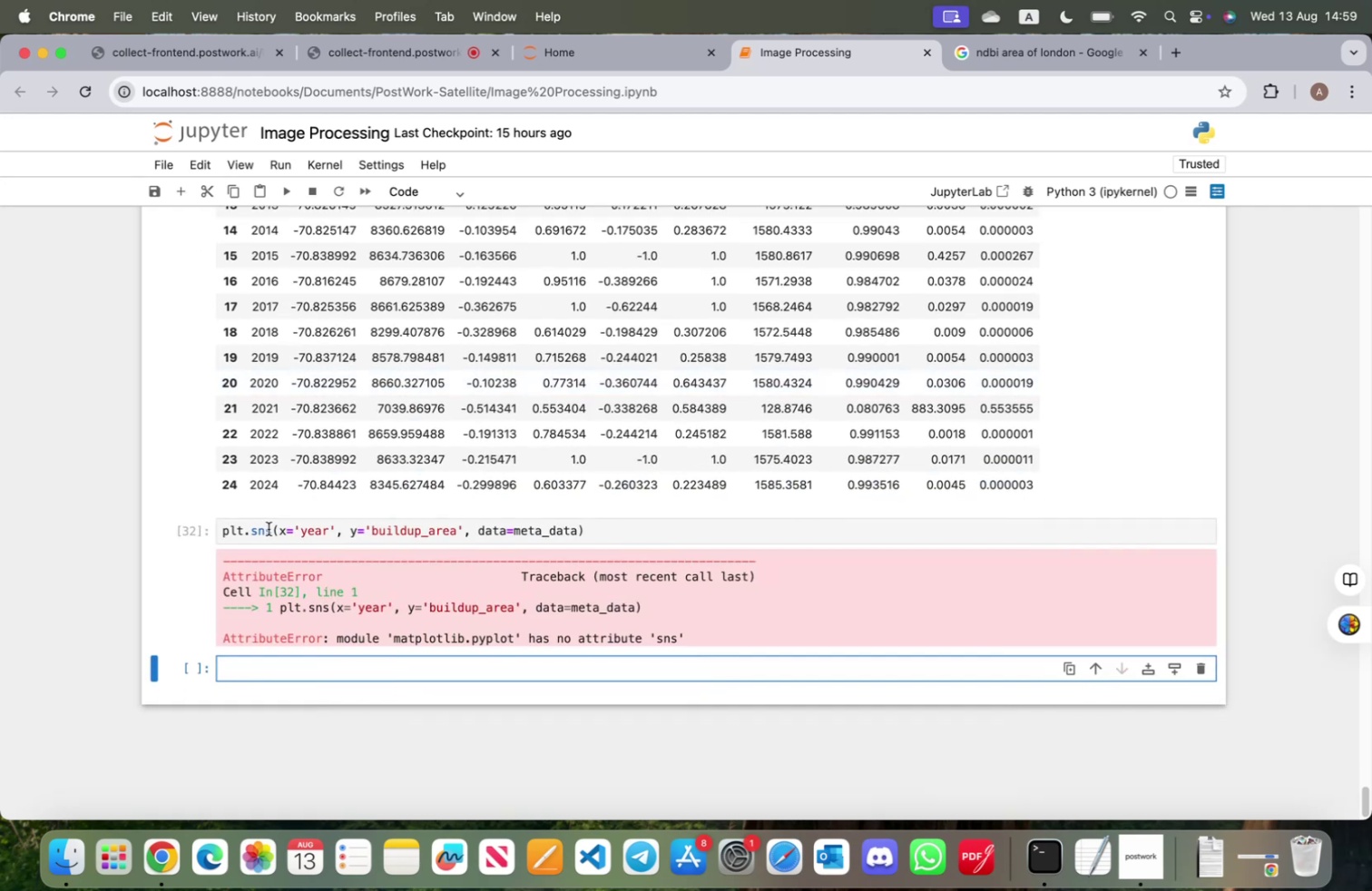 
left_click([274, 530])
 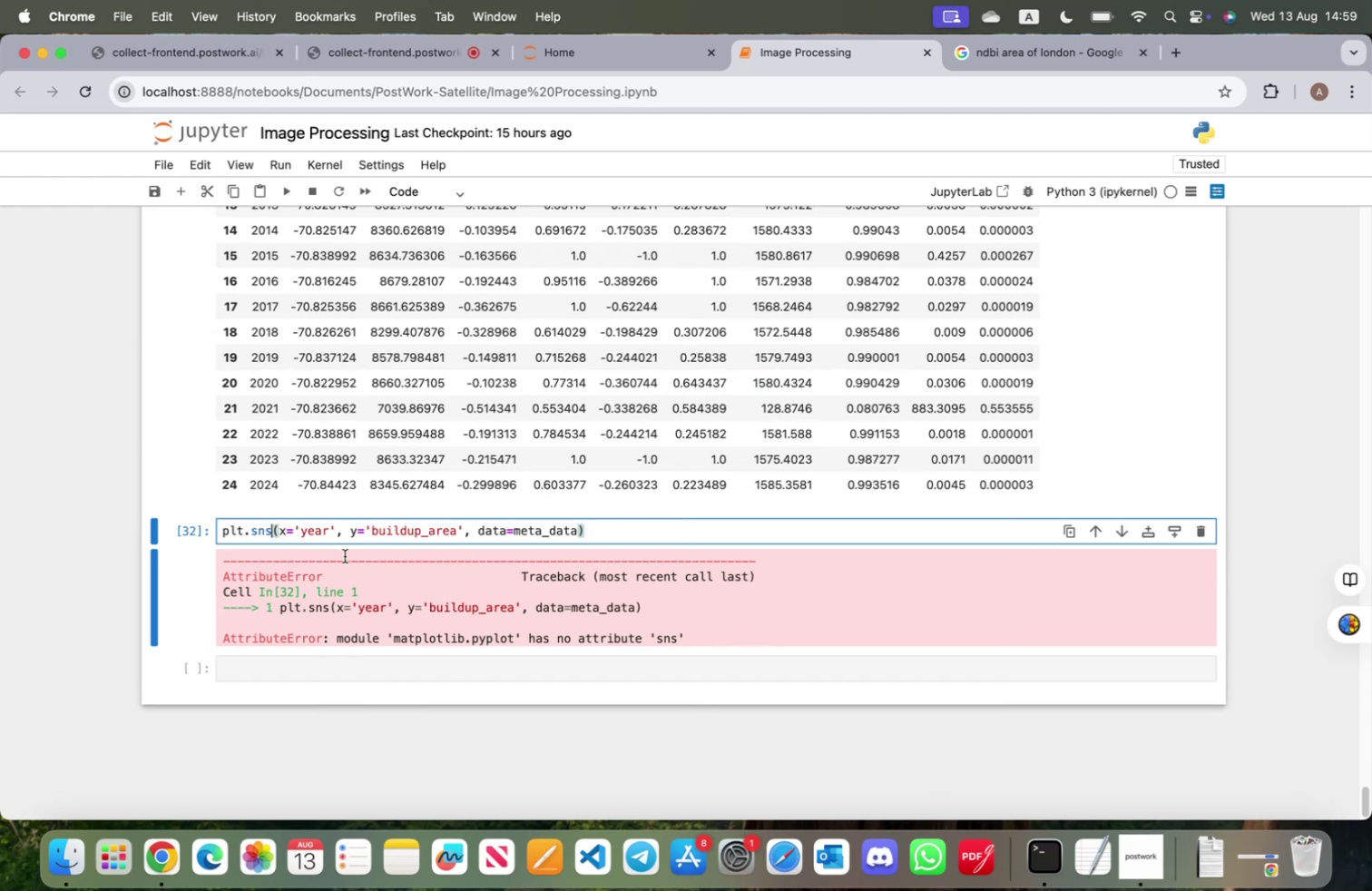 
hold_key(key=Backspace, duration=0.87)
 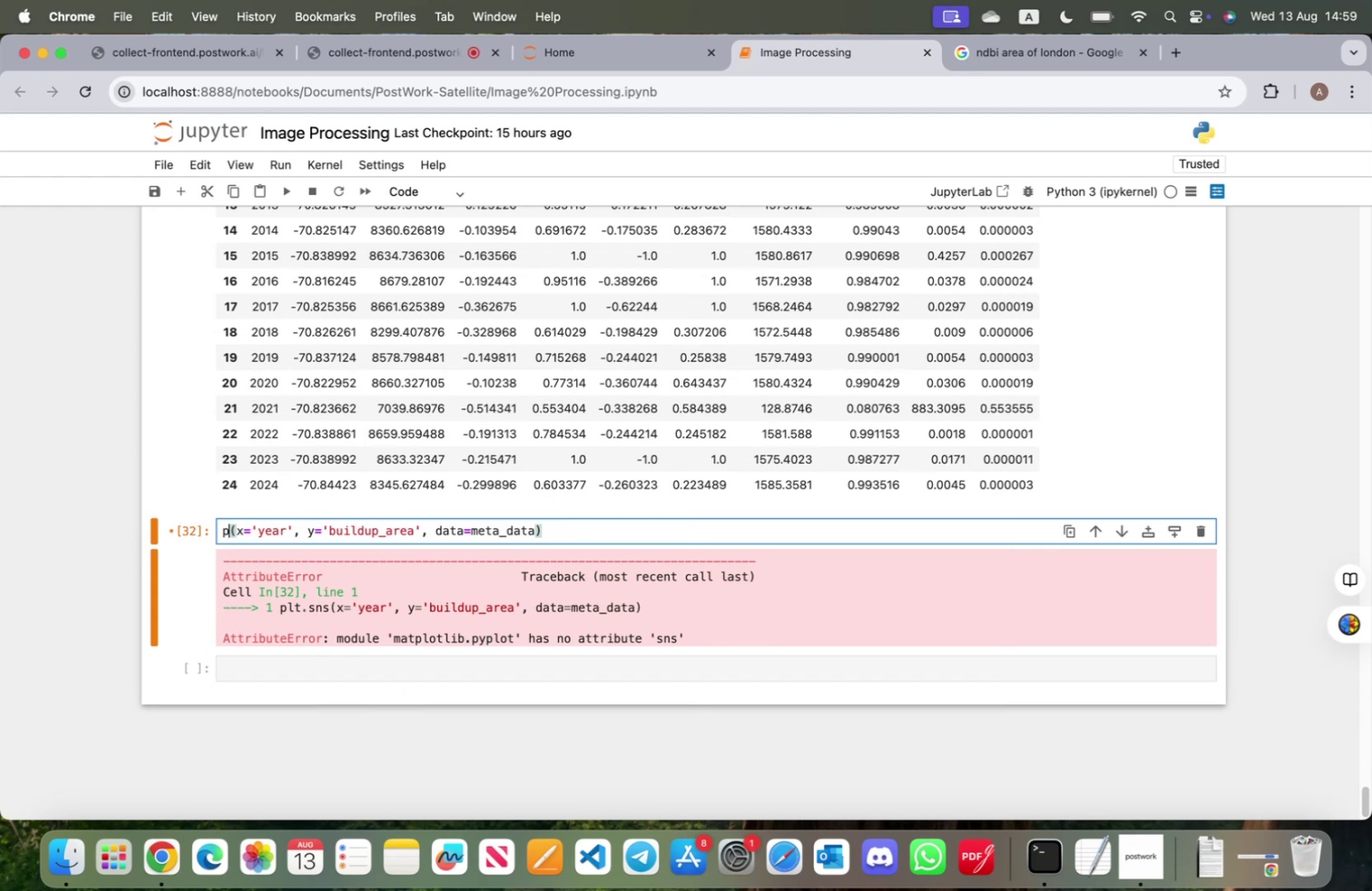 
key(Backspace)
type(sns.barplot)
 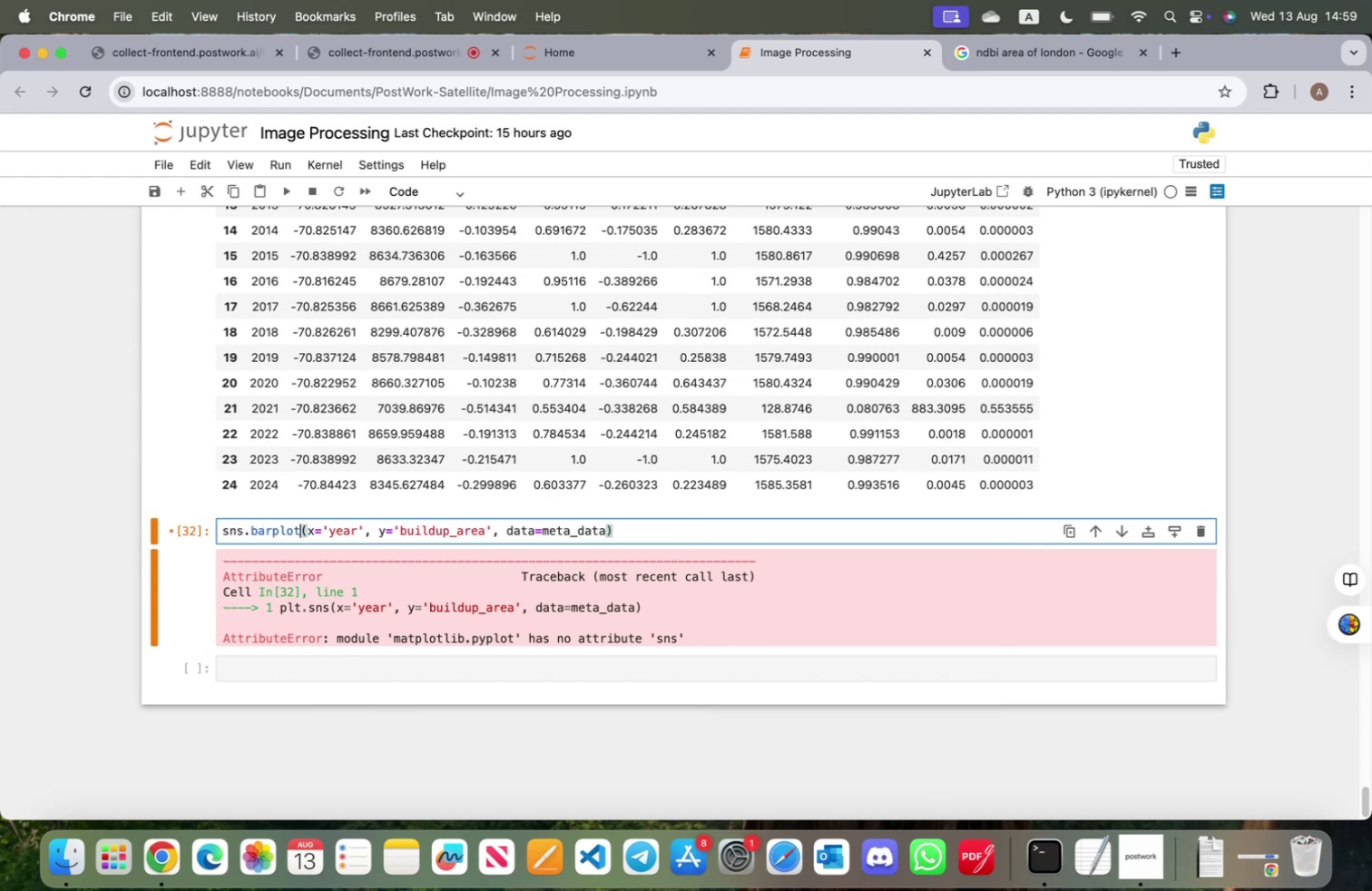 
key(Shift+Enter)
 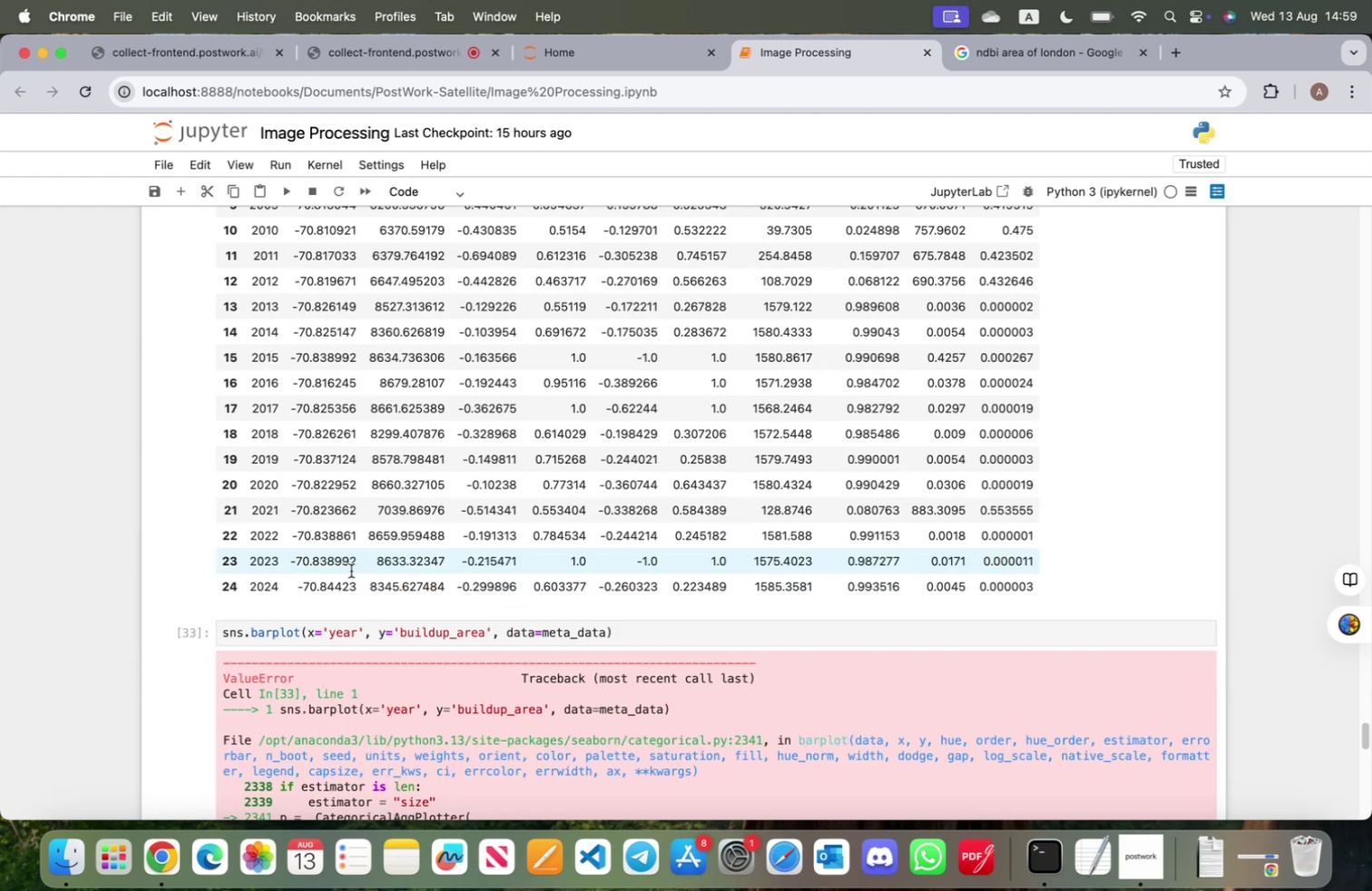 
scroll: coordinate [413, 664], scroll_direction: down, amount: 43.0
 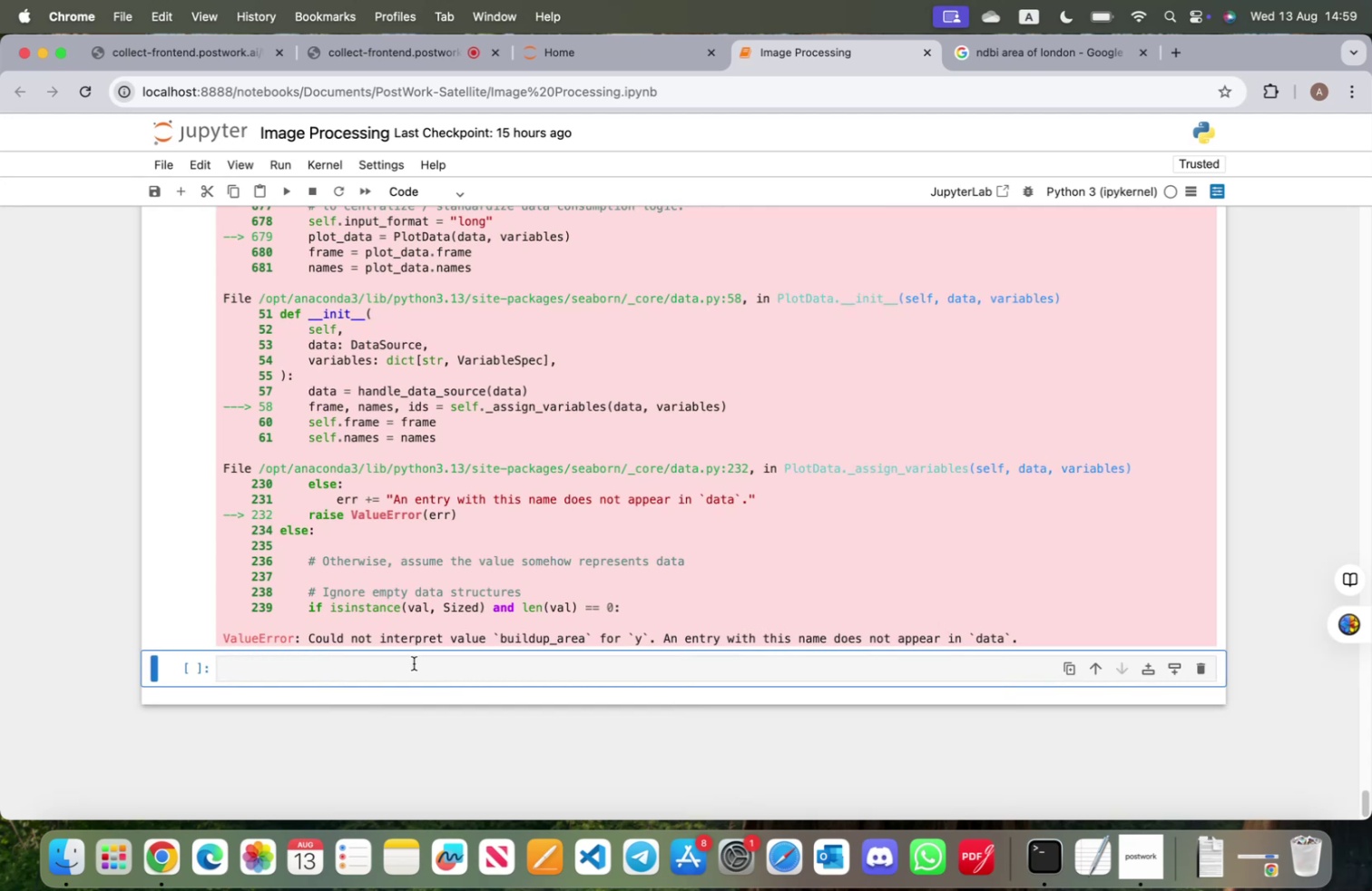 
scroll: coordinate [458, 536], scroll_direction: up, amount: 49.0
 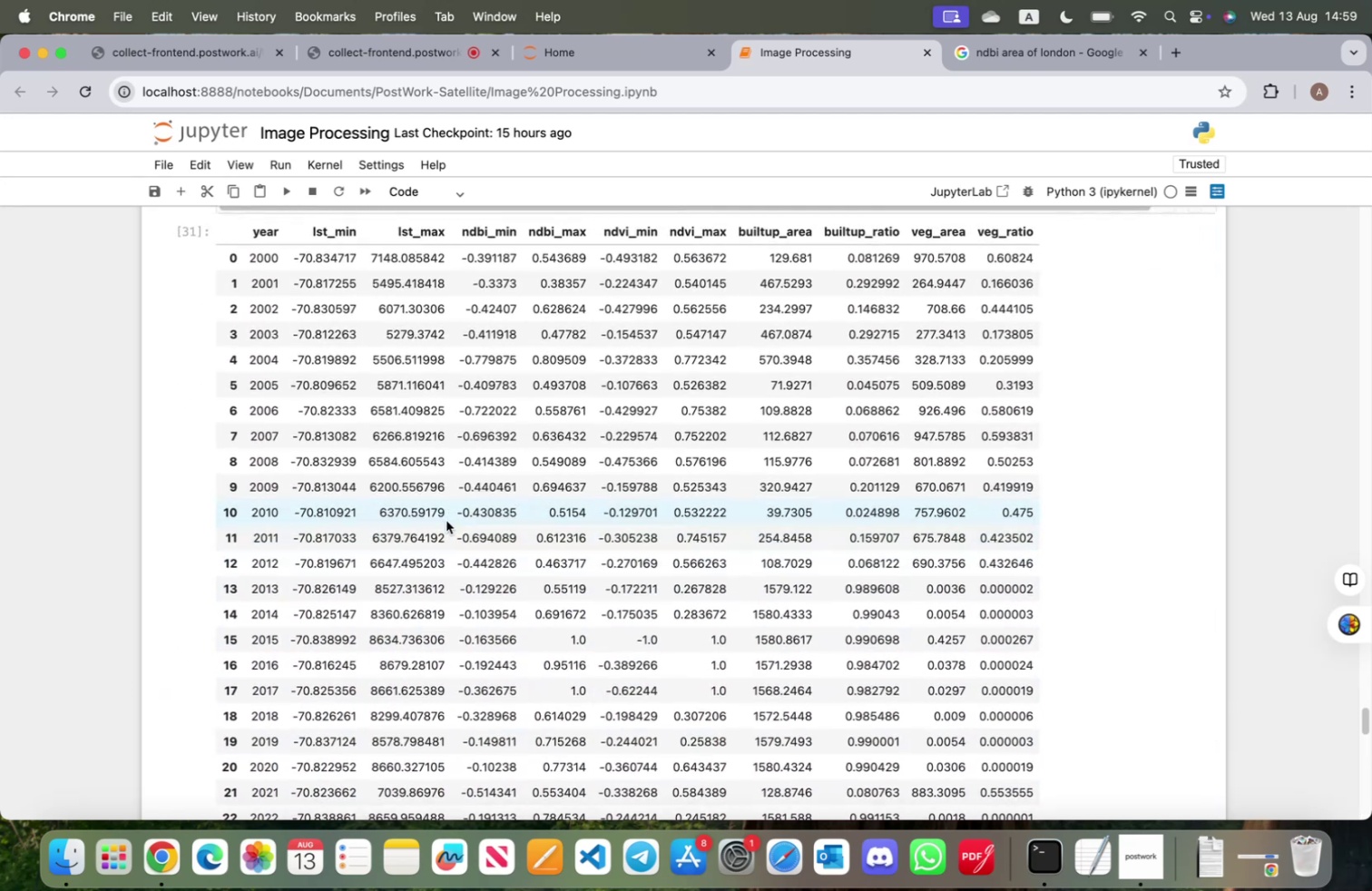 
scroll: coordinate [446, 521], scroll_direction: down, amount: 9.0
 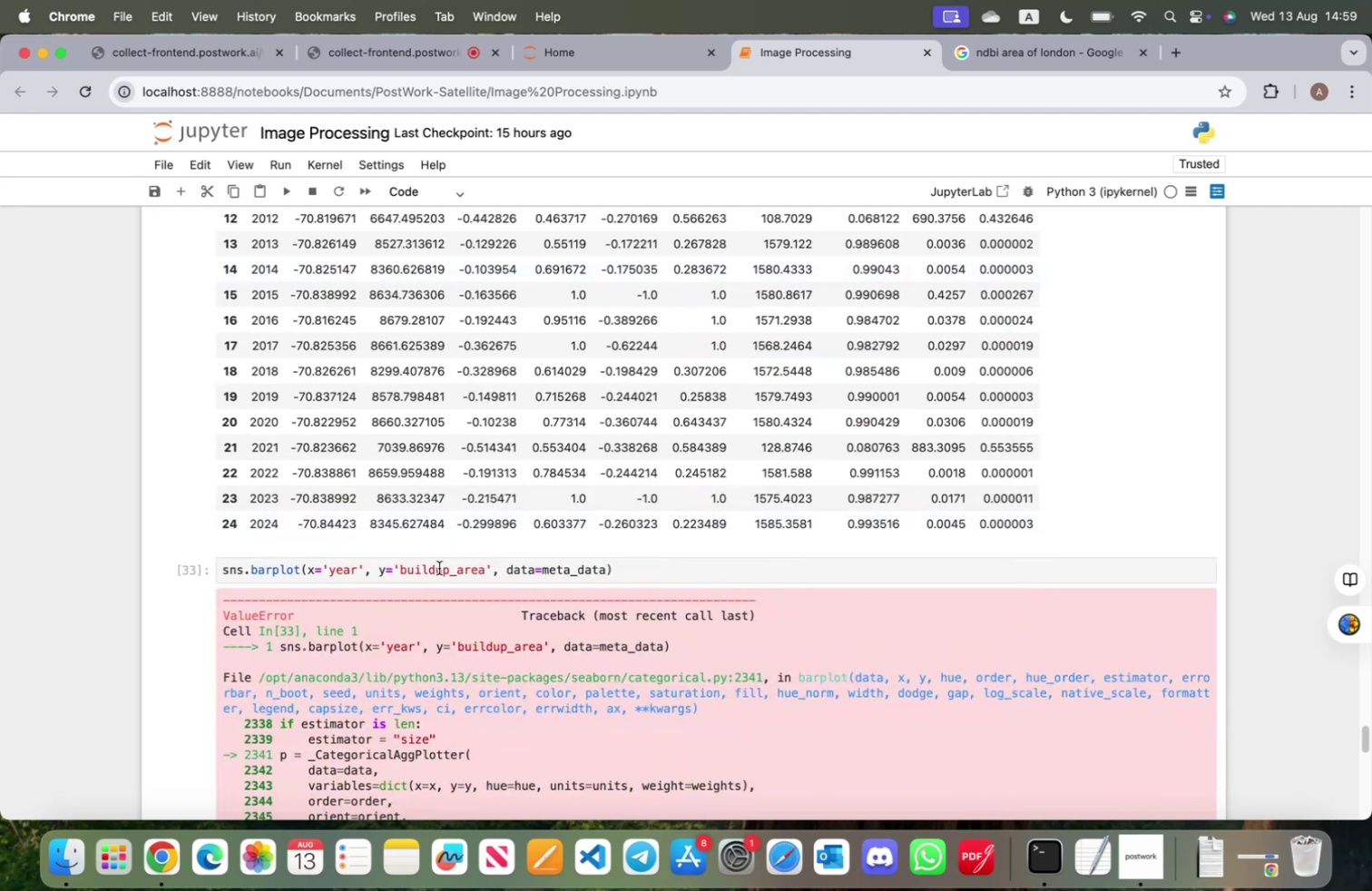 
left_click([436, 570])
 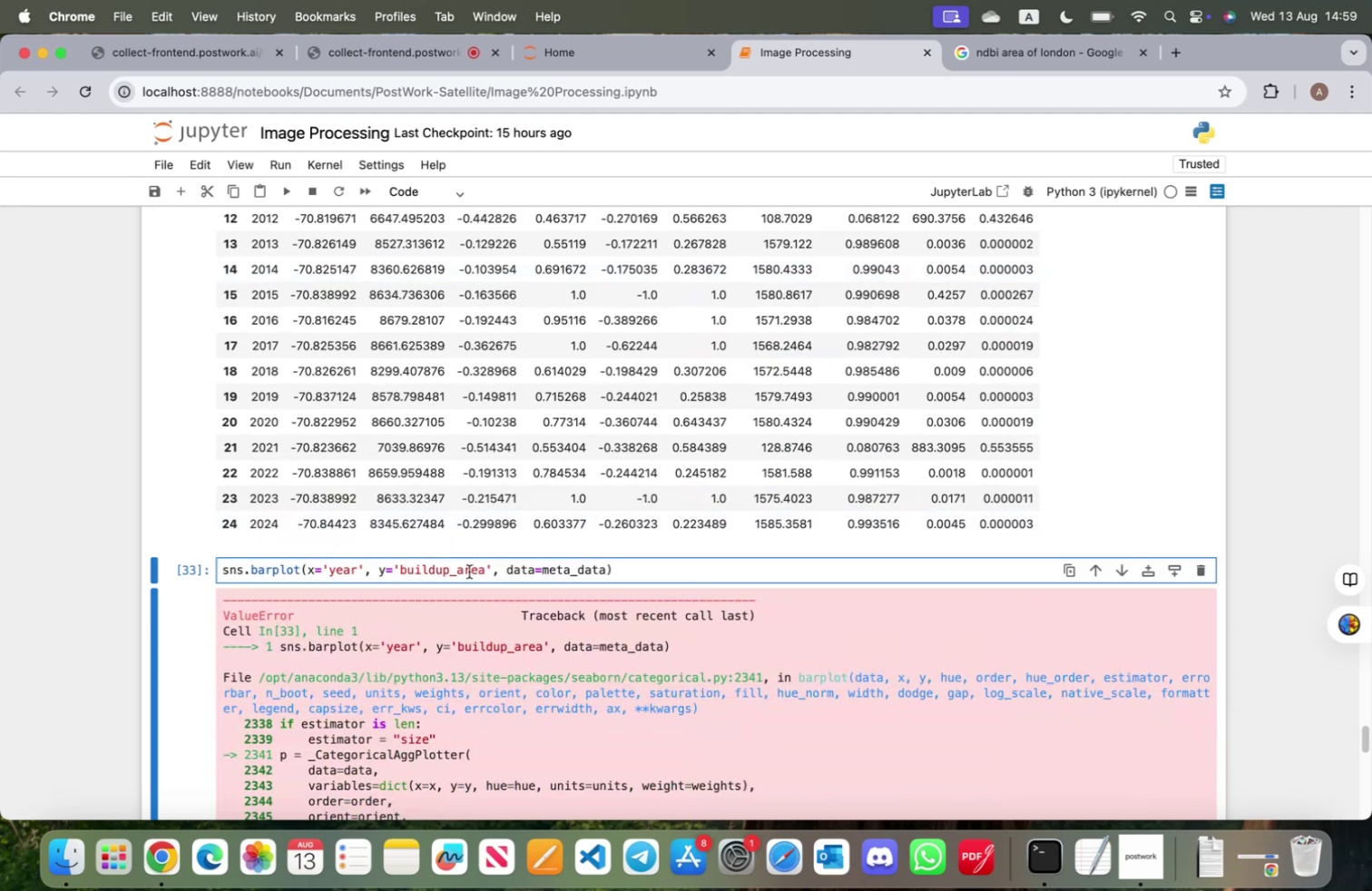 
key(Backspace)
 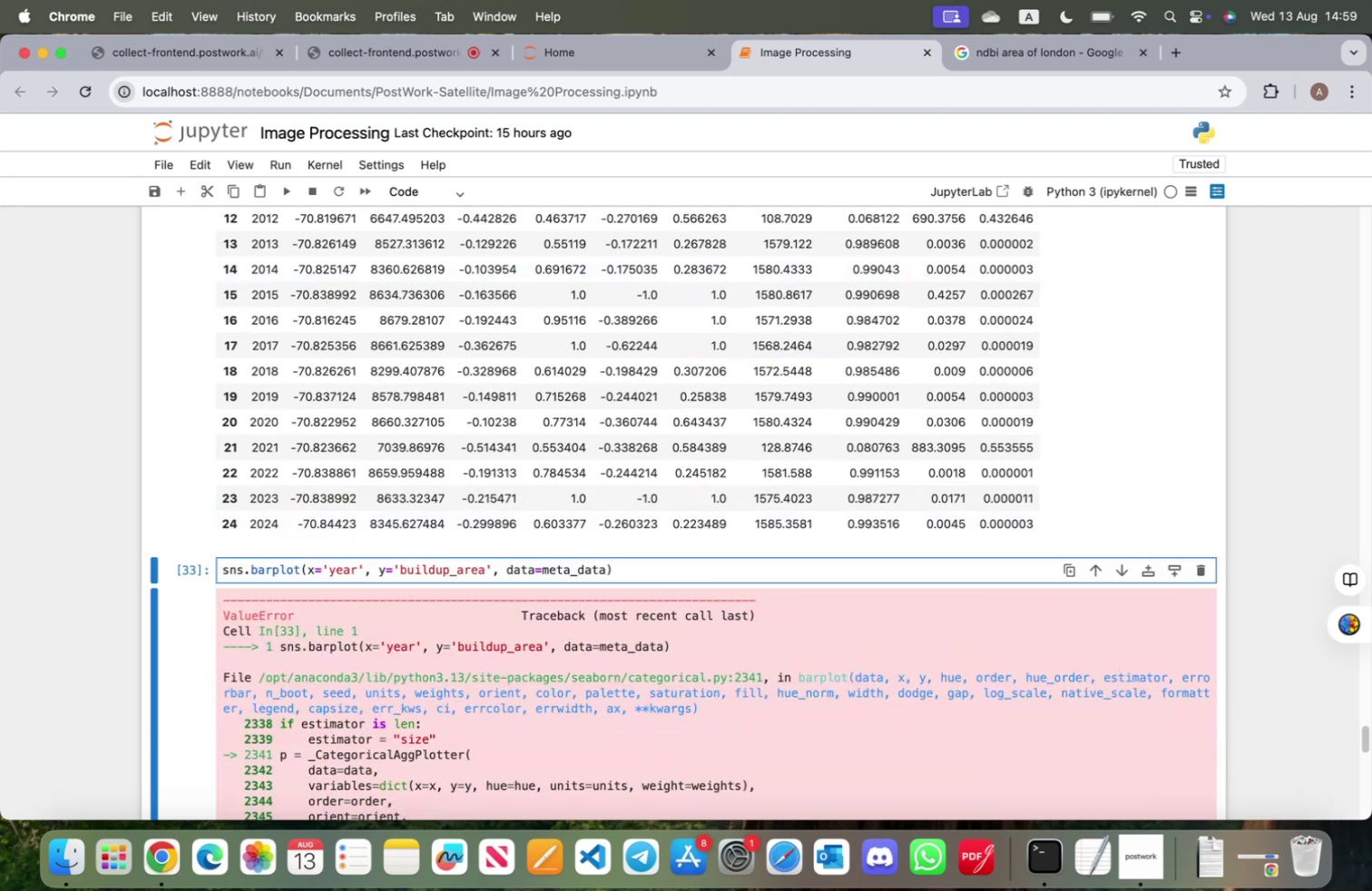 
key(T)
 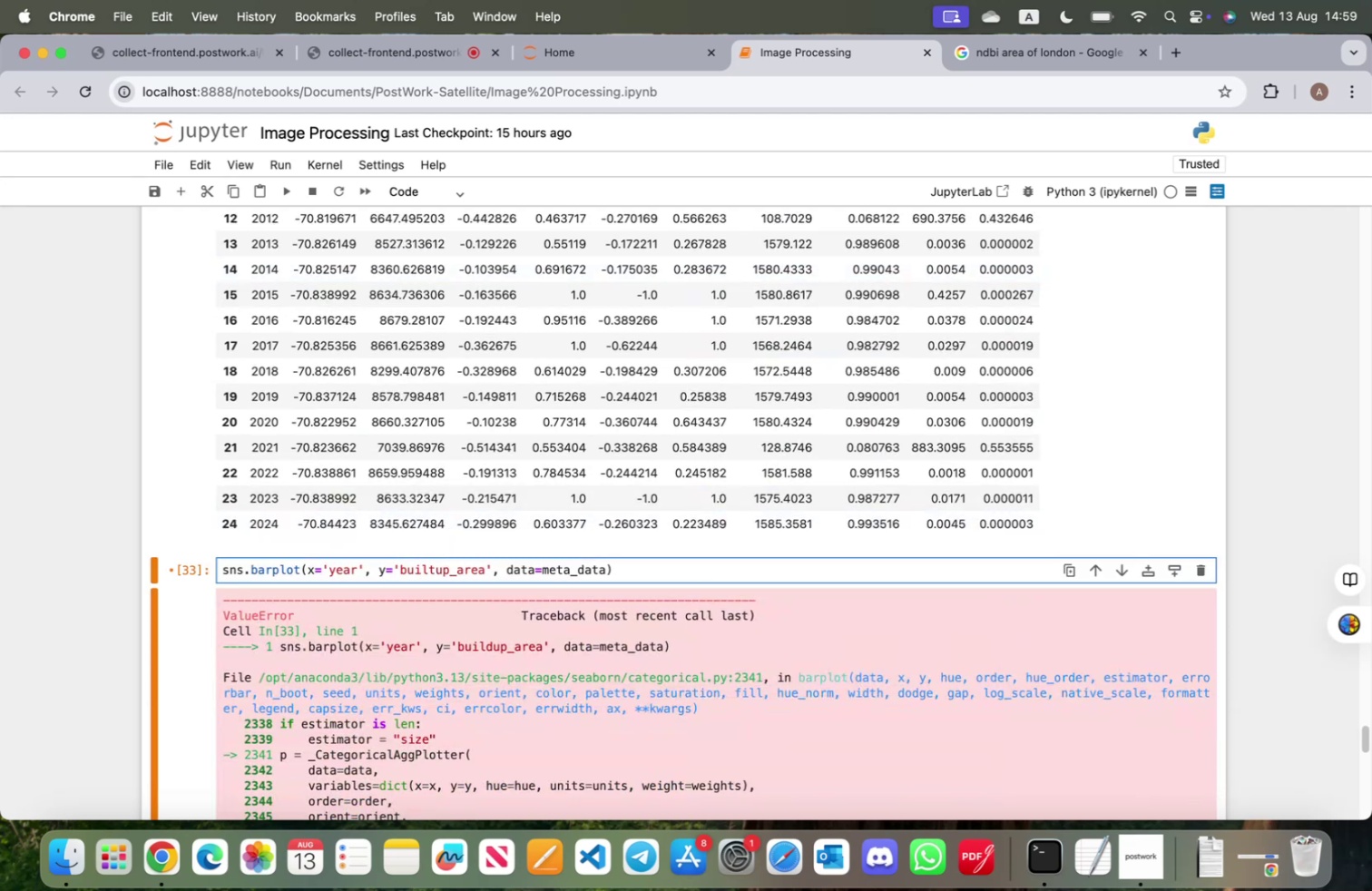 
key(Shift+ShiftRight)
 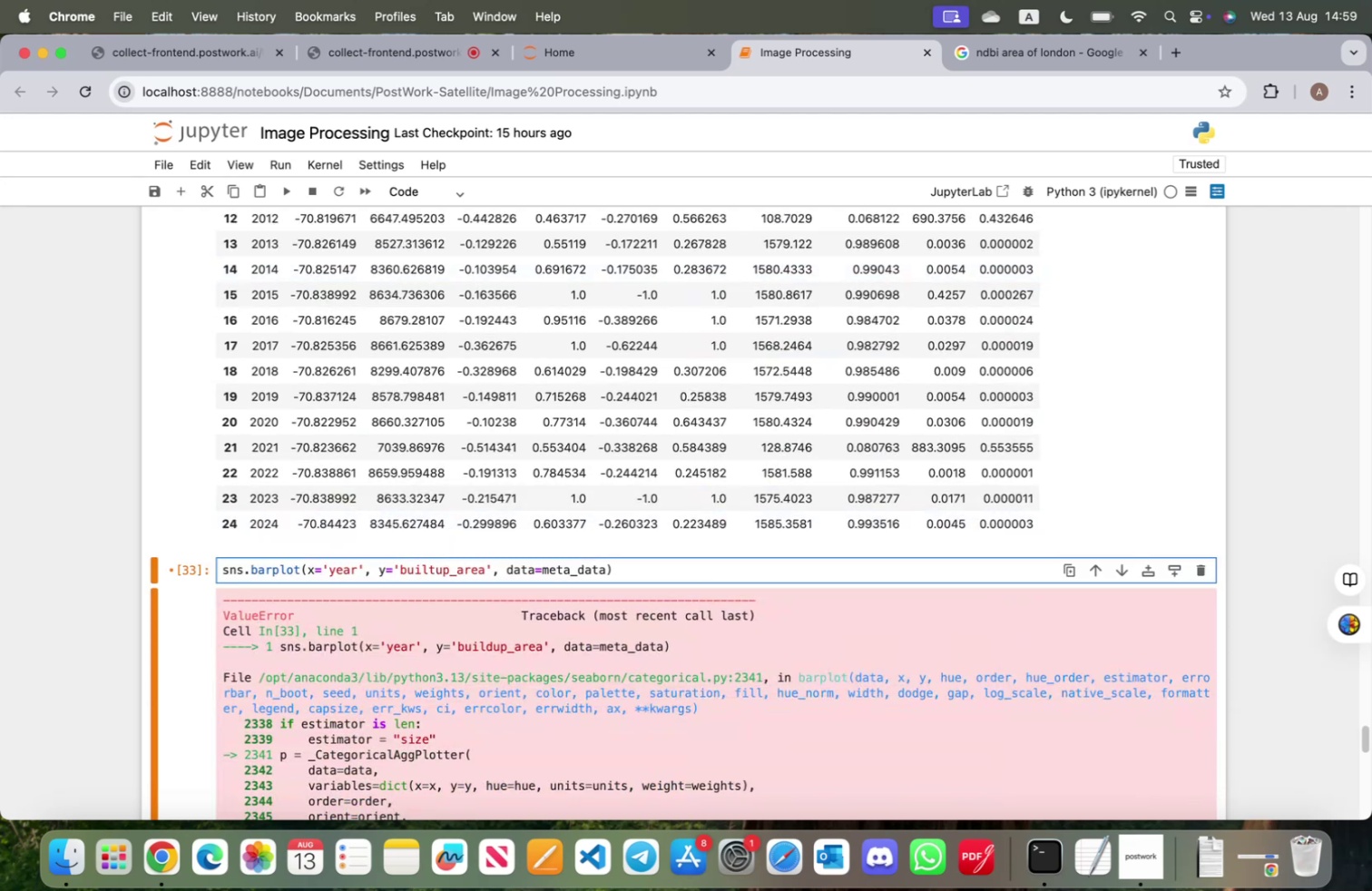 
key(Shift+Enter)
 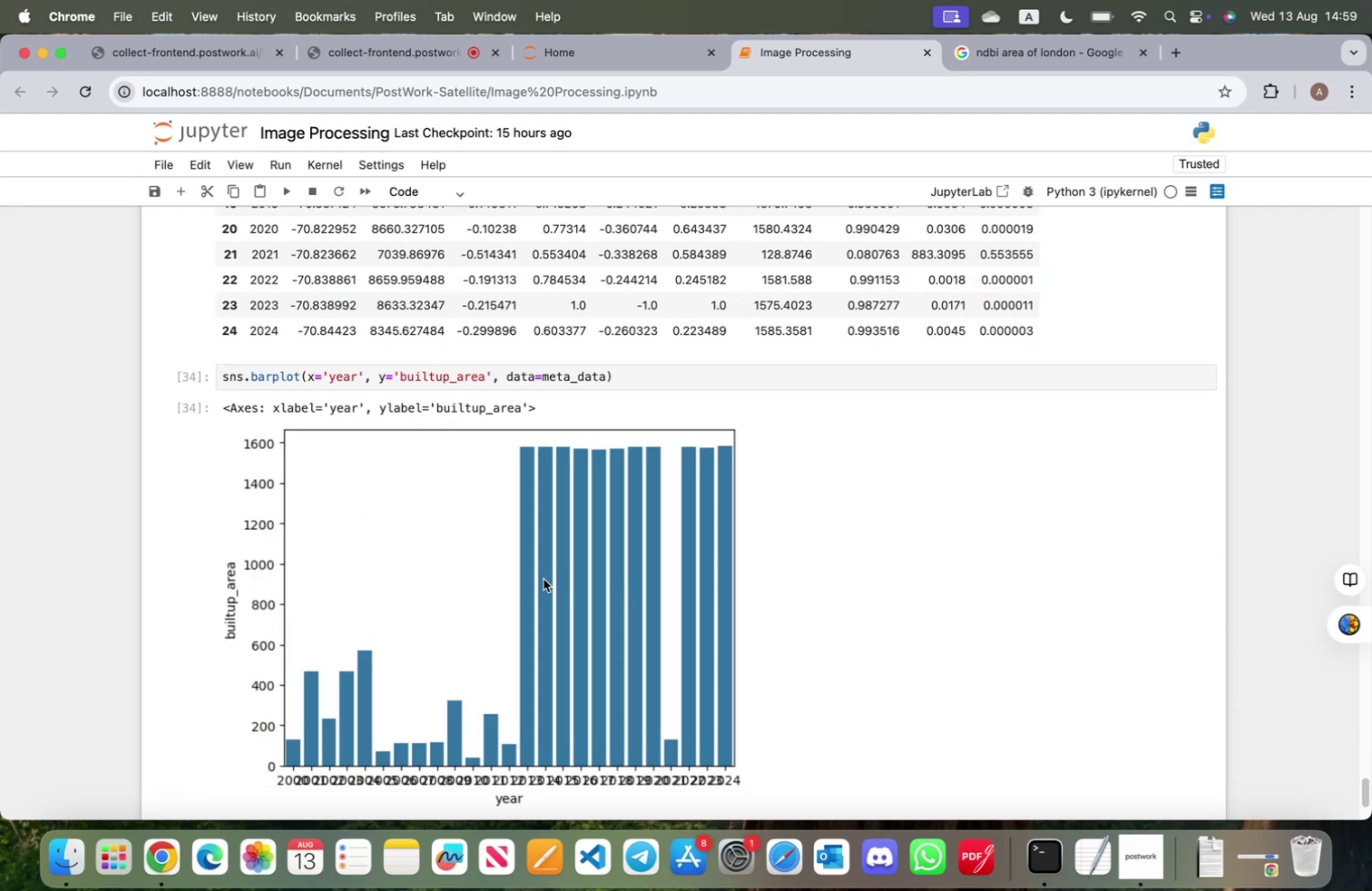 
scroll: coordinate [578, 600], scroll_direction: down, amount: 4.0
 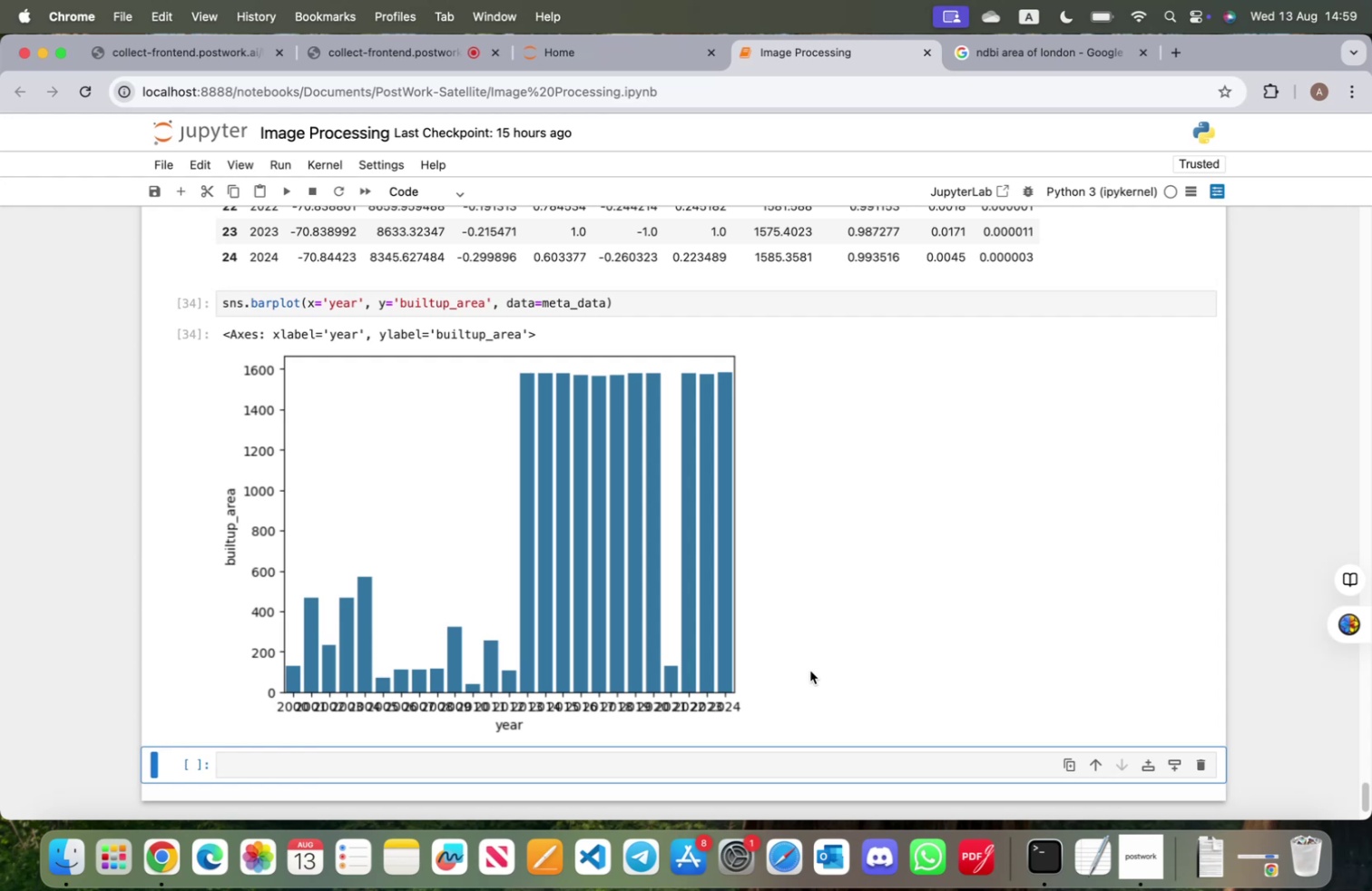 
wait(8.97)
 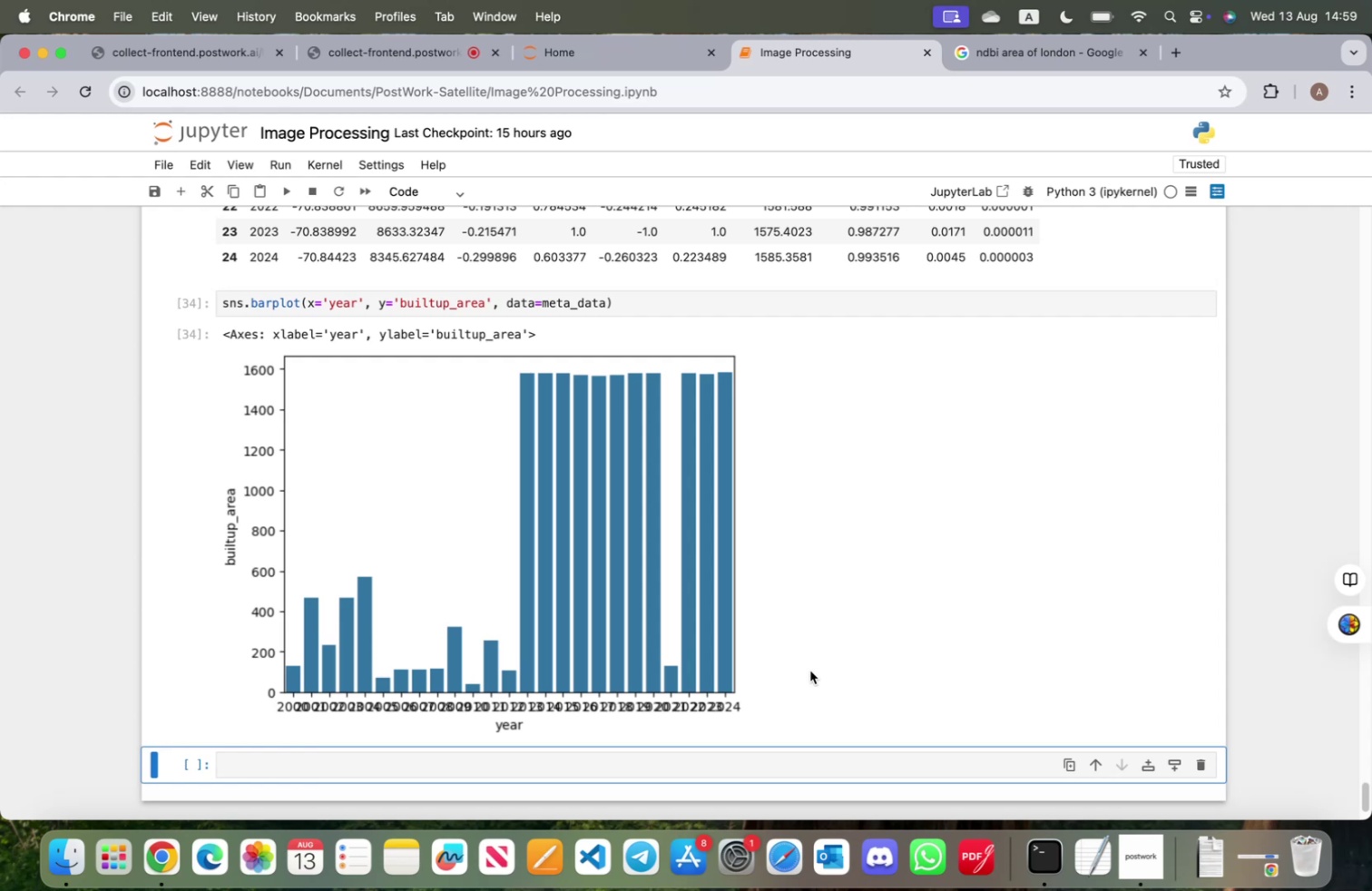 
scroll: coordinate [1018, 572], scroll_direction: up, amount: 21.0
 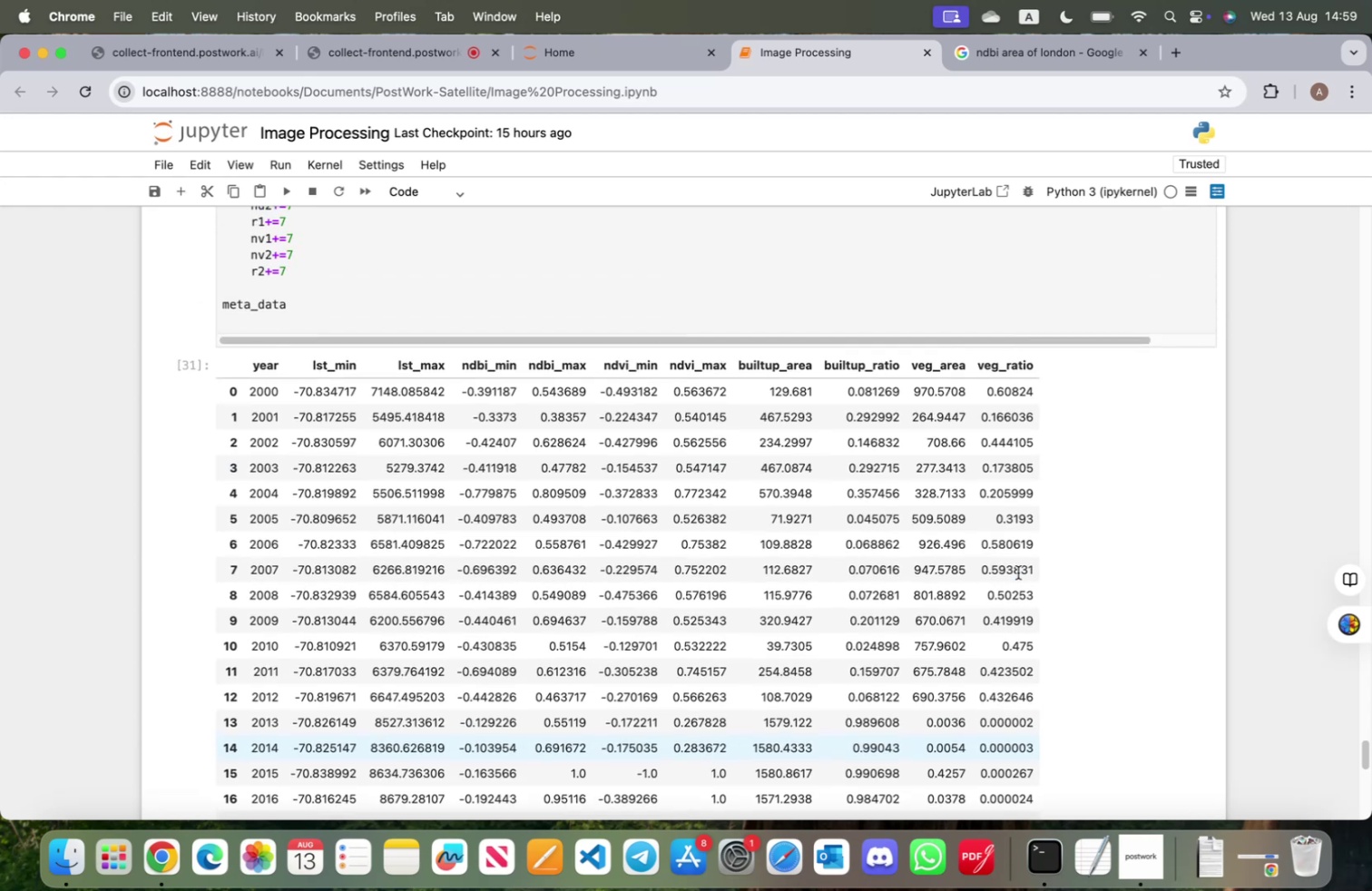 
scroll: coordinate [1021, 574], scroll_direction: down, amount: 10.0
 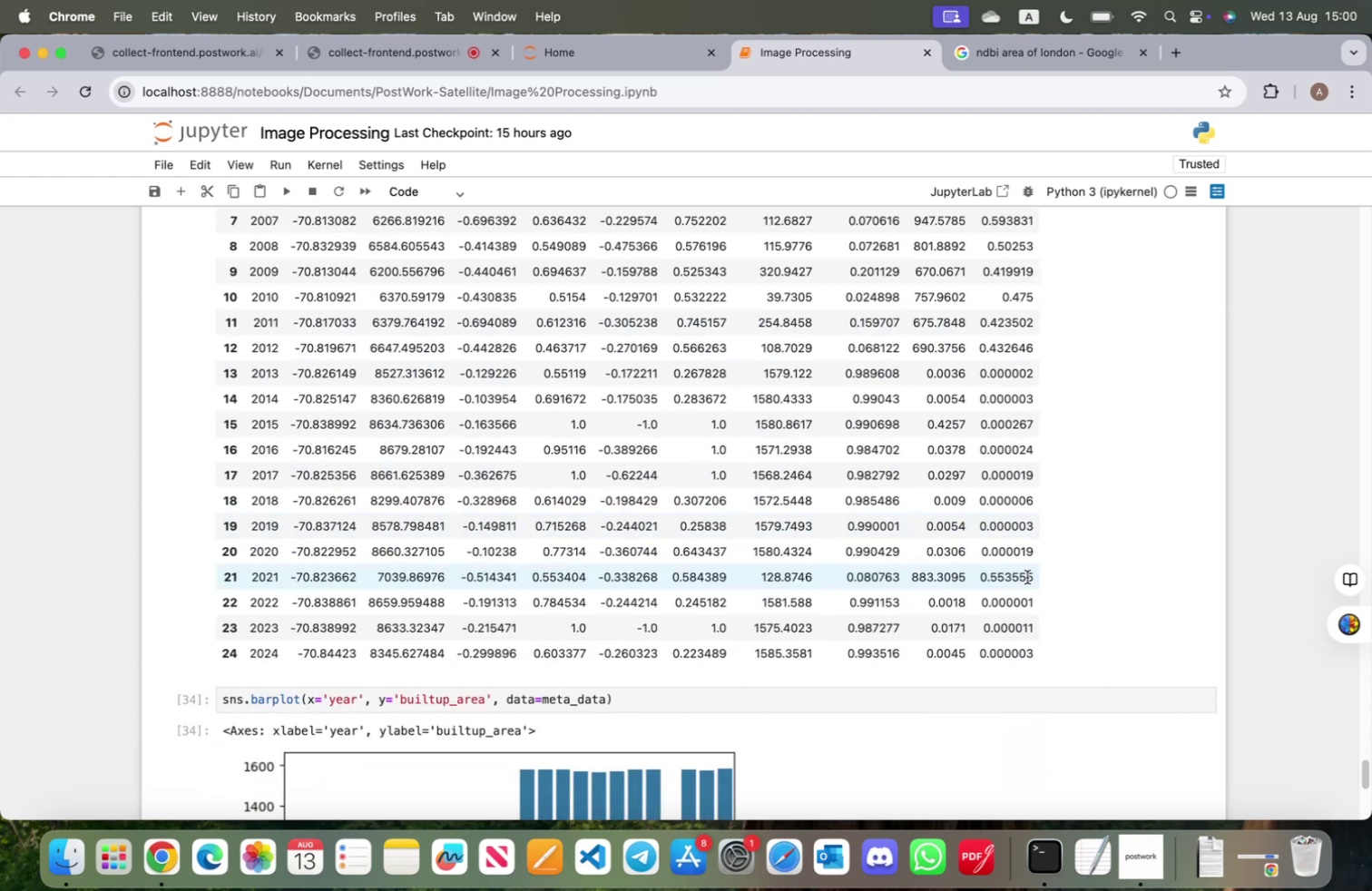 
wait(11.5)
 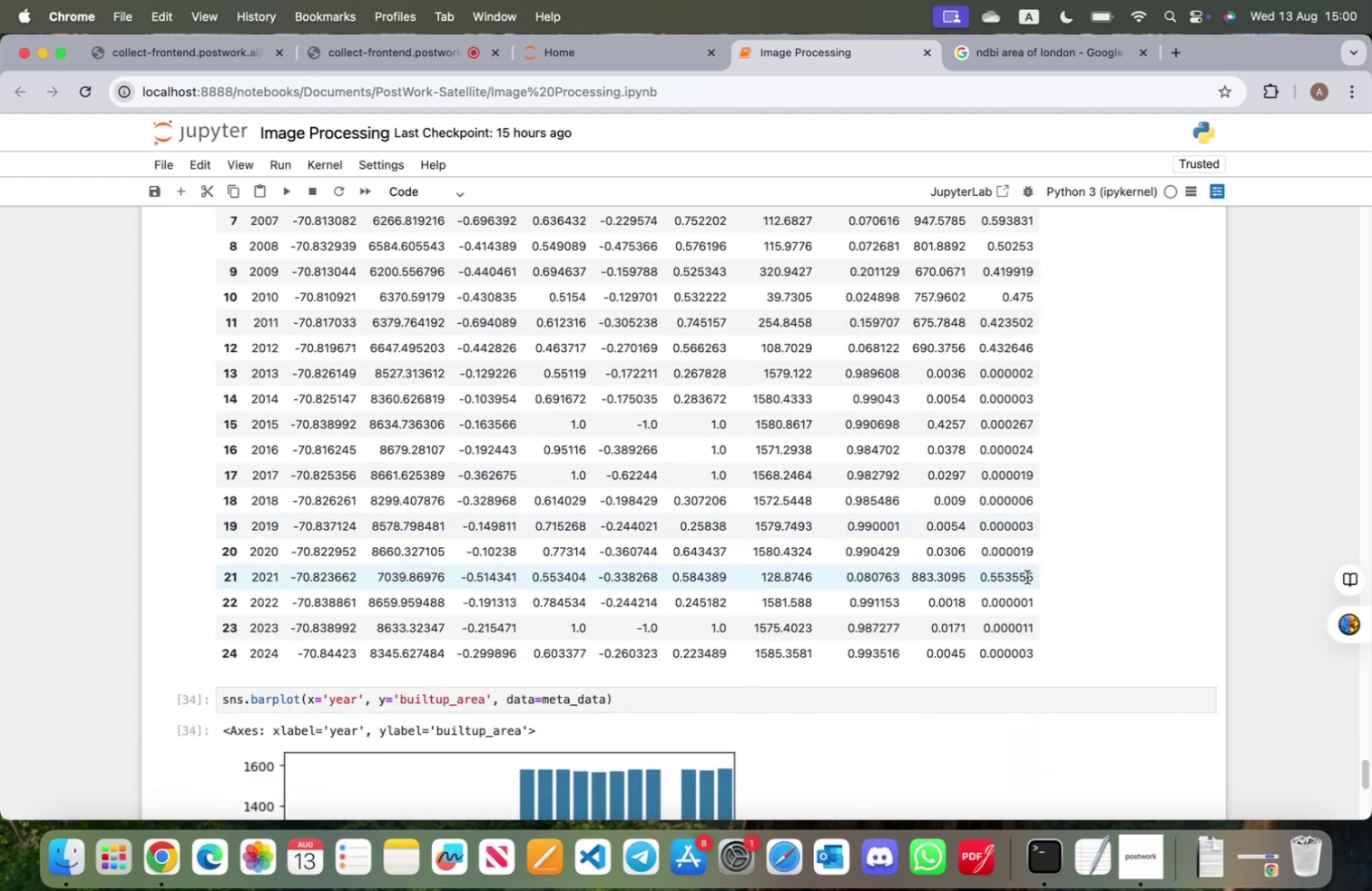 
scroll: coordinate [556, 525], scroll_direction: up, amount: 50.0
 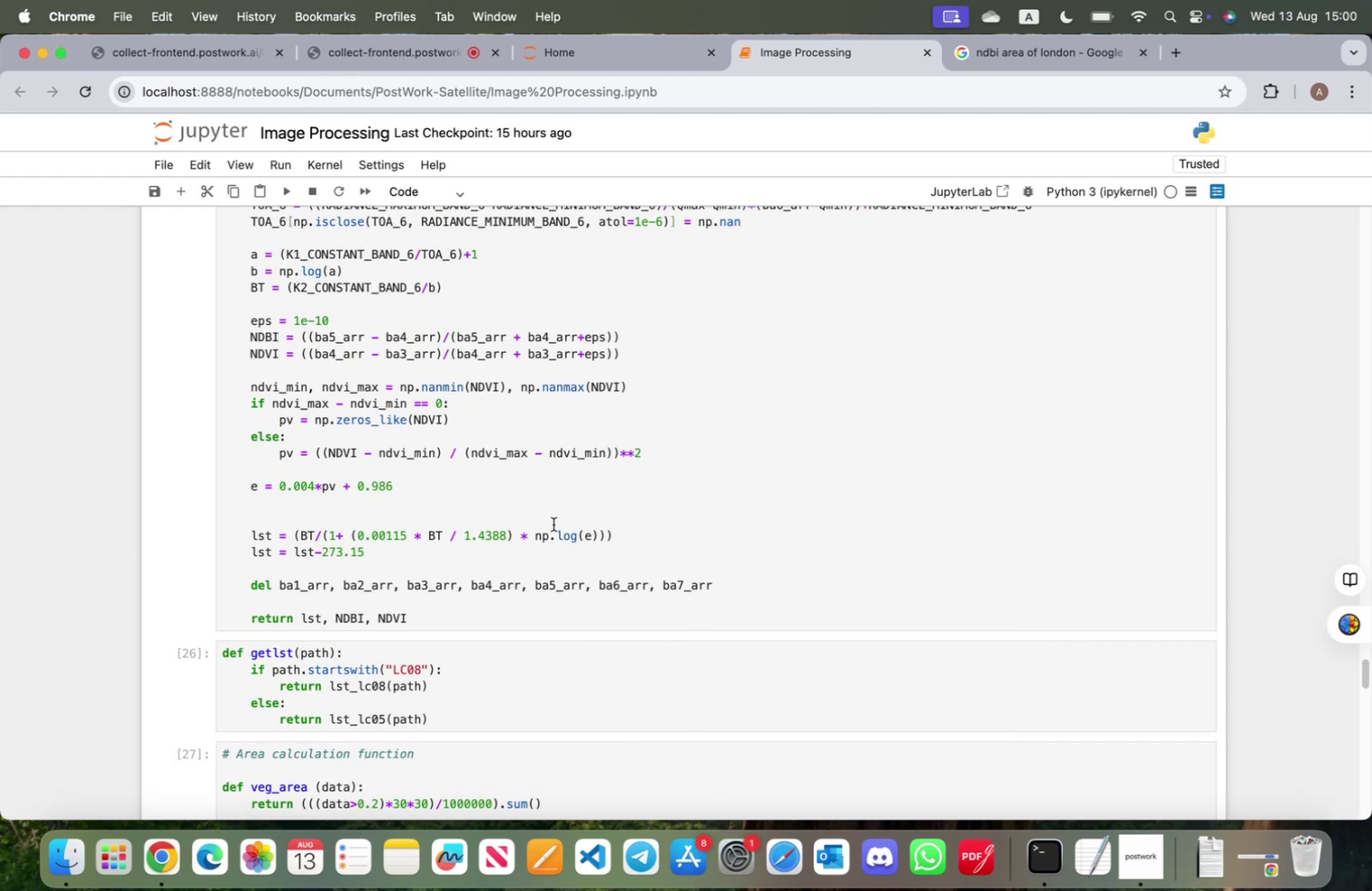 
wait(13.34)
 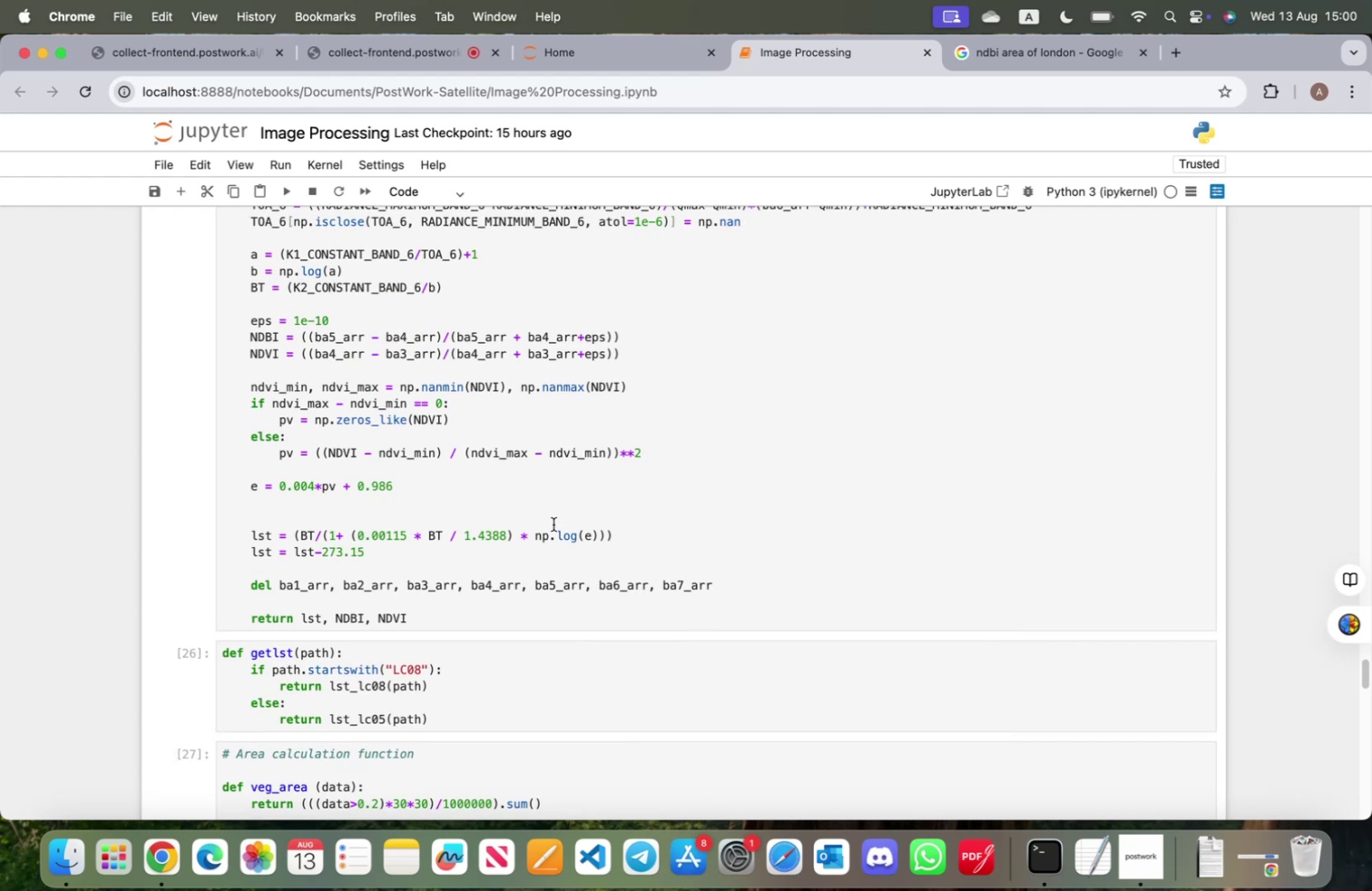 
scroll: coordinate [551, 560], scroll_direction: up, amount: 30.0
 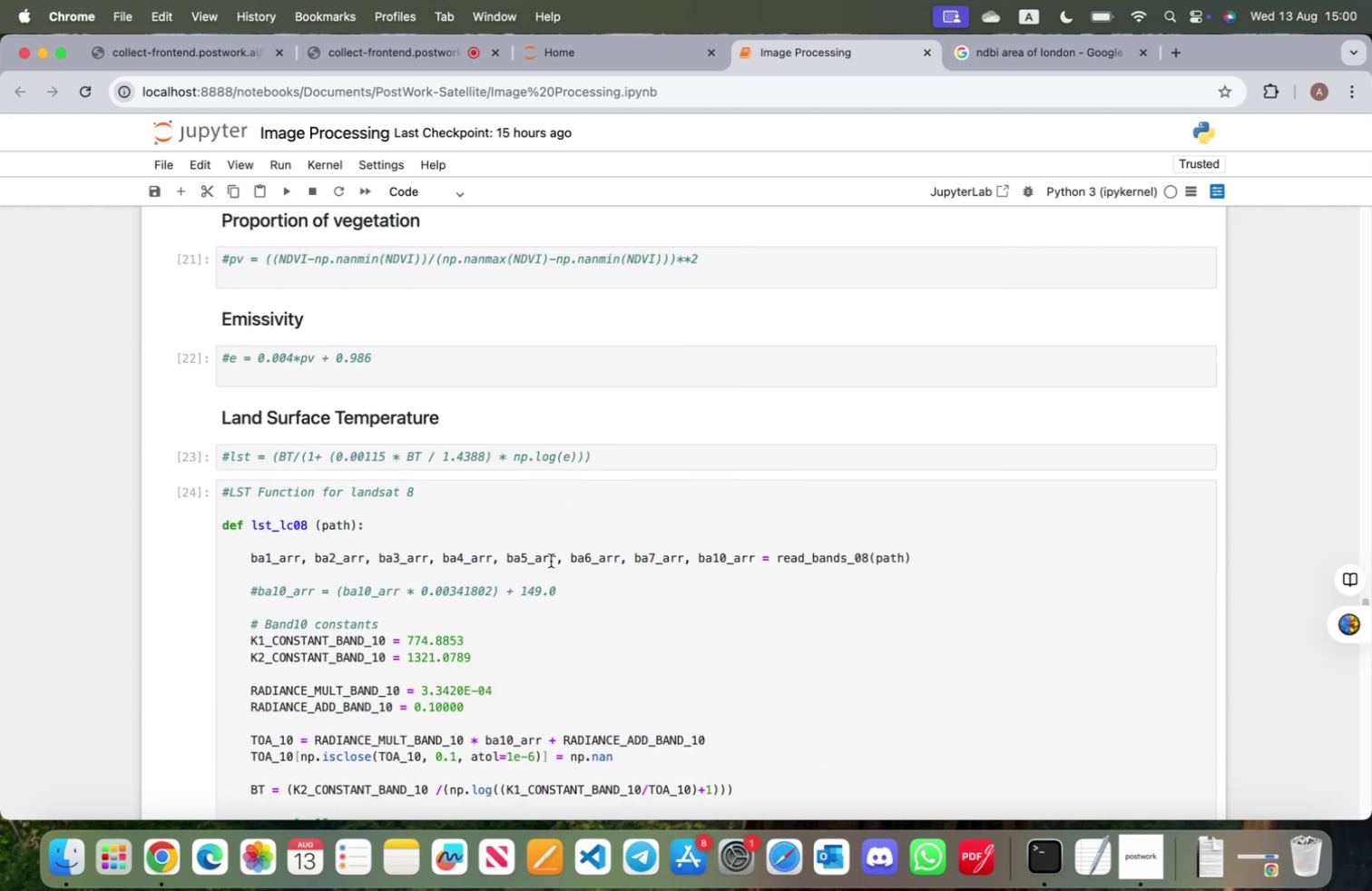 
scroll: coordinate [531, 613], scroll_direction: down, amount: 96.0
 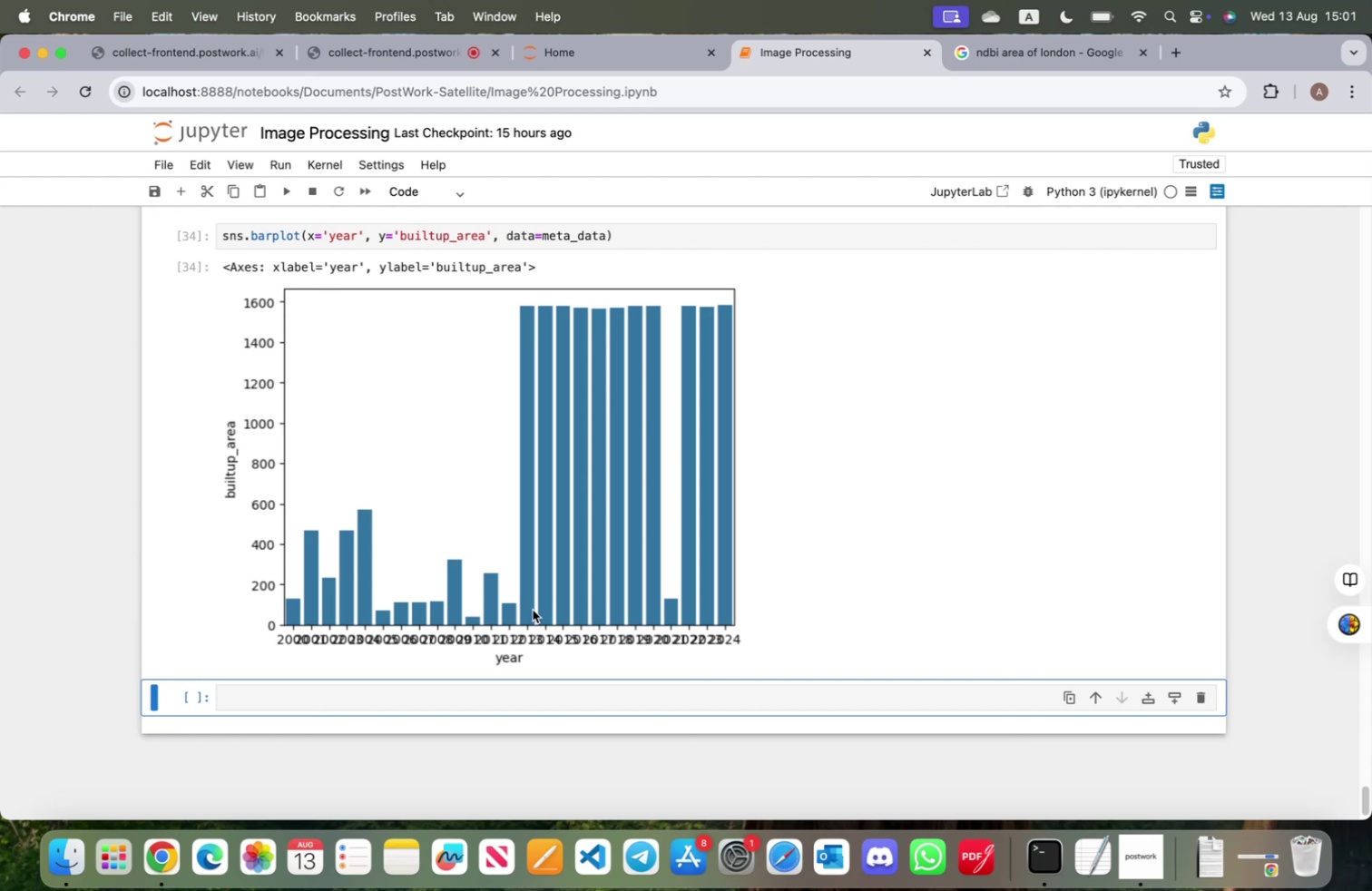 
wait(64.26)
 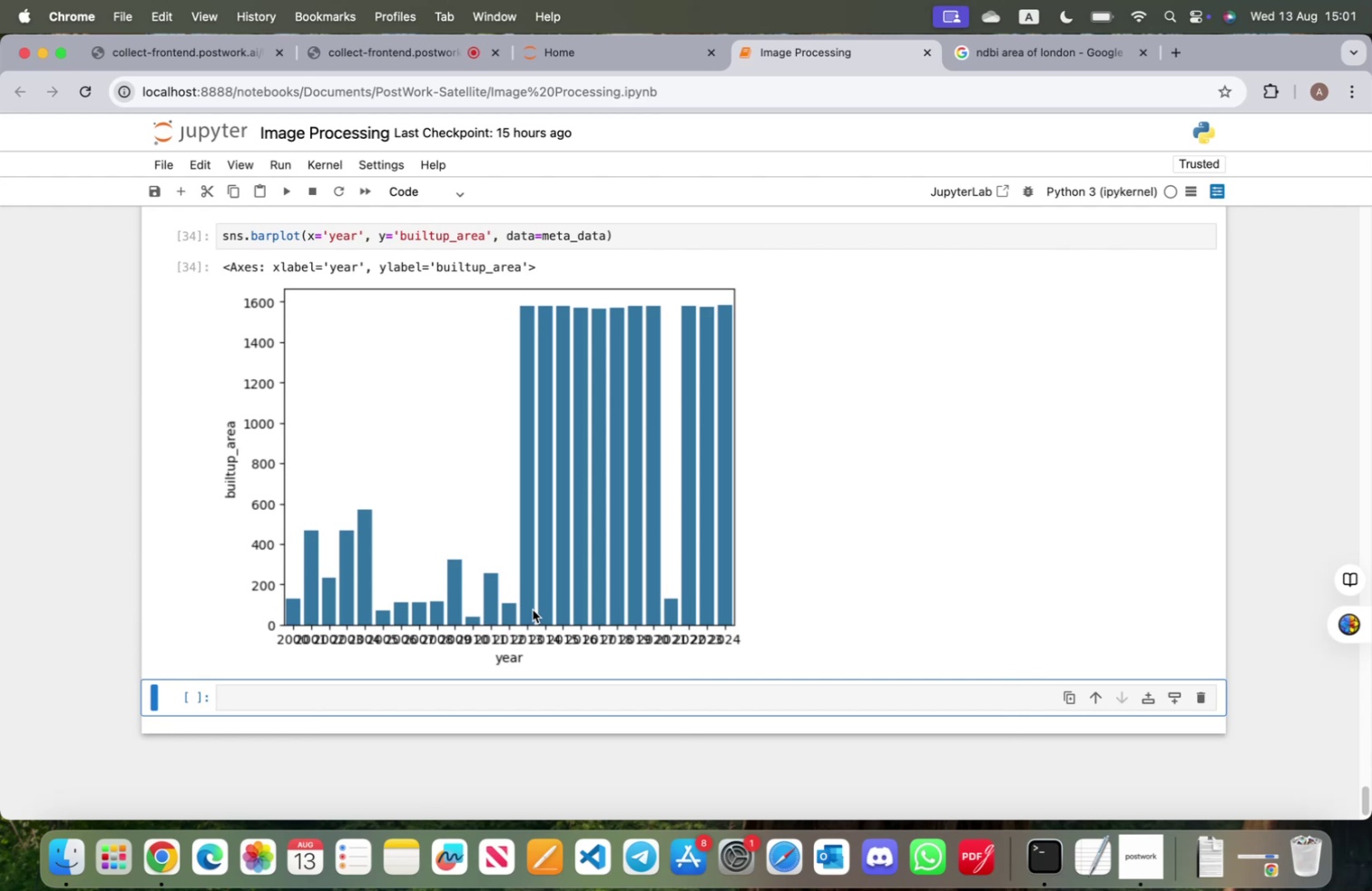 
left_click([1062, 43])
 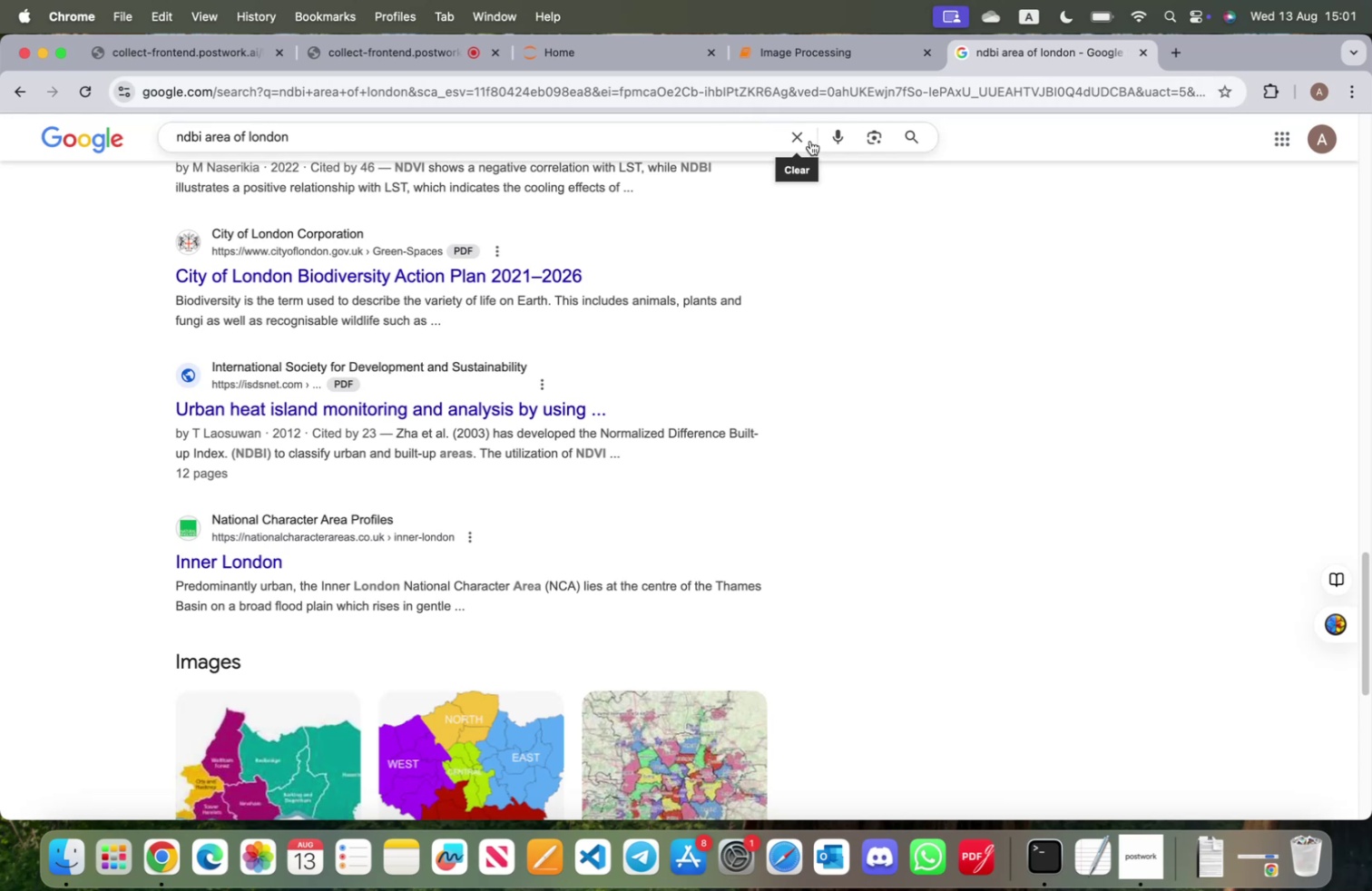 
left_click([808, 139])
 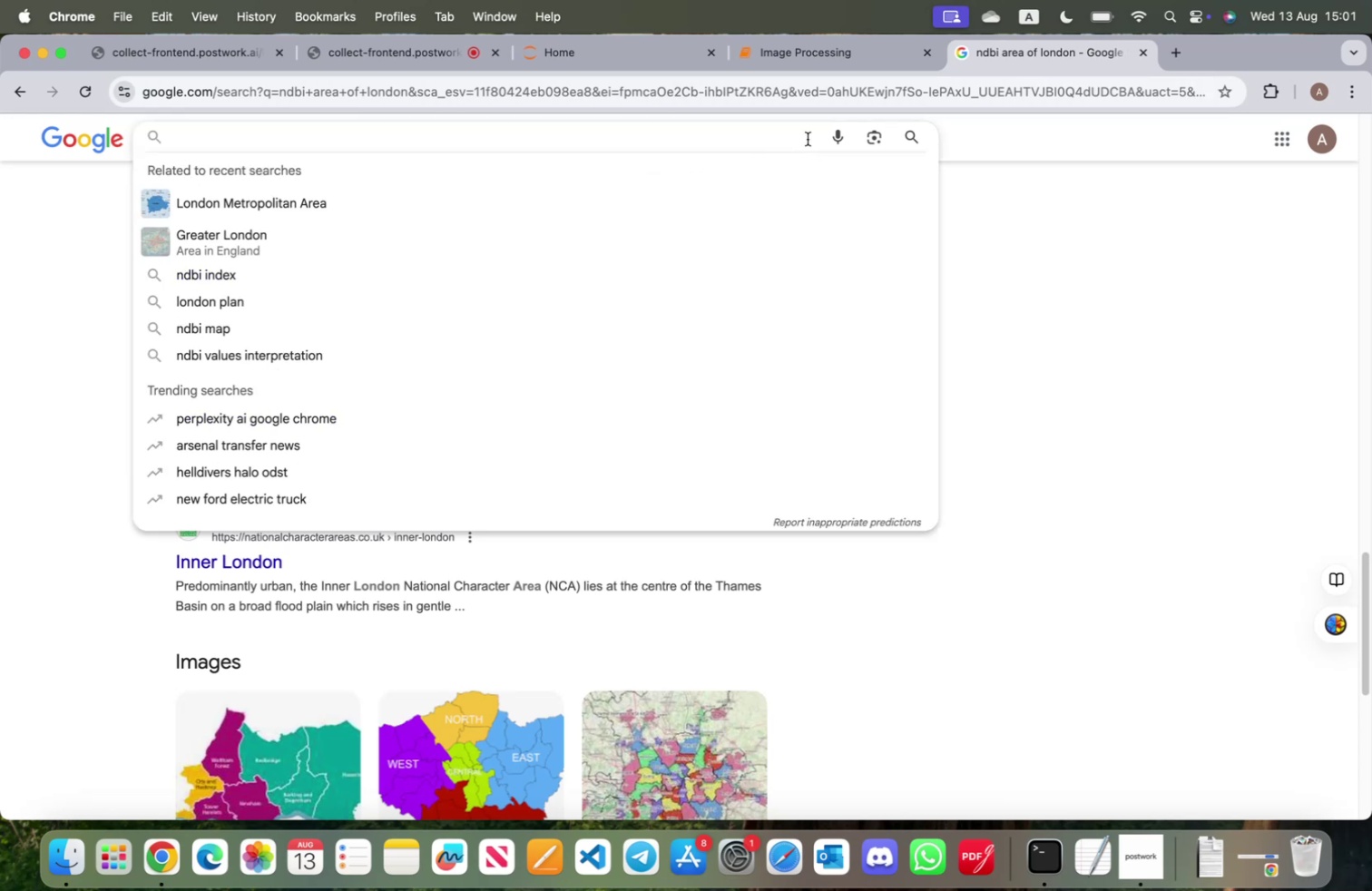 
type(urban heat in)
key(Backspace)
type(sland fou)
key(Backspace)
 